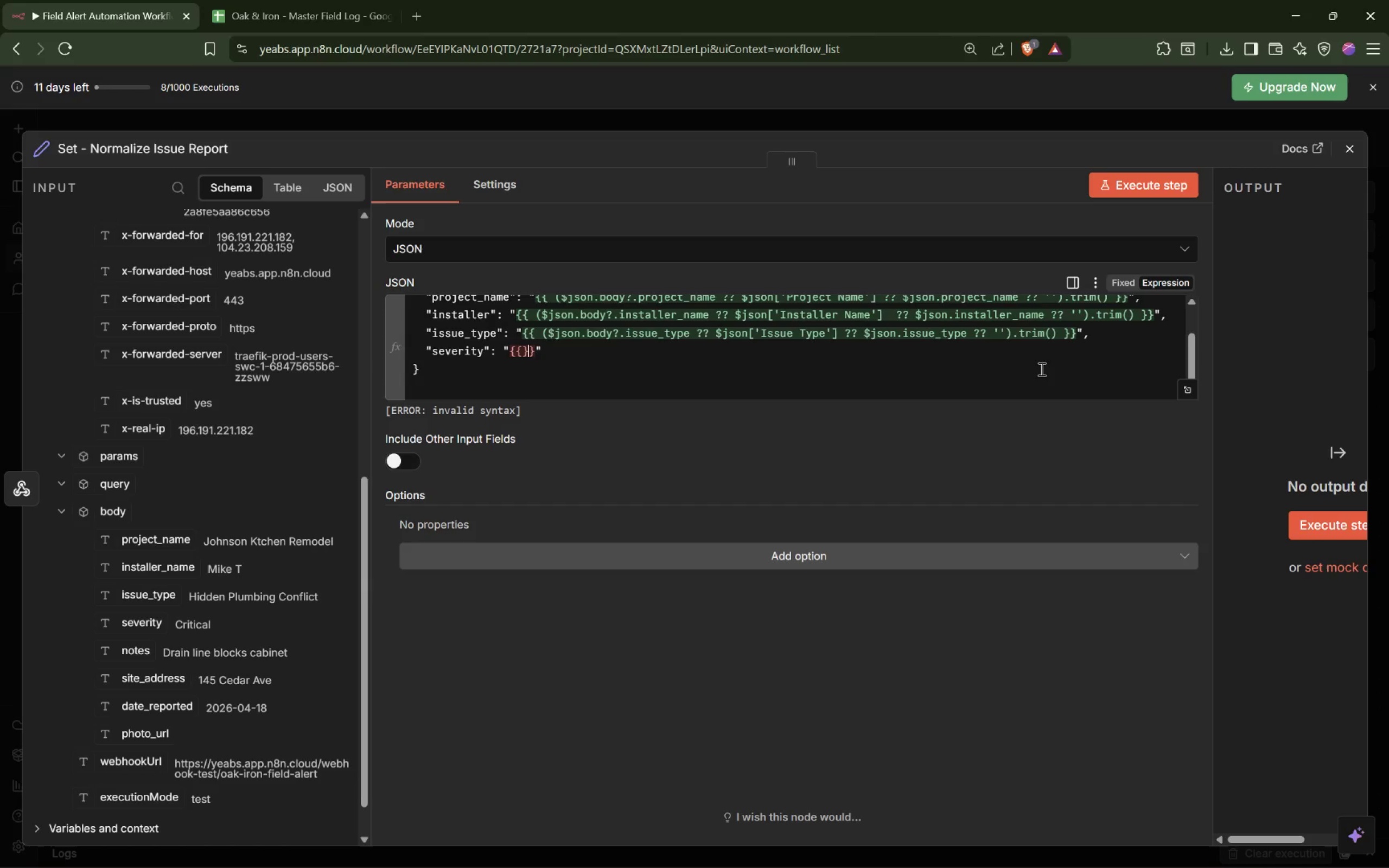 
key(ArrowLeft)
 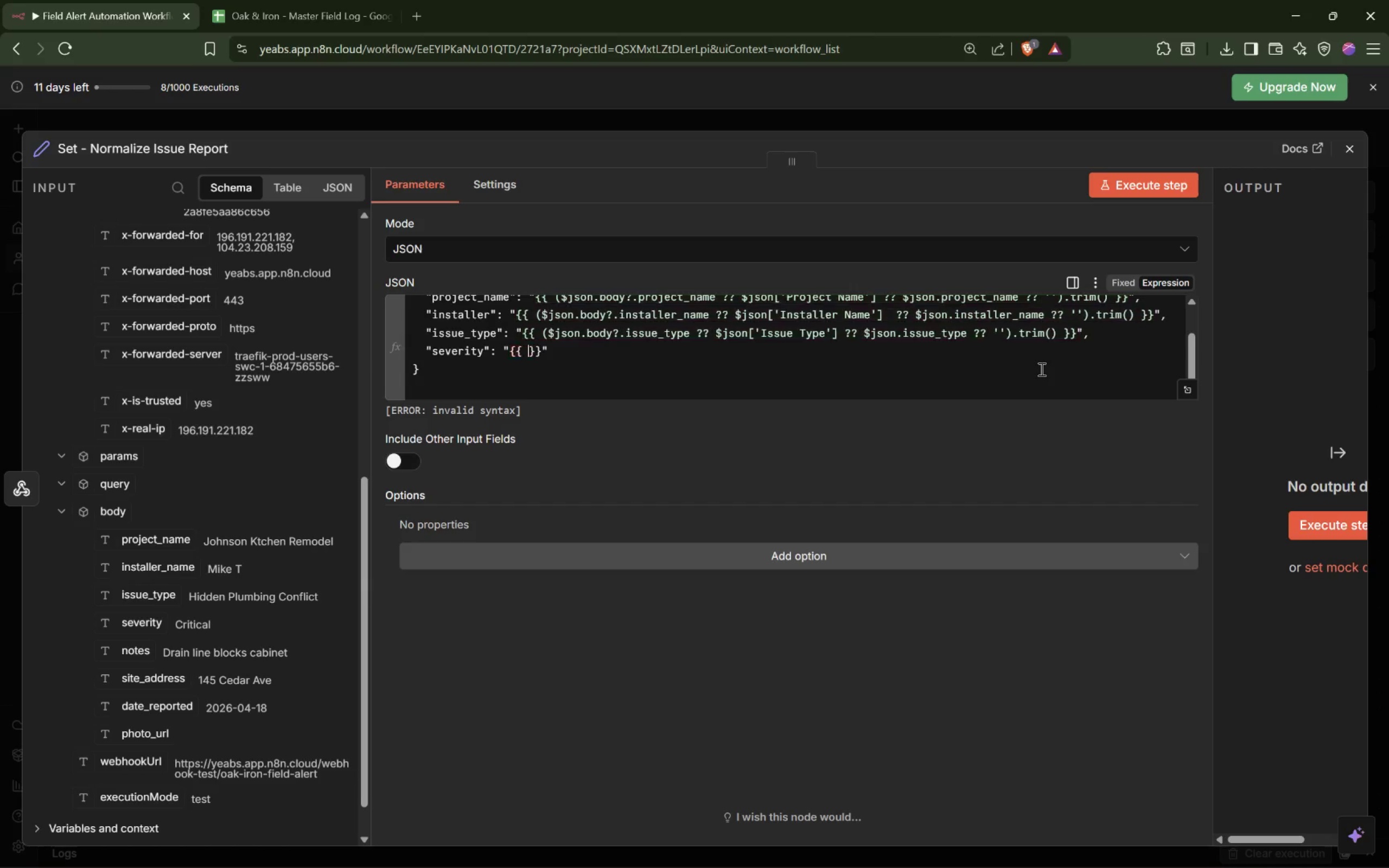 
key(Space)
 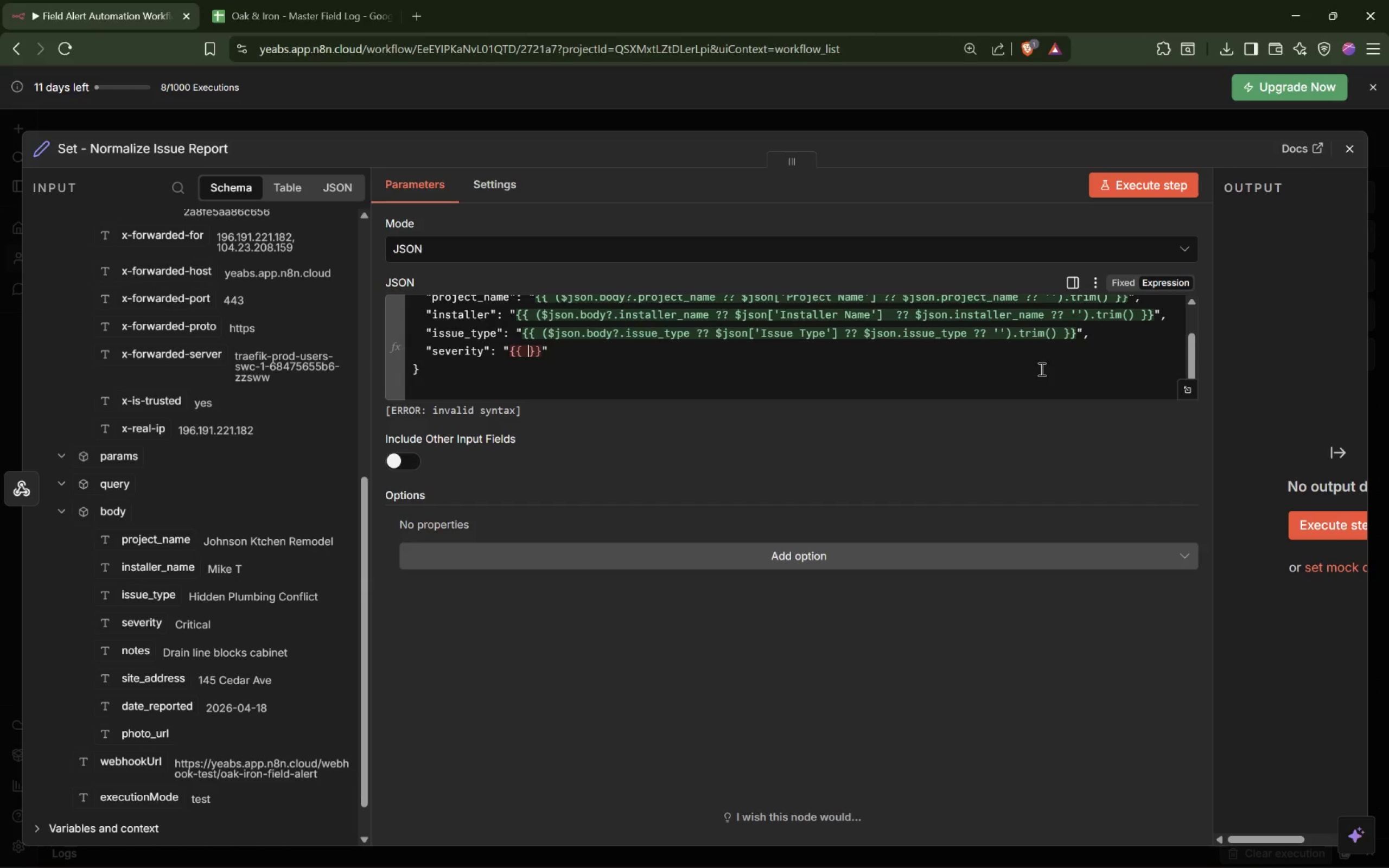 
key(ArrowLeft)
 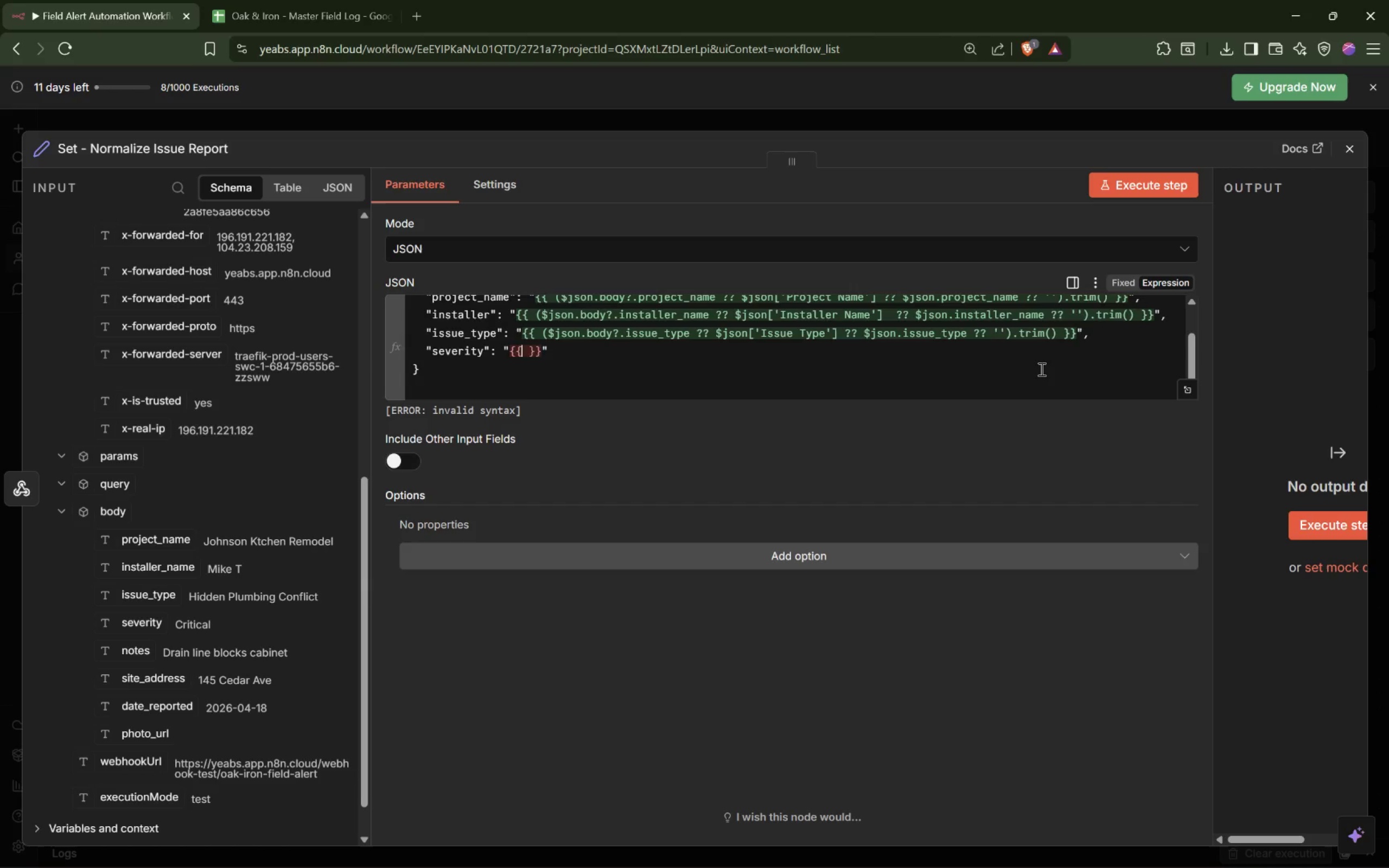 
type( ( )
key(Backspace)
type($json.bodyD?)
key(Backspace)
key(Backspace)
type(?.seve)
key(Tab)
type( ?? $json['Severity)
 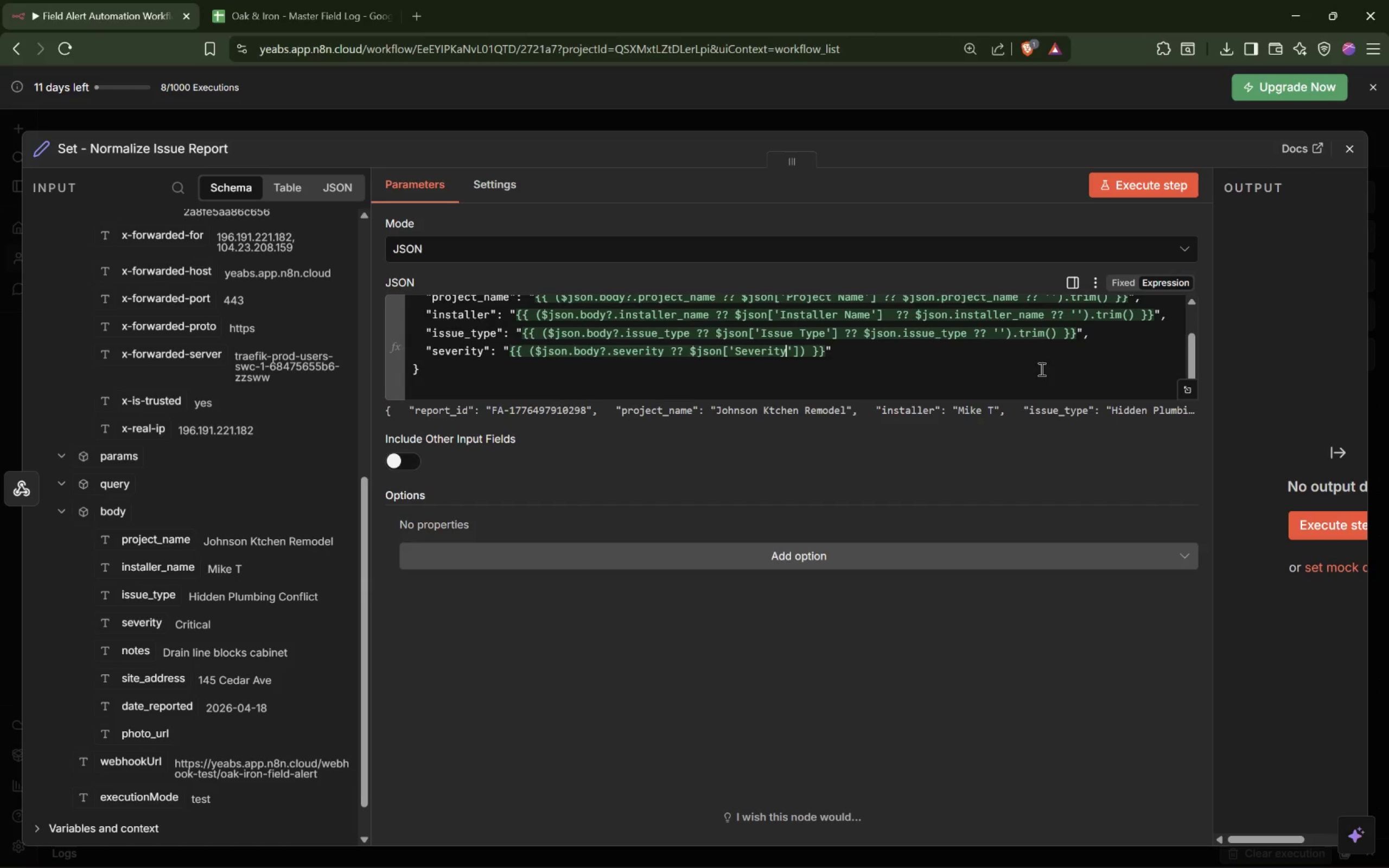 
 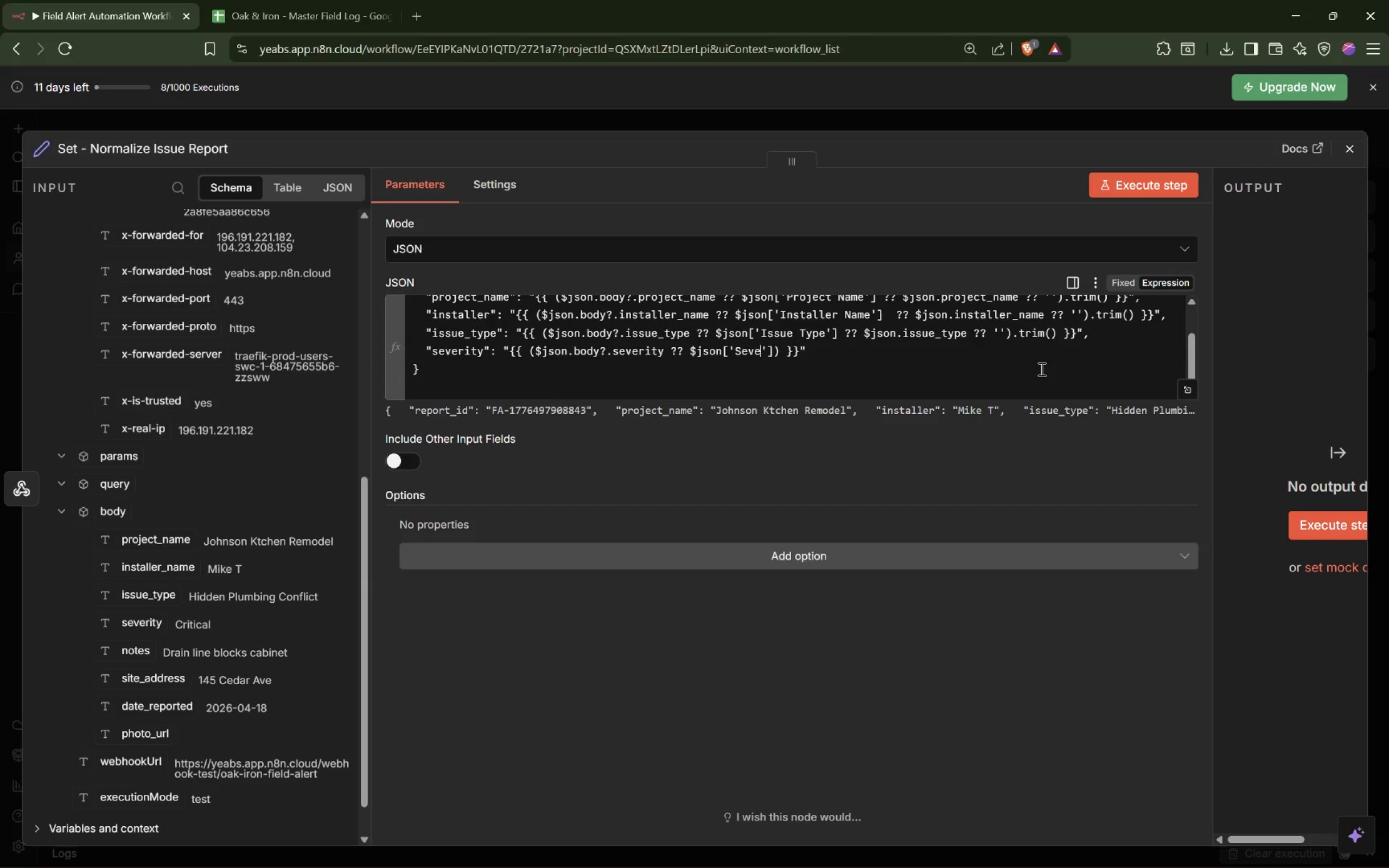 
key(ArrowRight)
 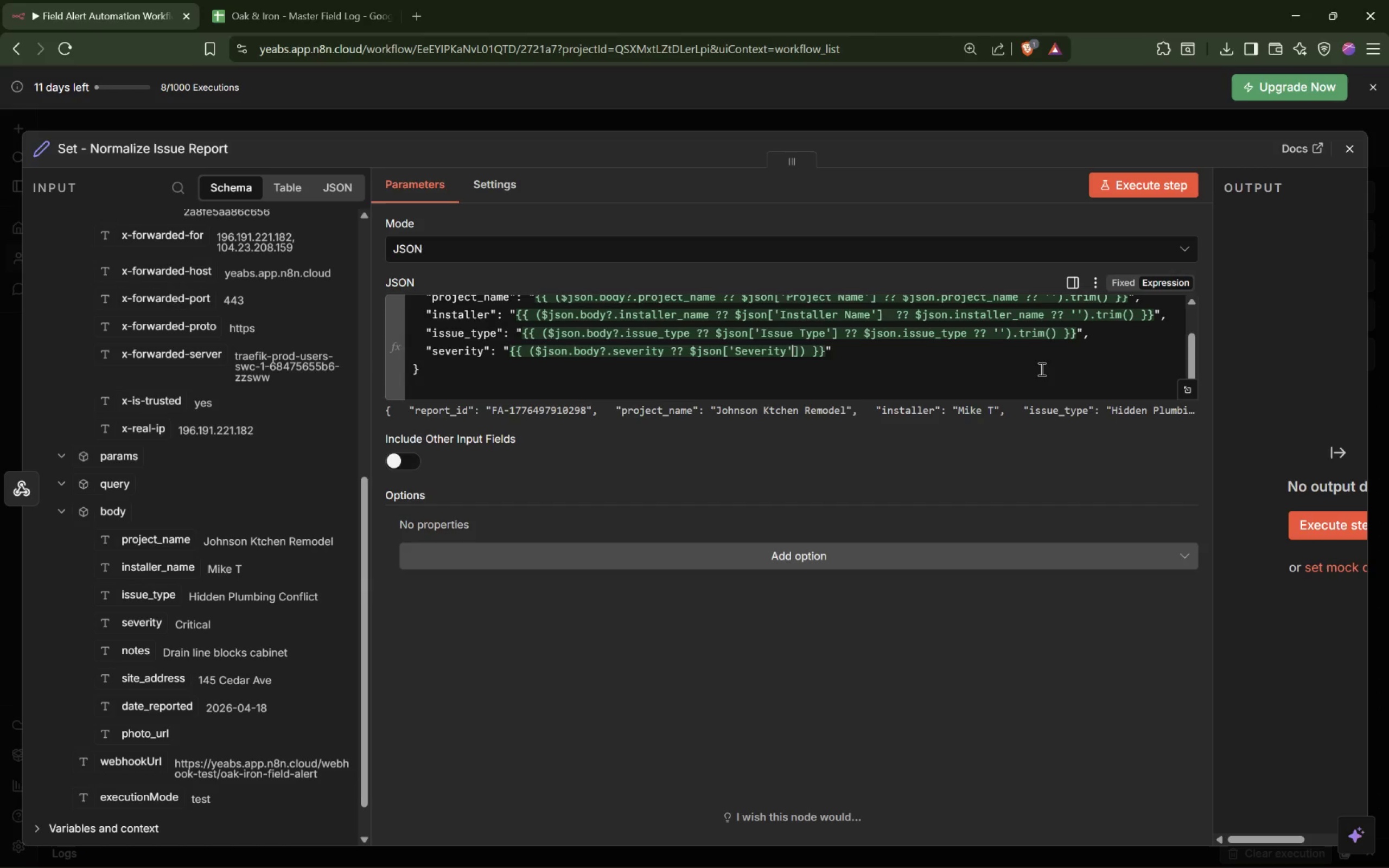 
key(ArrowRight)
 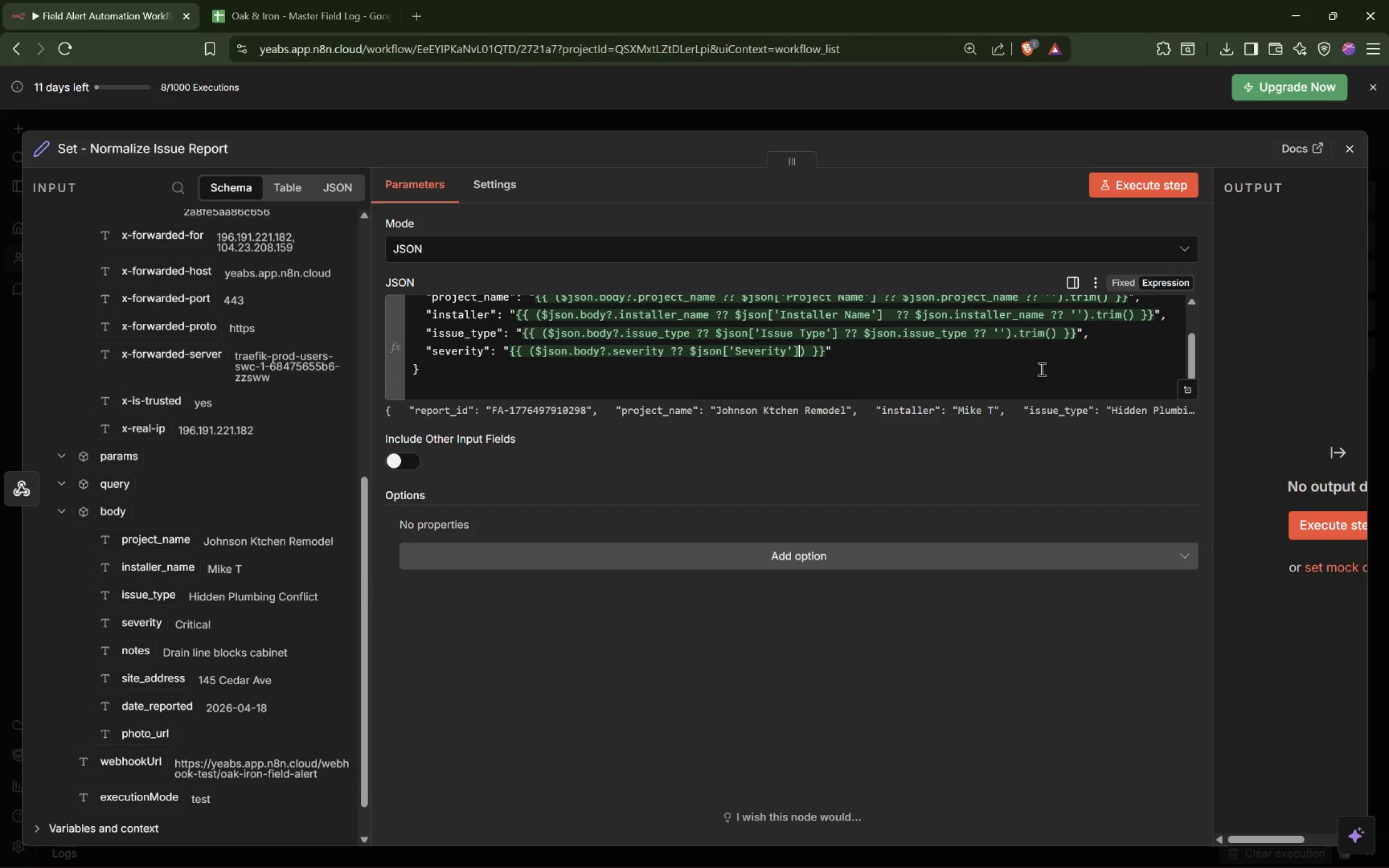 
type( ?? $json.severity ?? ')
 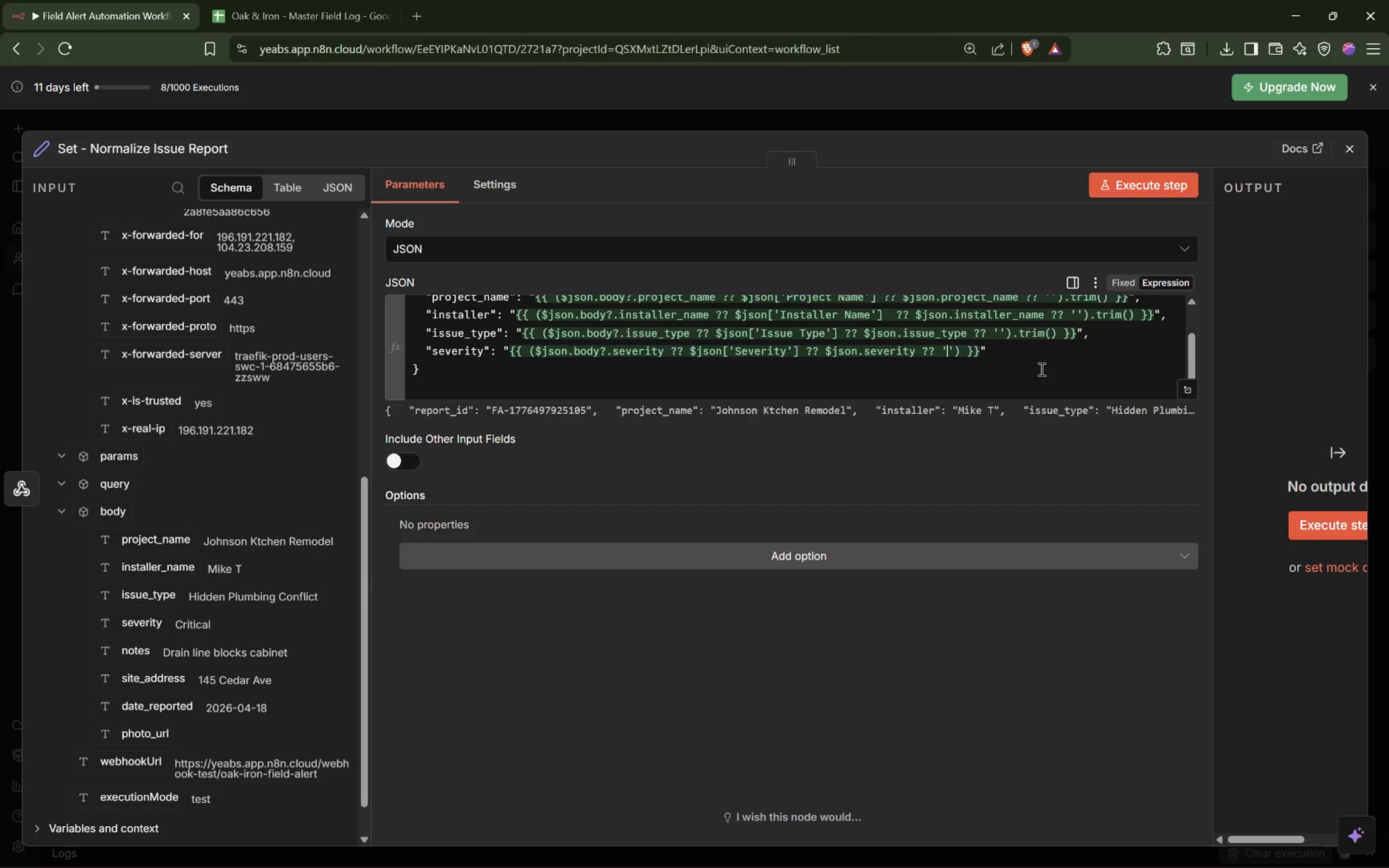 
 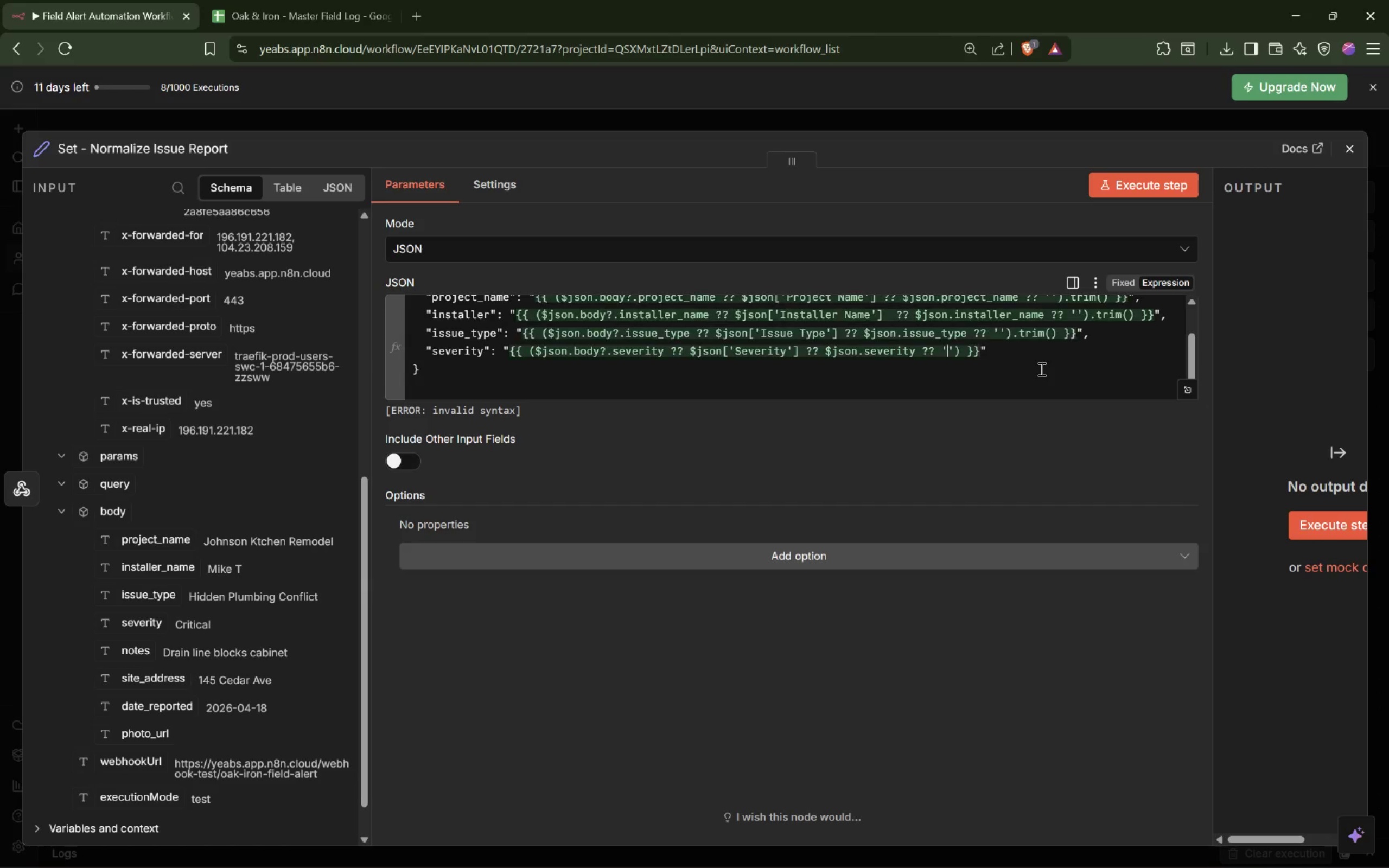 
key(ArrowRight)
 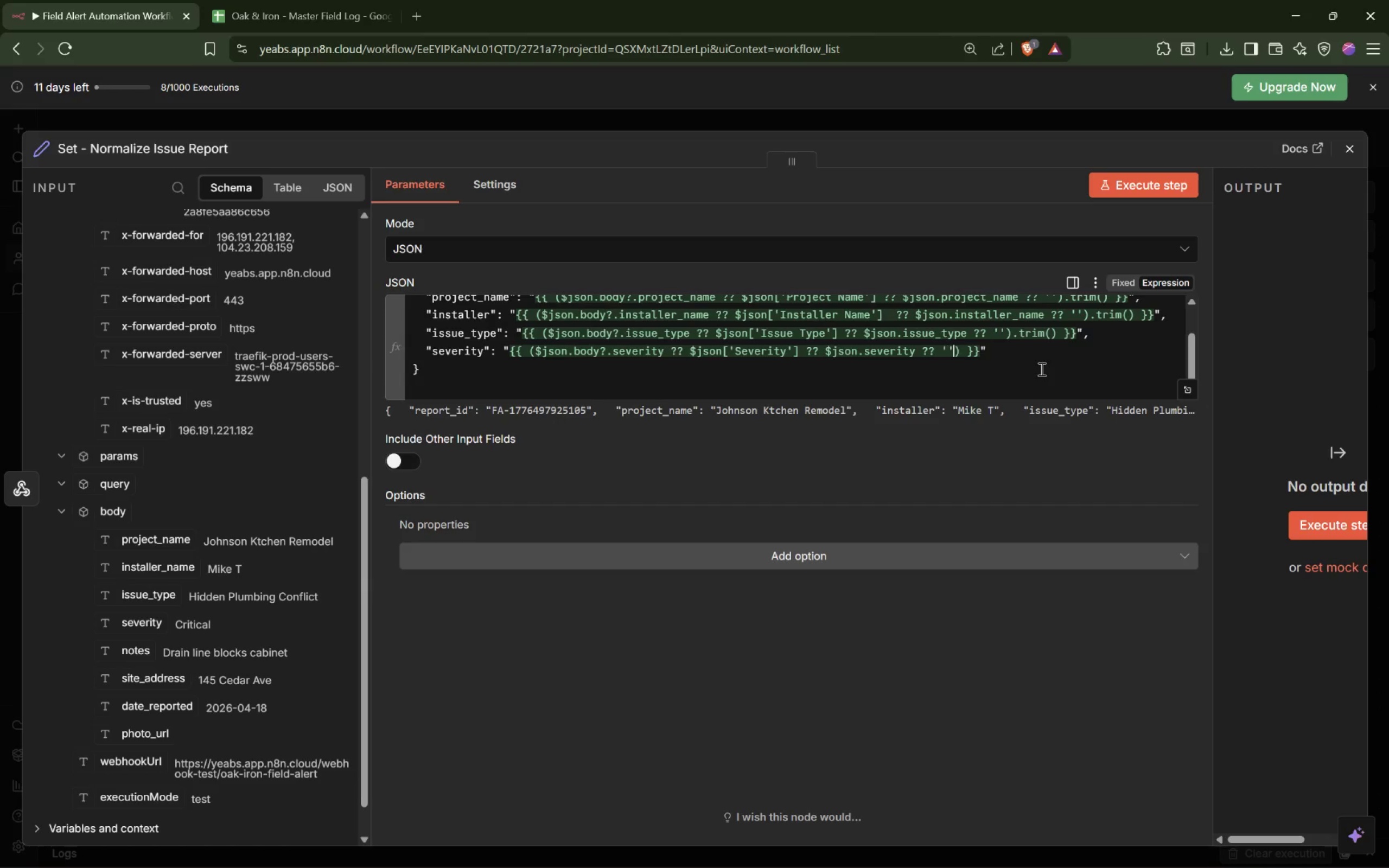 
key(ArrowRight)
 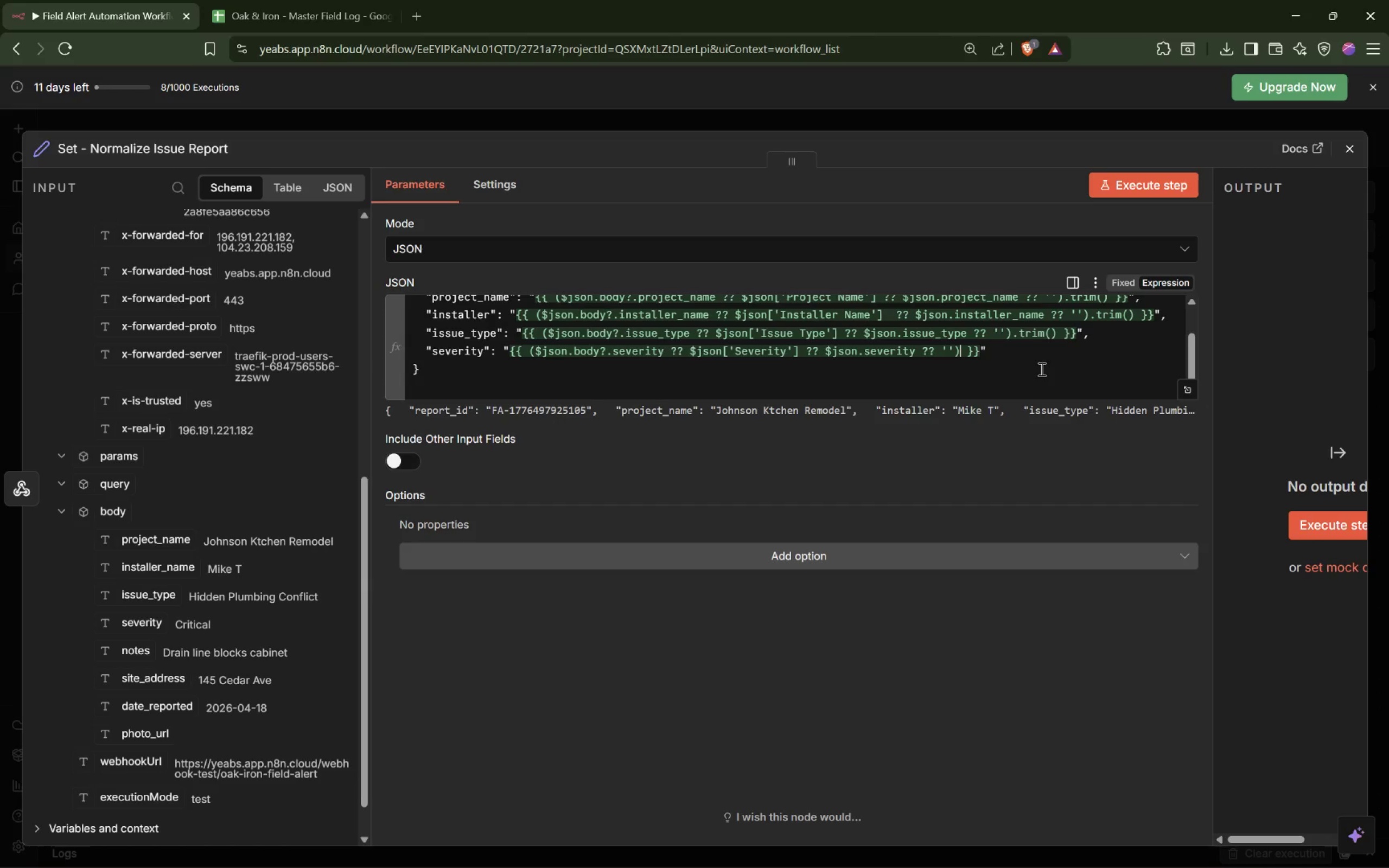 
key(ArrowLeft)
 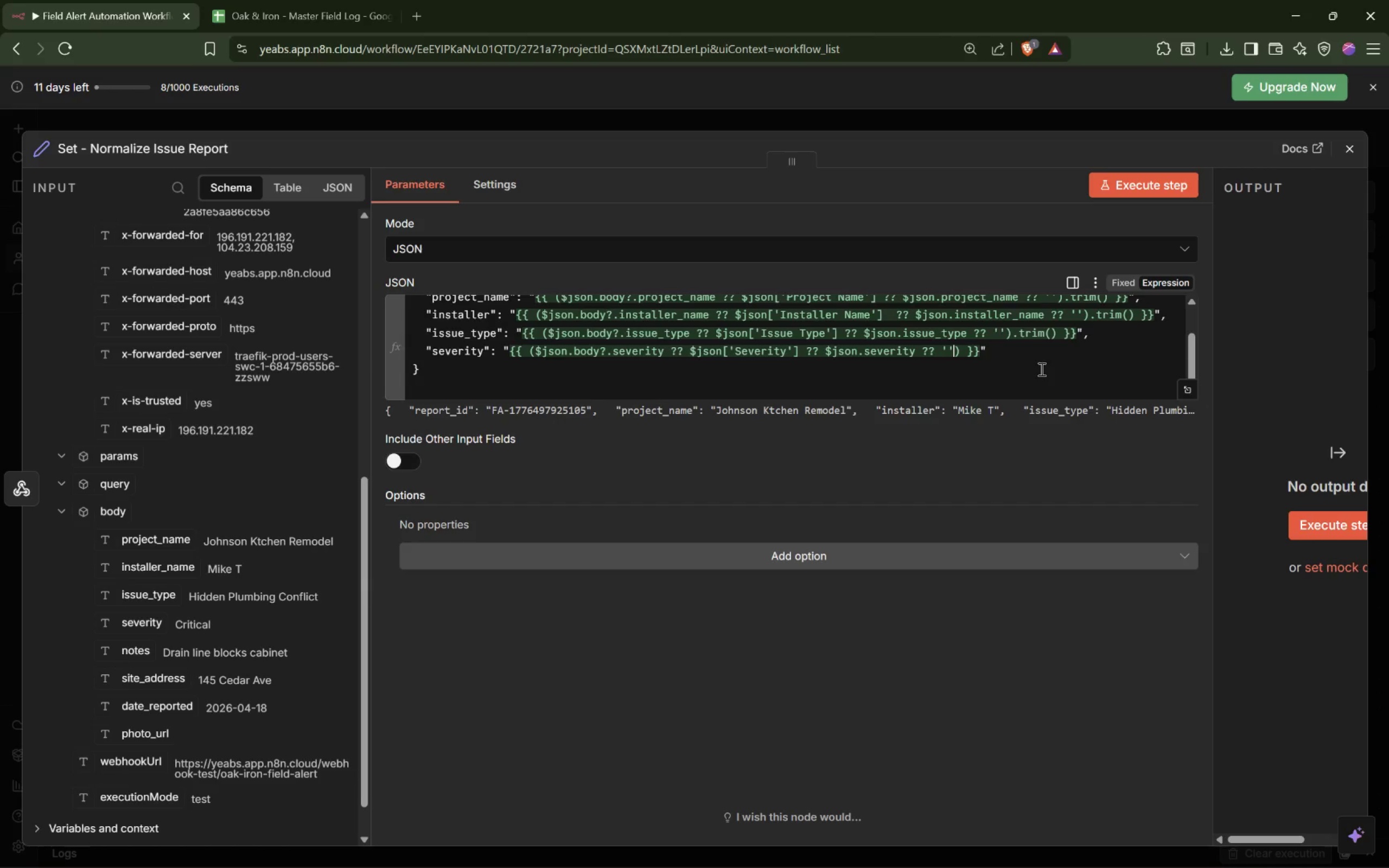 
key(ArrowLeft)
 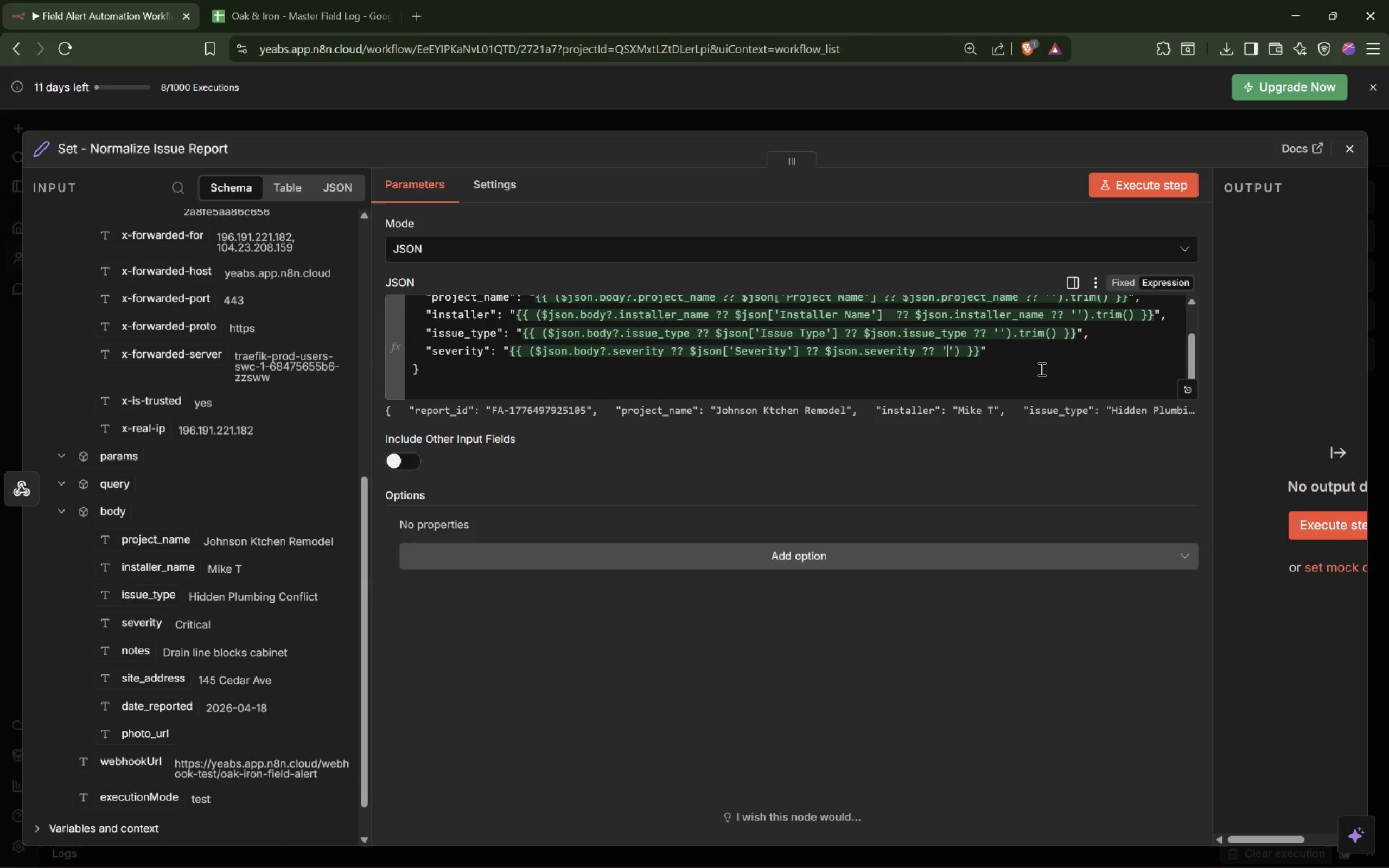 
type(Standard)
 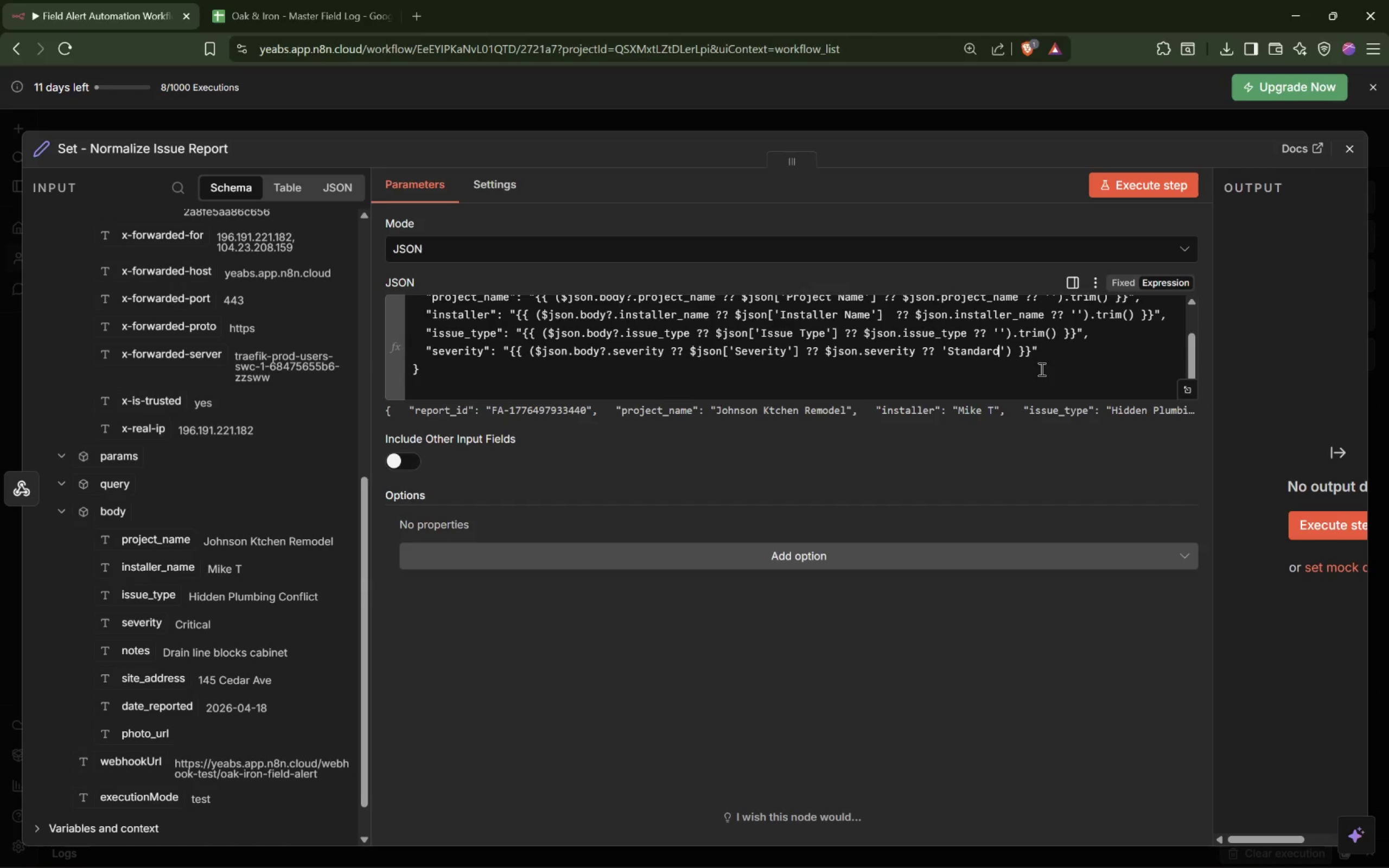 
key(ArrowRight)
 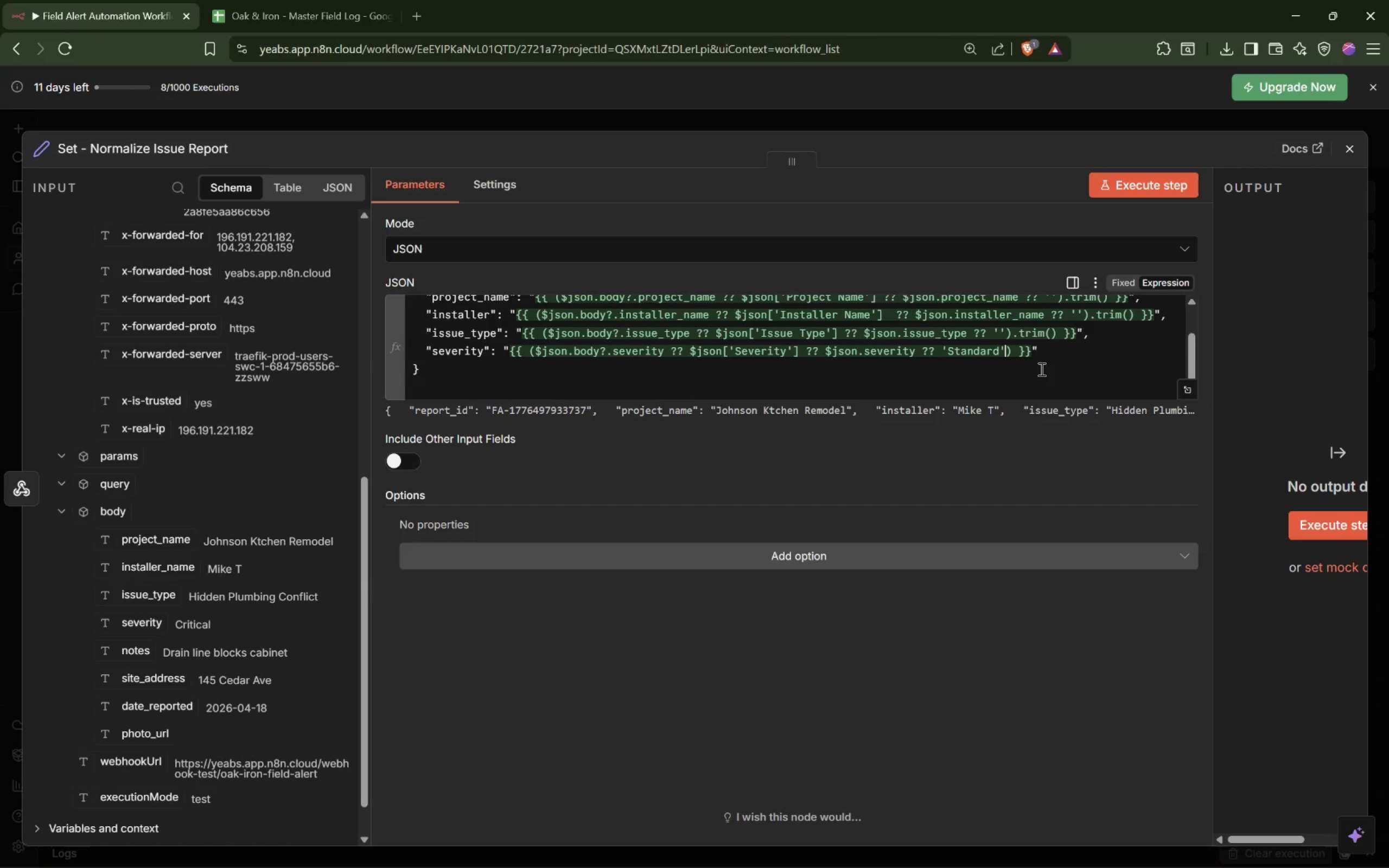 
key(ArrowRight)
 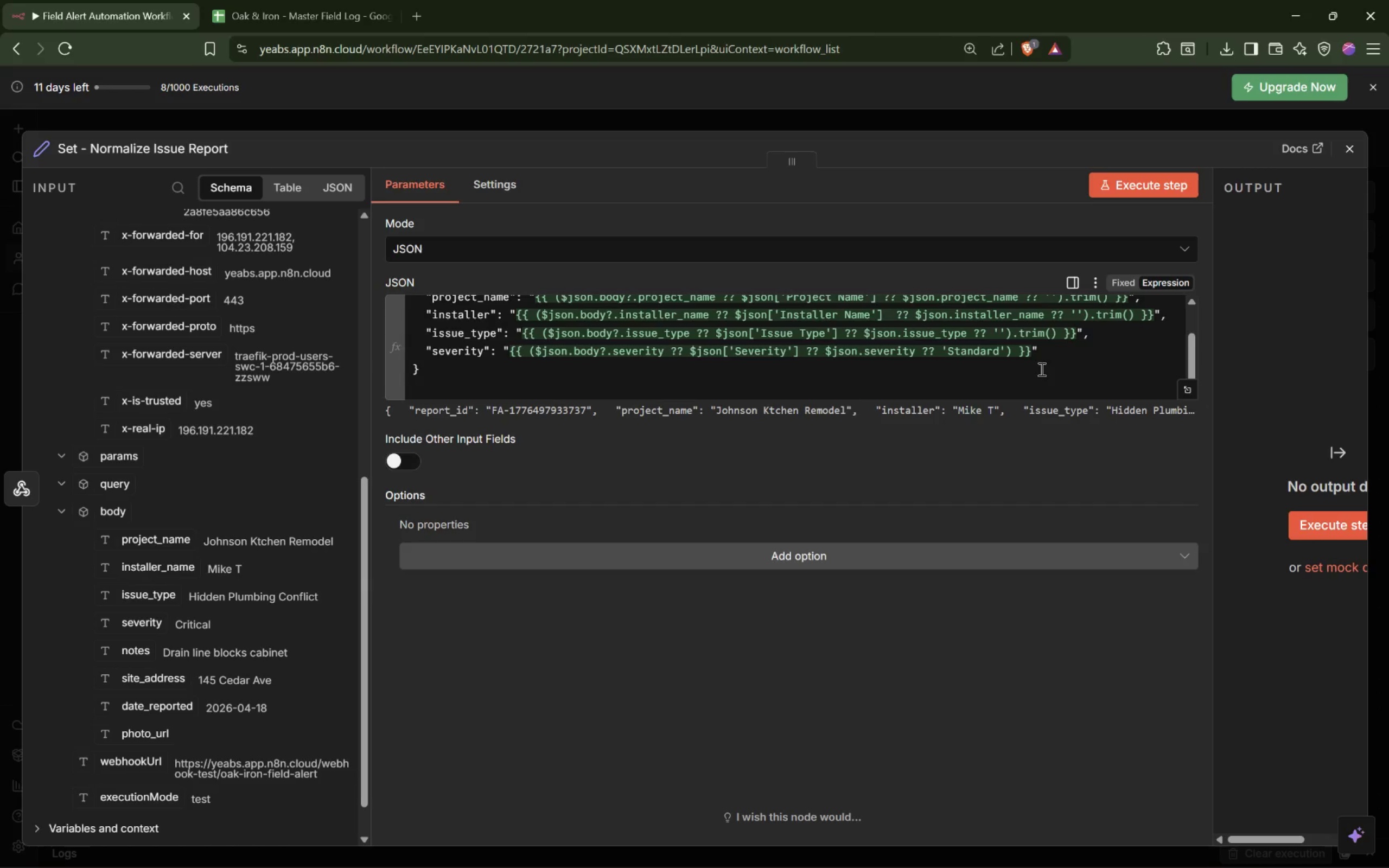 
type(.trim().toLowerCase())
 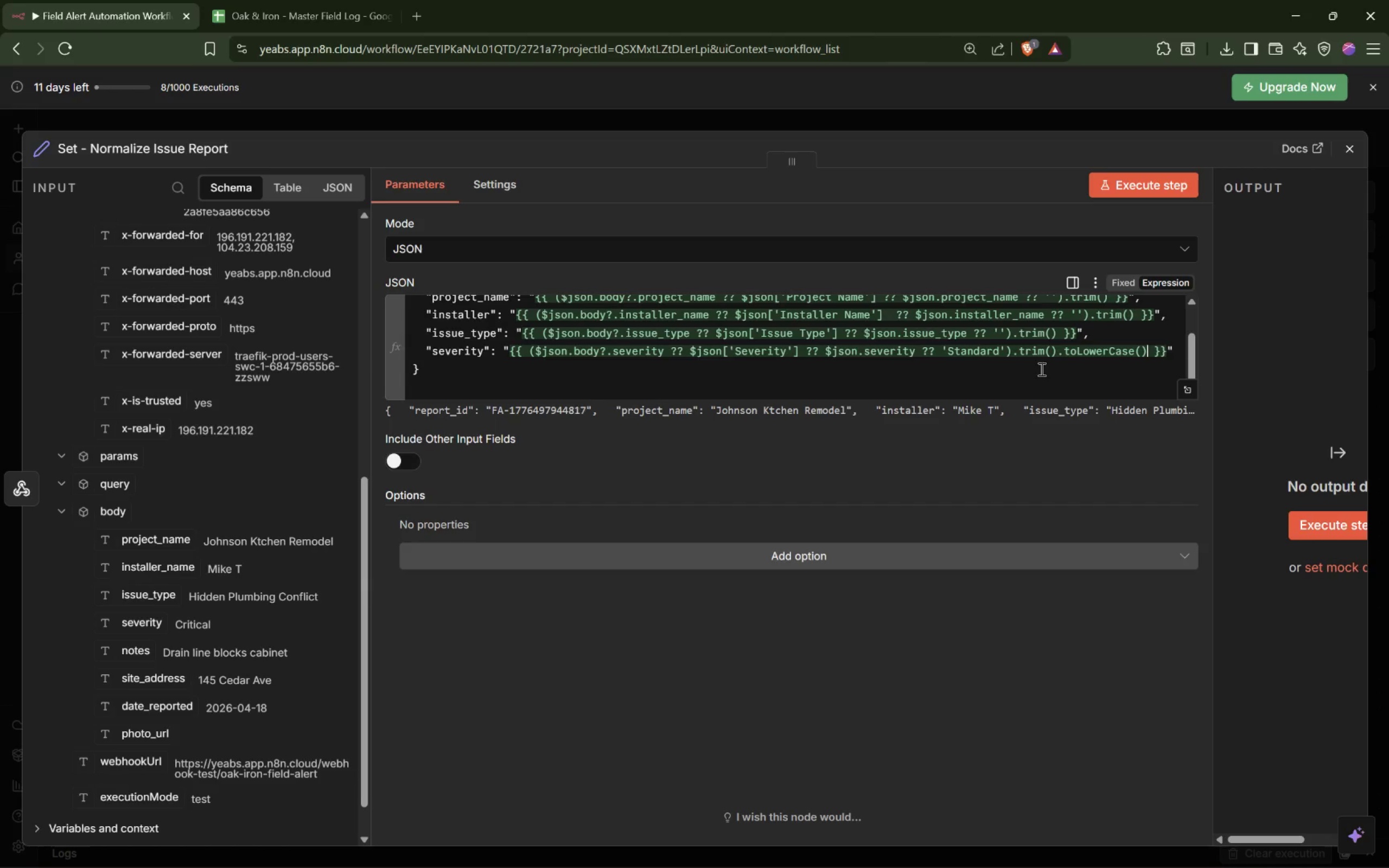 
key(ArrowRight)
 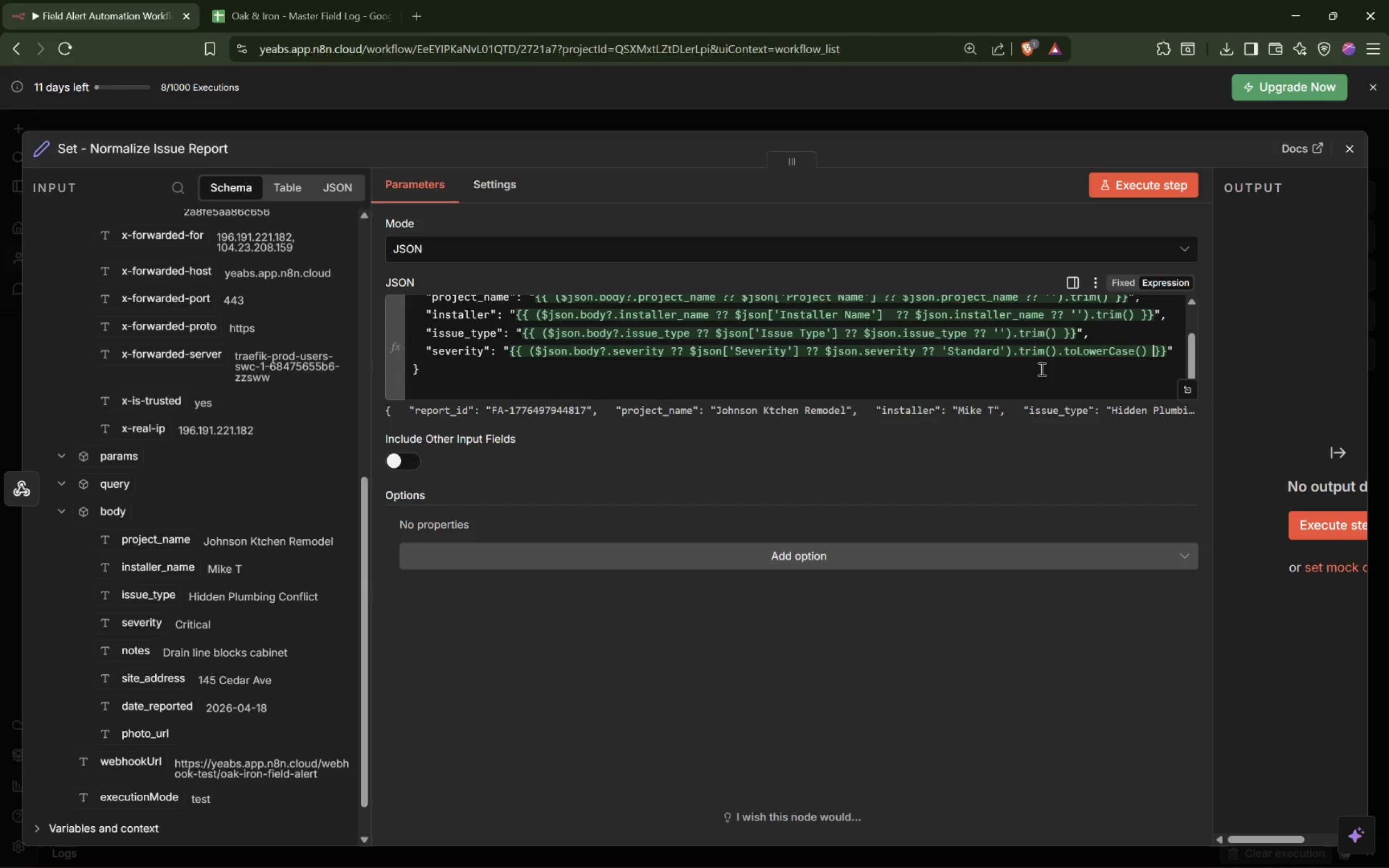 
key(ArrowRight)
 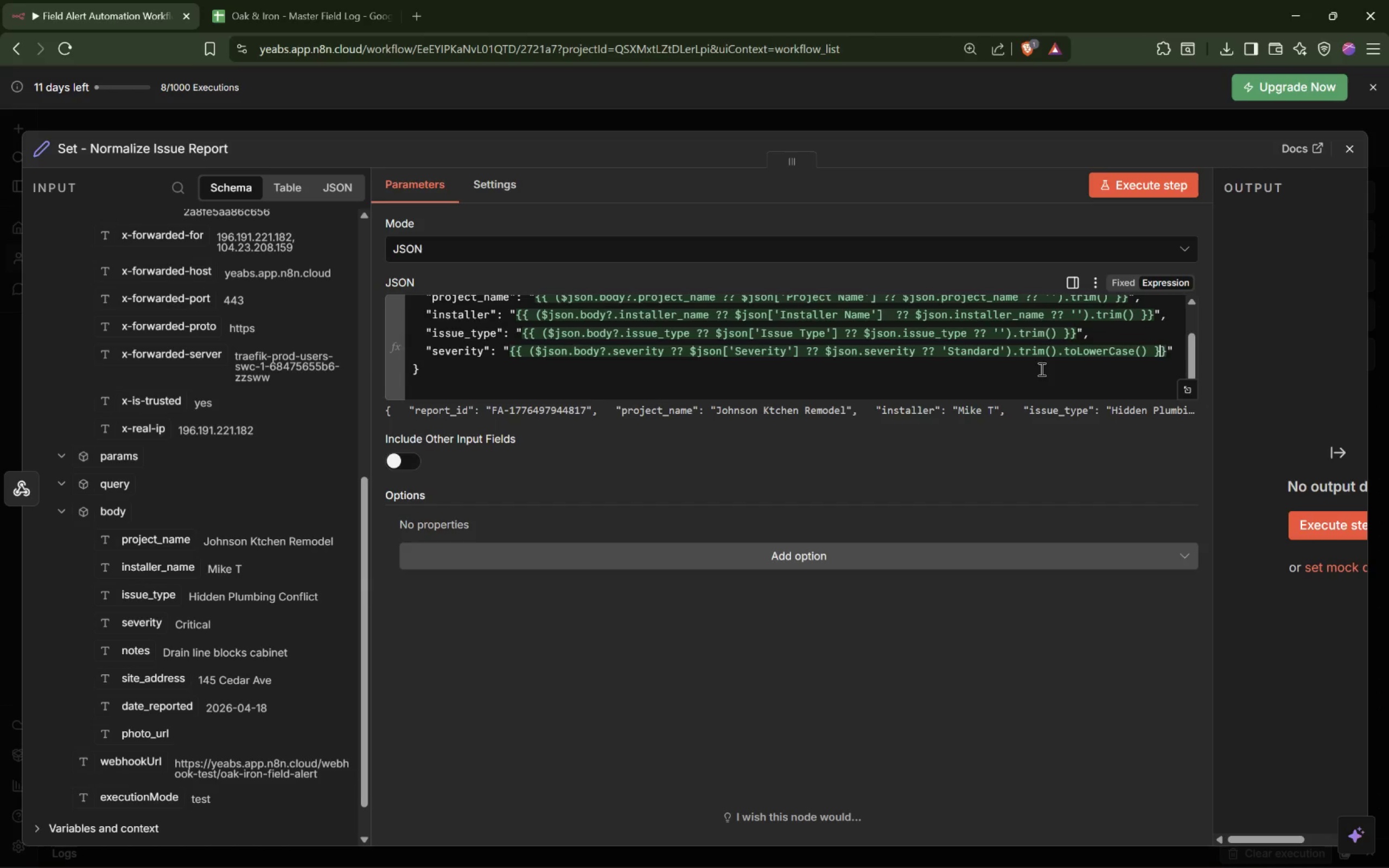 
key(ArrowRight)
 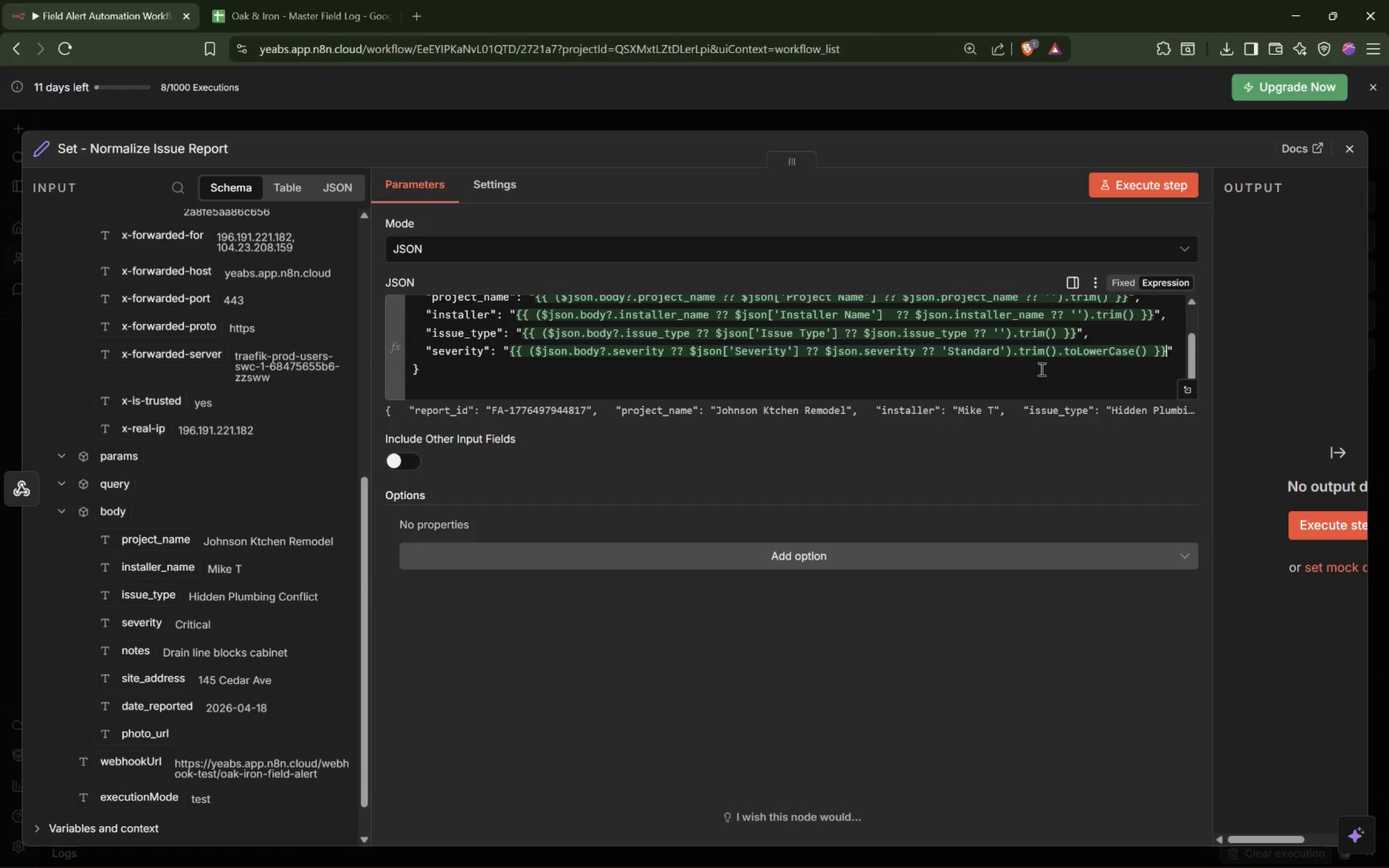 
key(ArrowRight)
 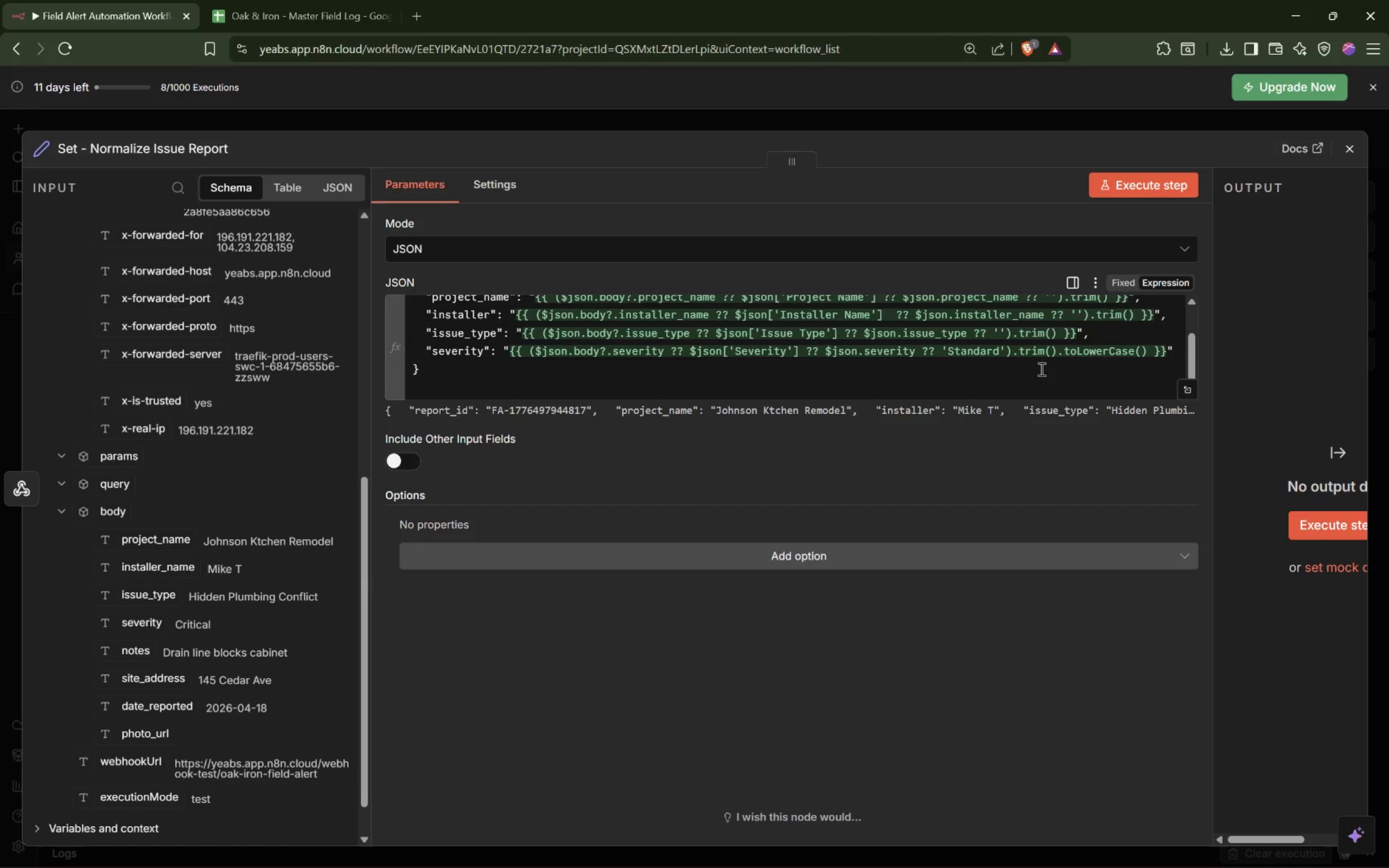 
key(Comma)
 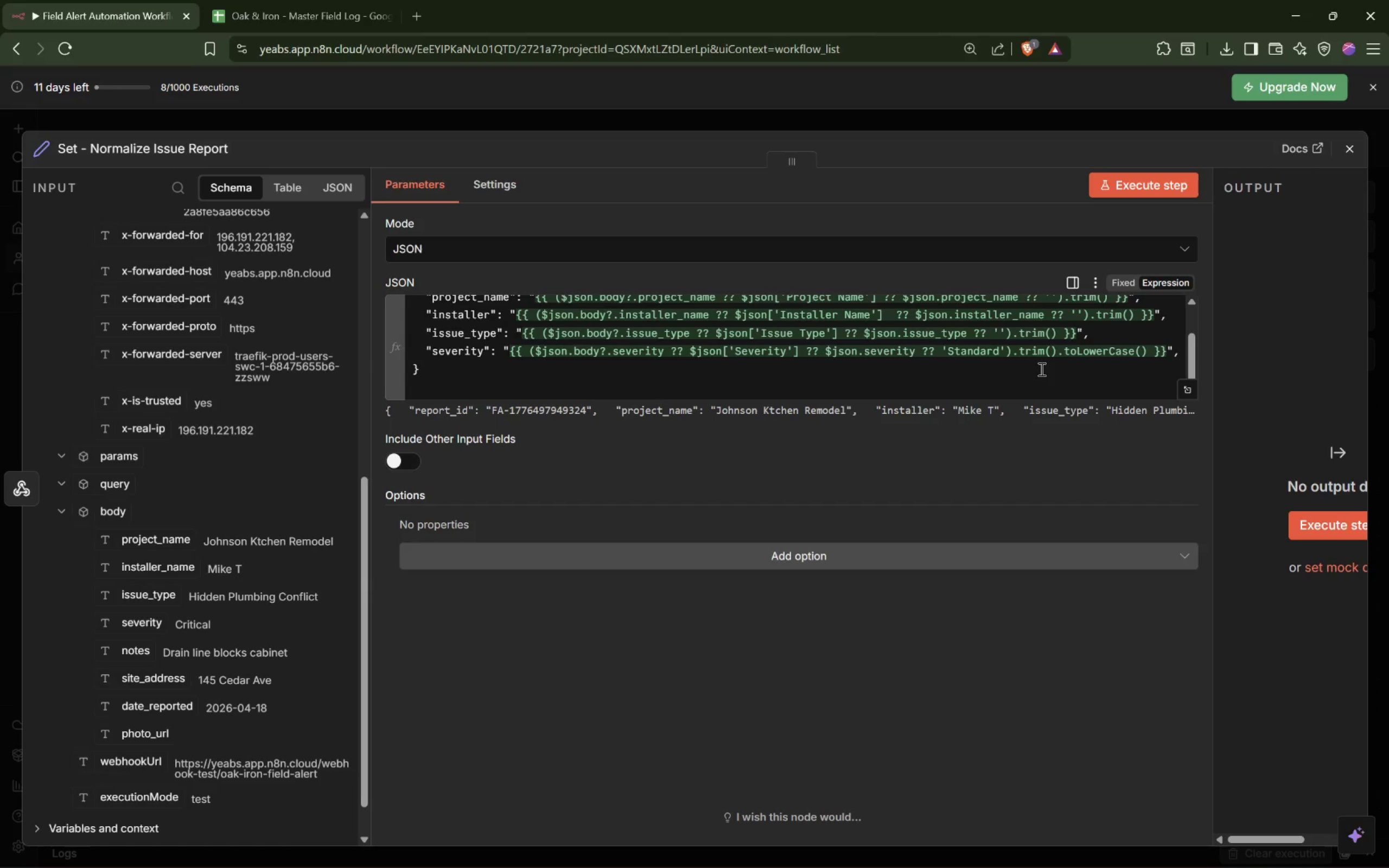 
key(Enter)
 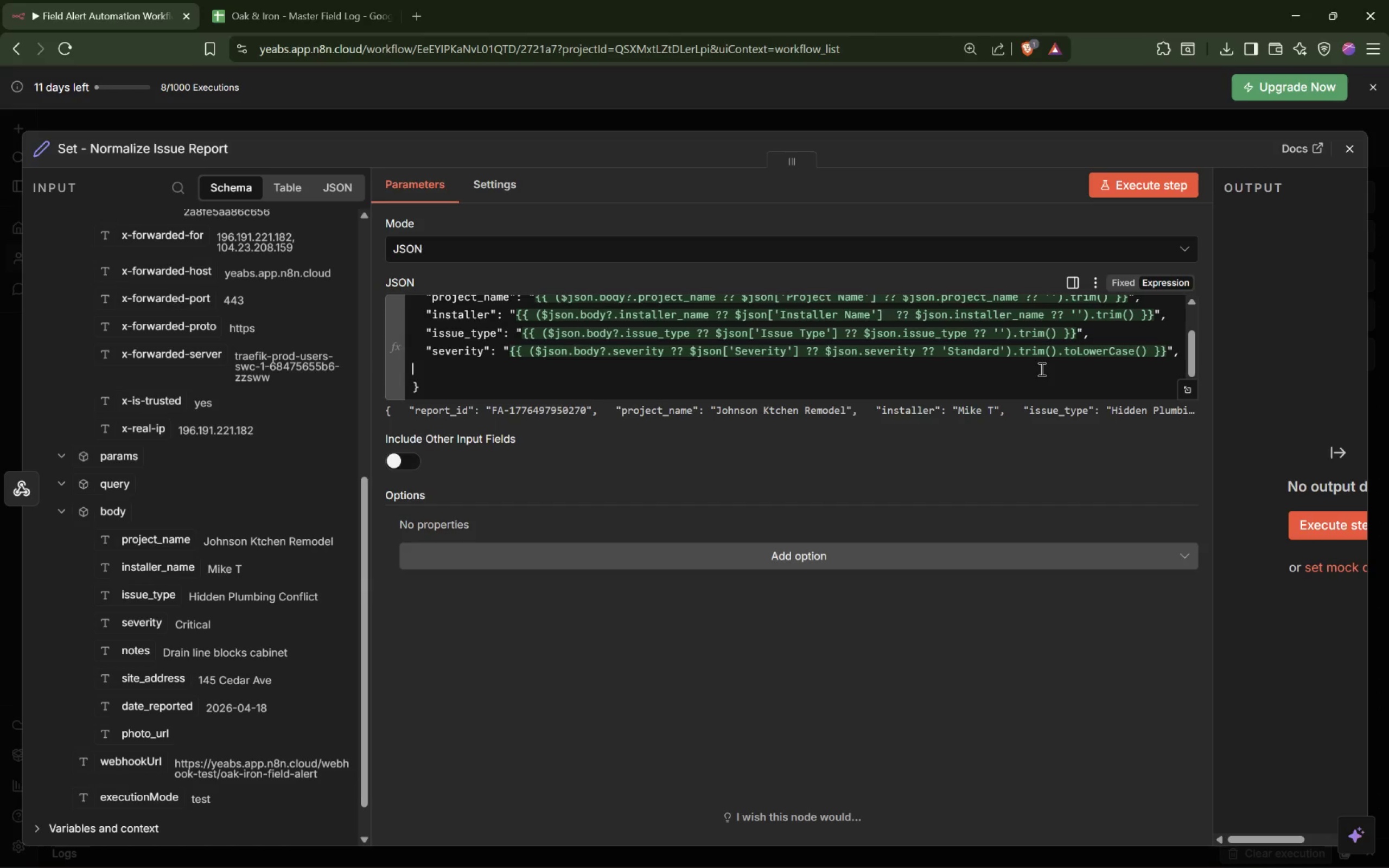 
key(Tab)
 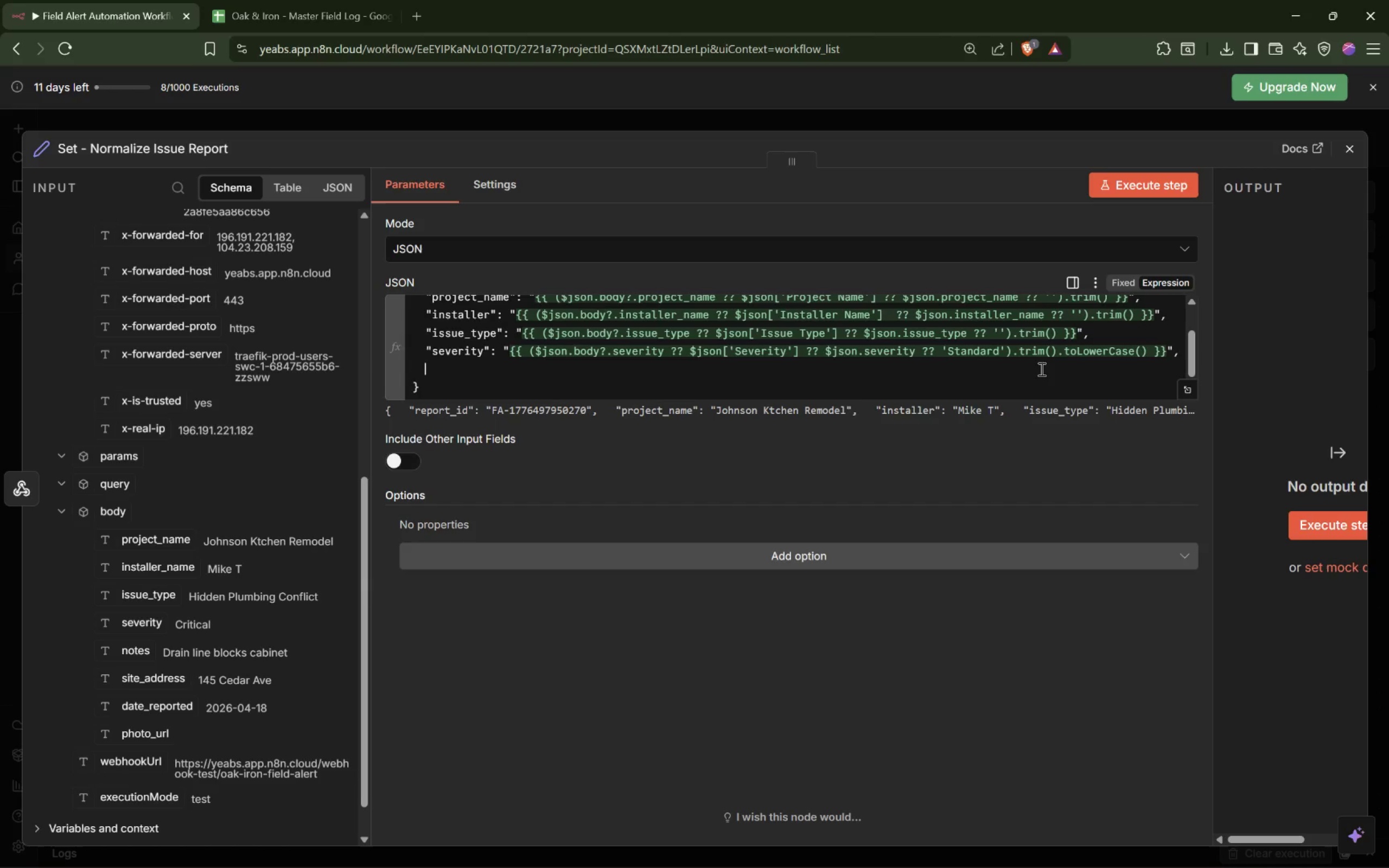 
key(Shift+Quote)
 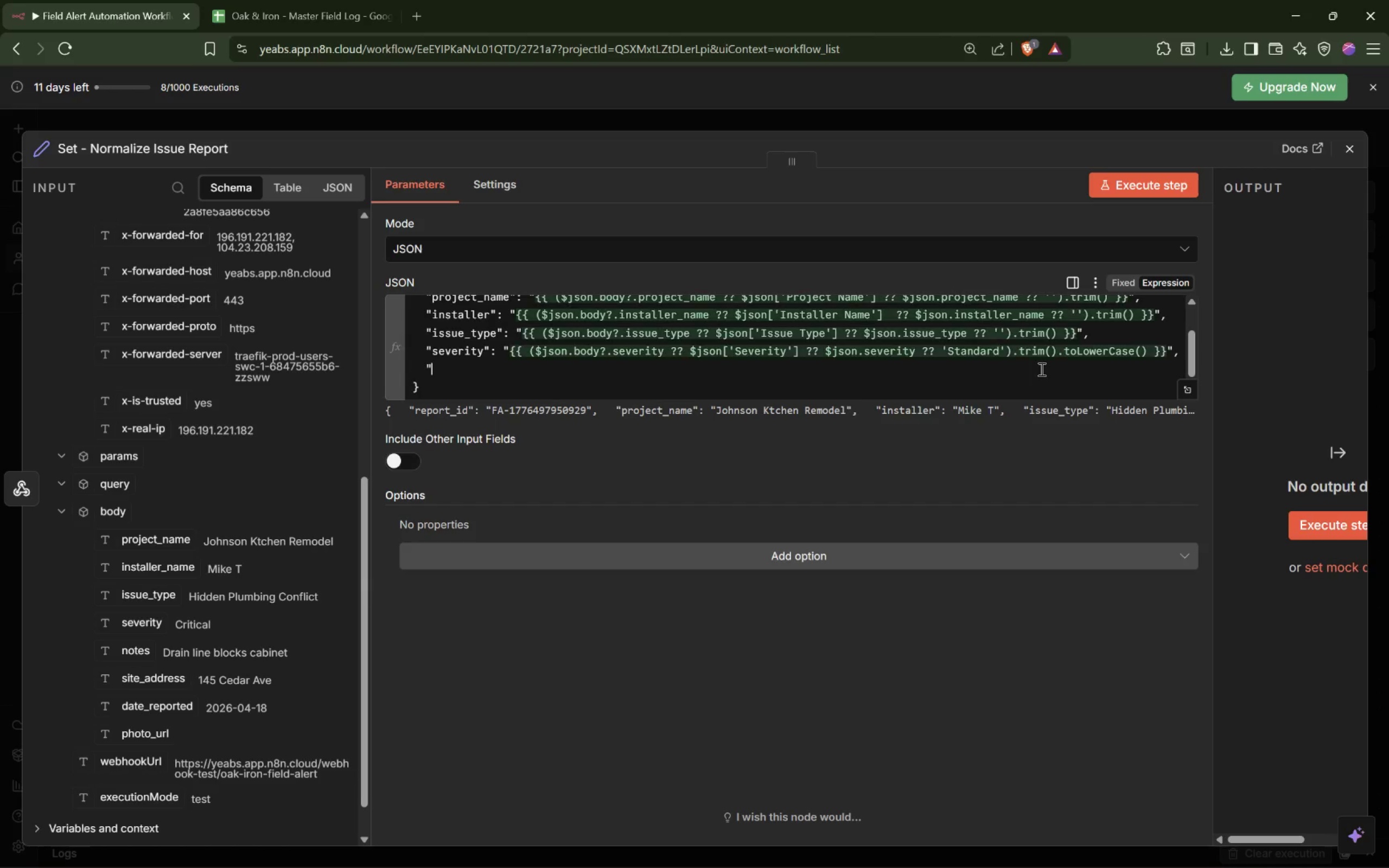 
key(Shift+Quote)
 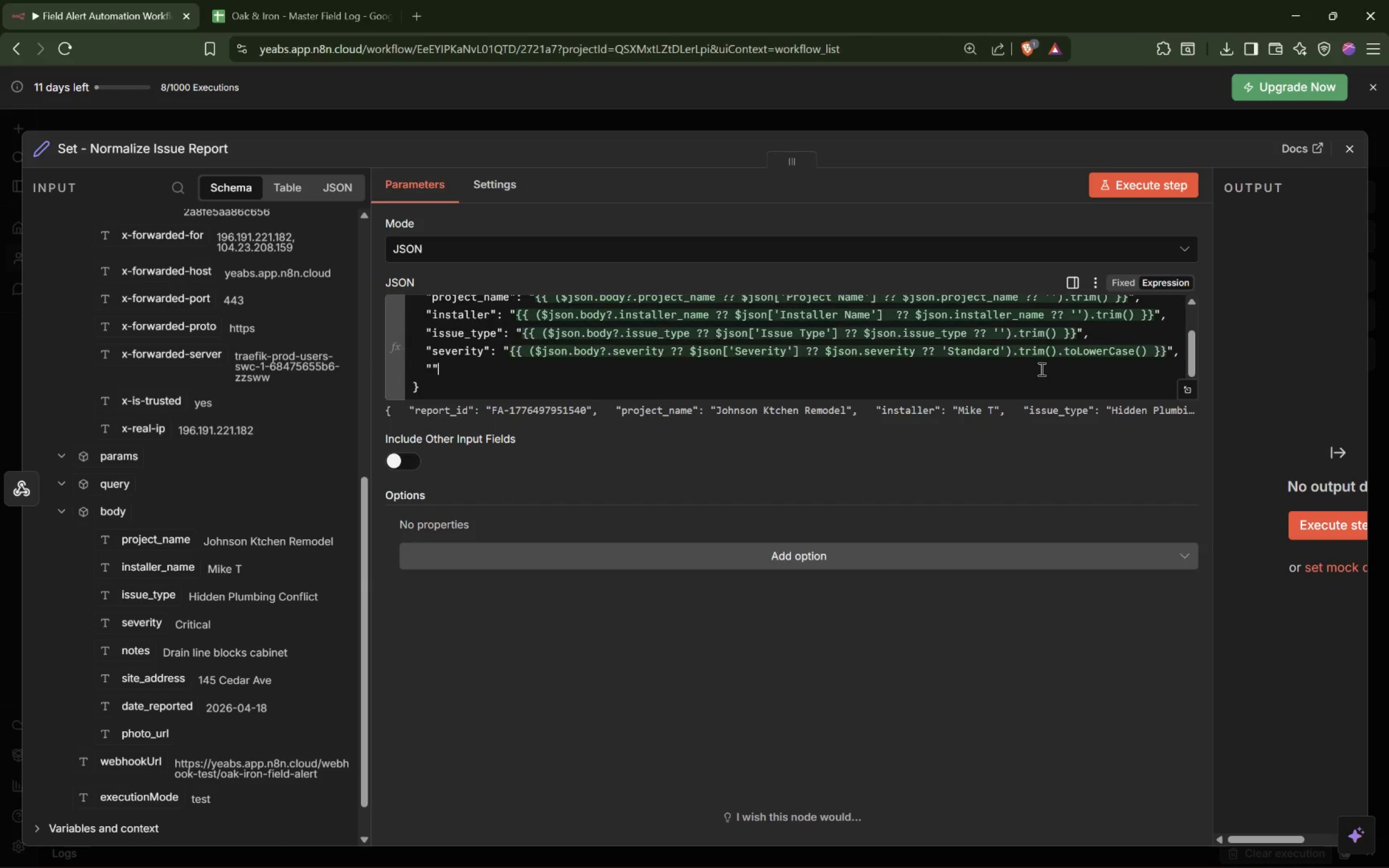 
key(Shift+Semicolon)
 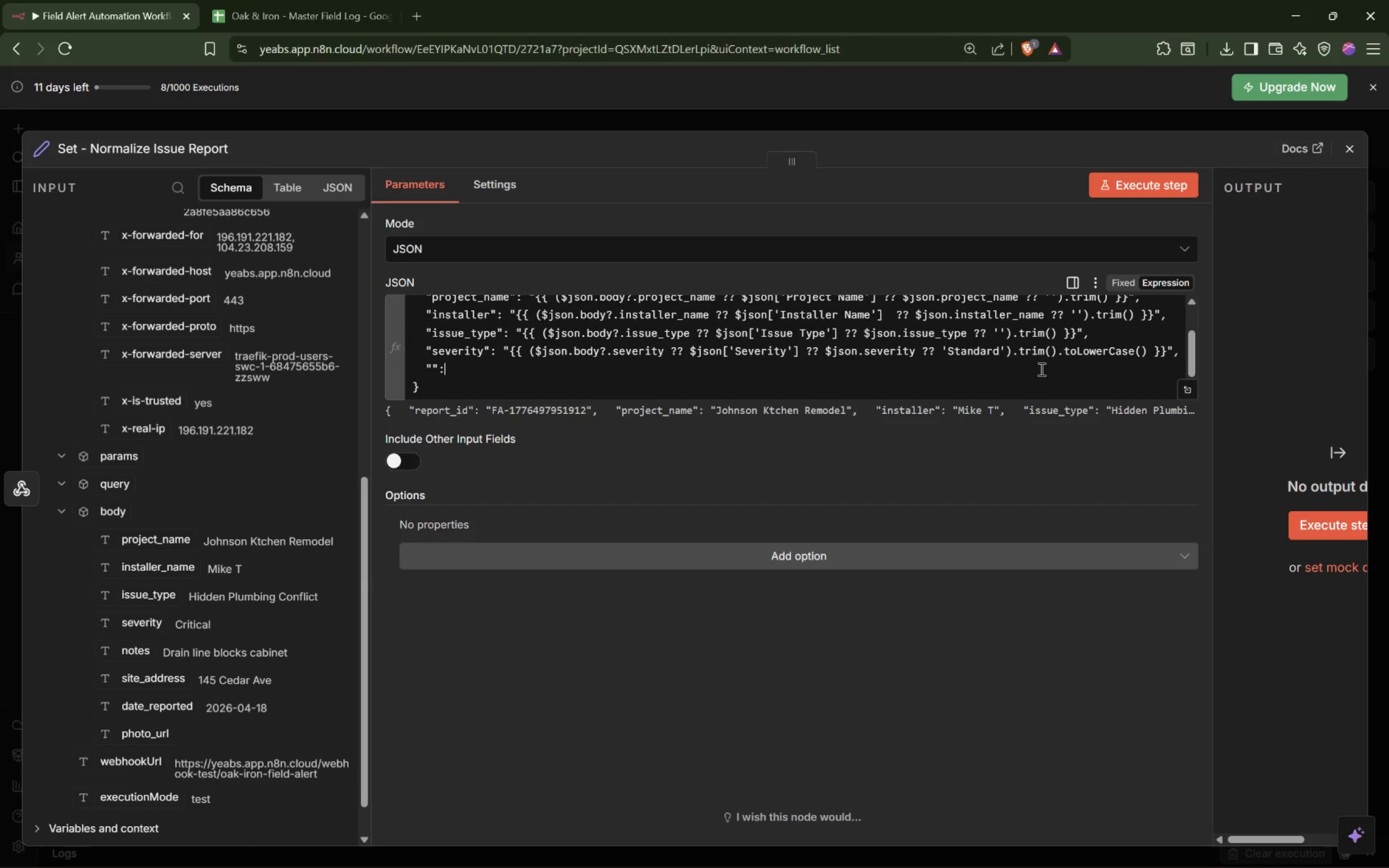 
key(Space)
 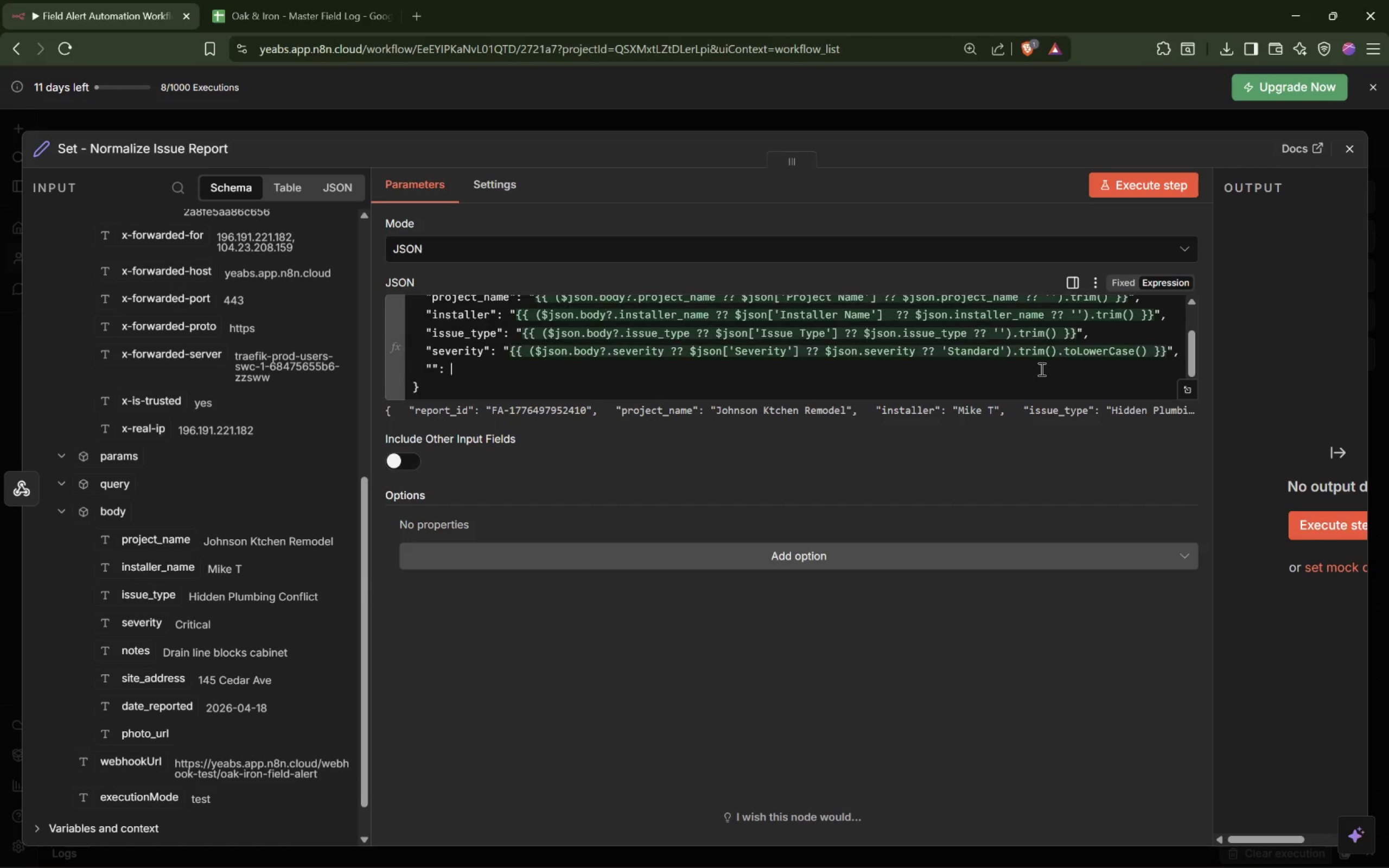 
key(Shift+Quote)
 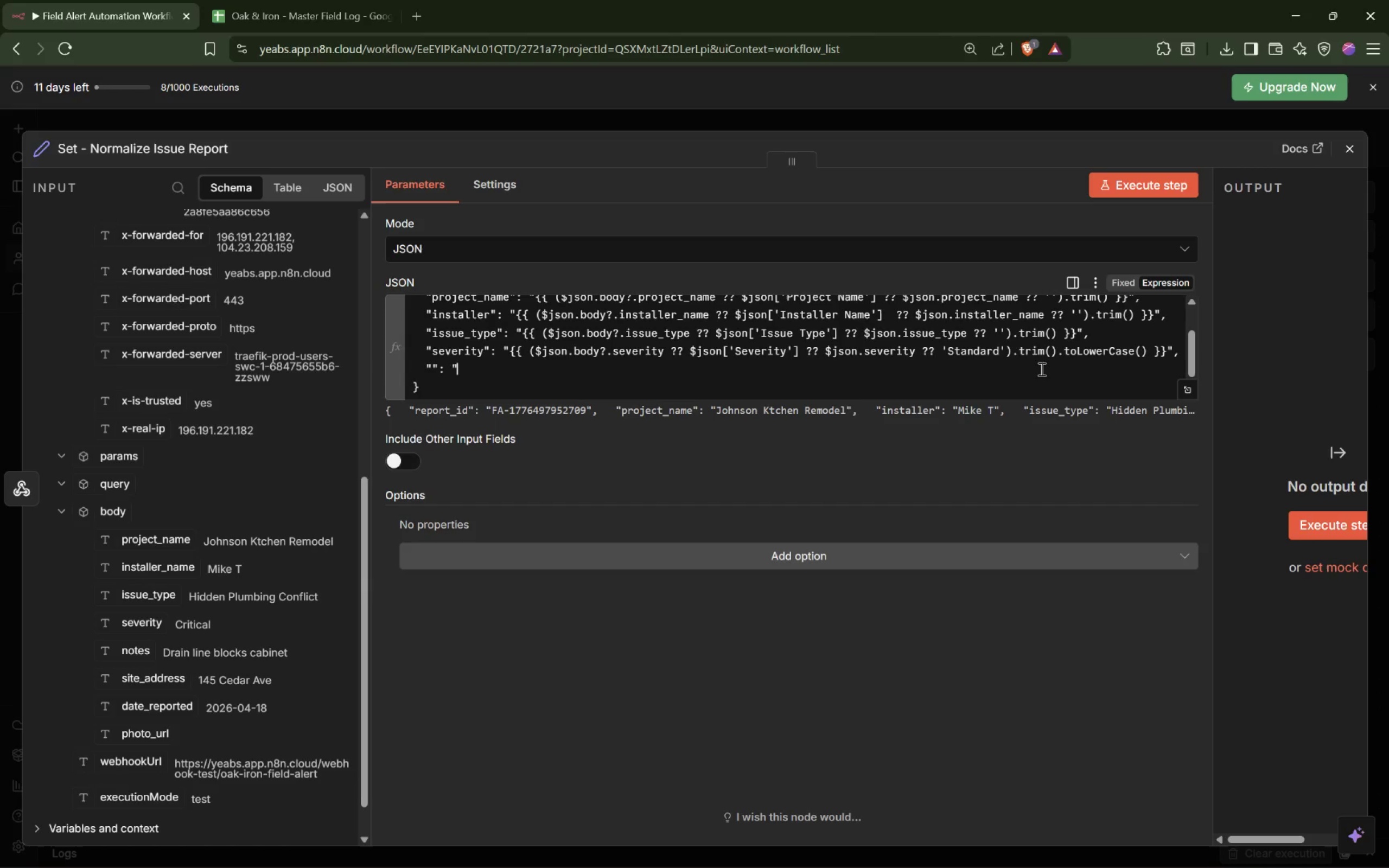 
key(Shift+Quote)
 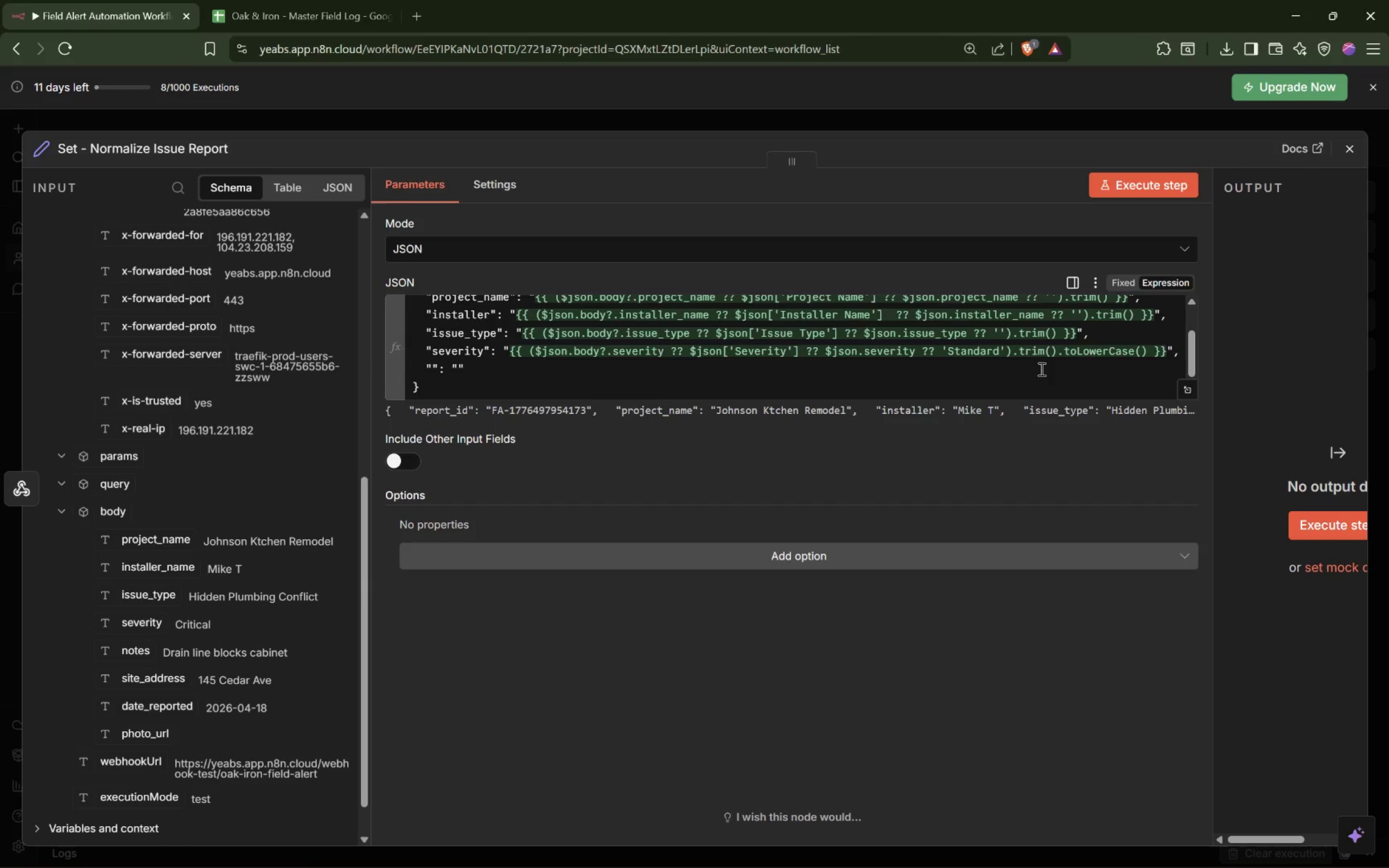 
key(ArrowLeft)
 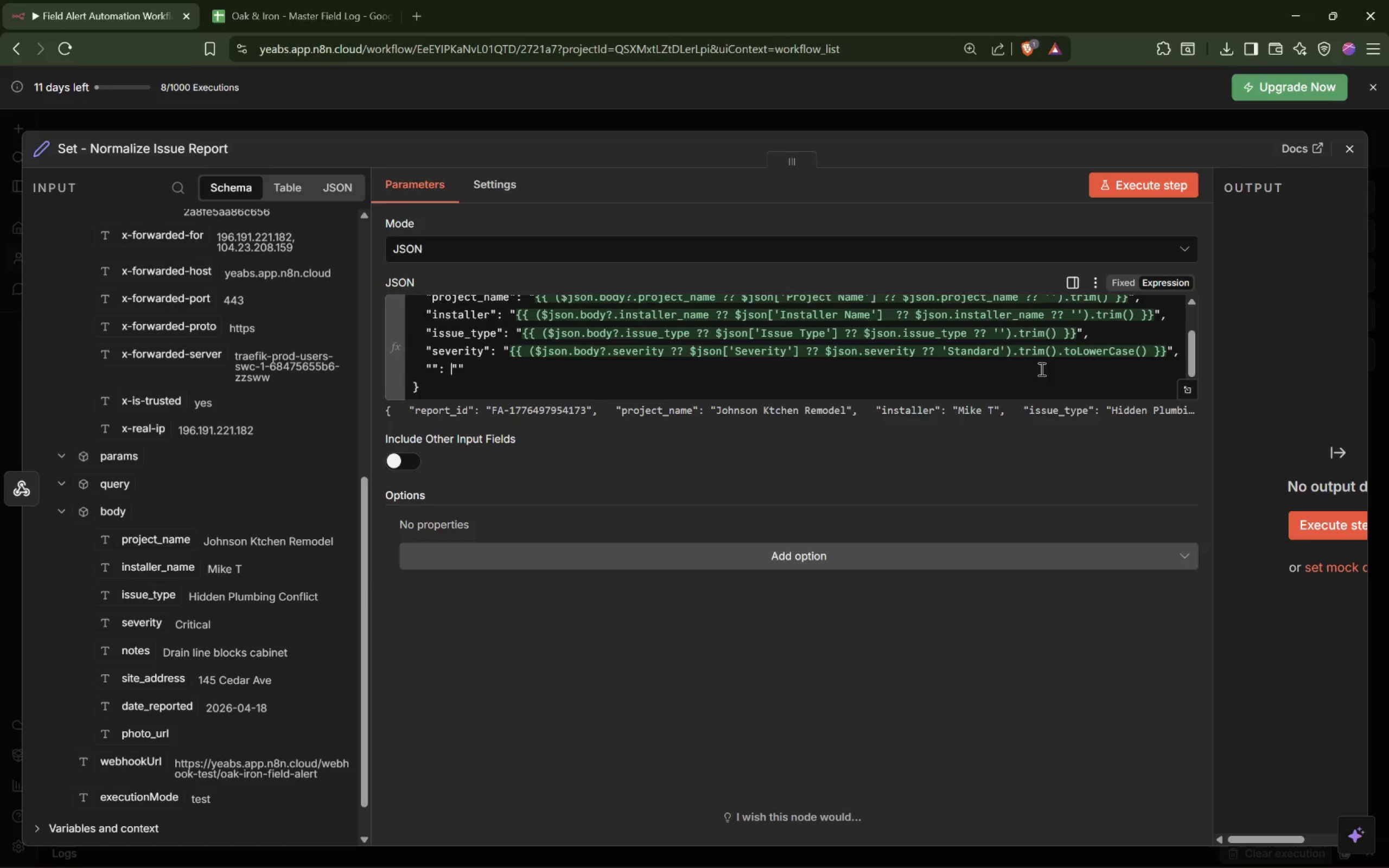 
key(ArrowLeft)
 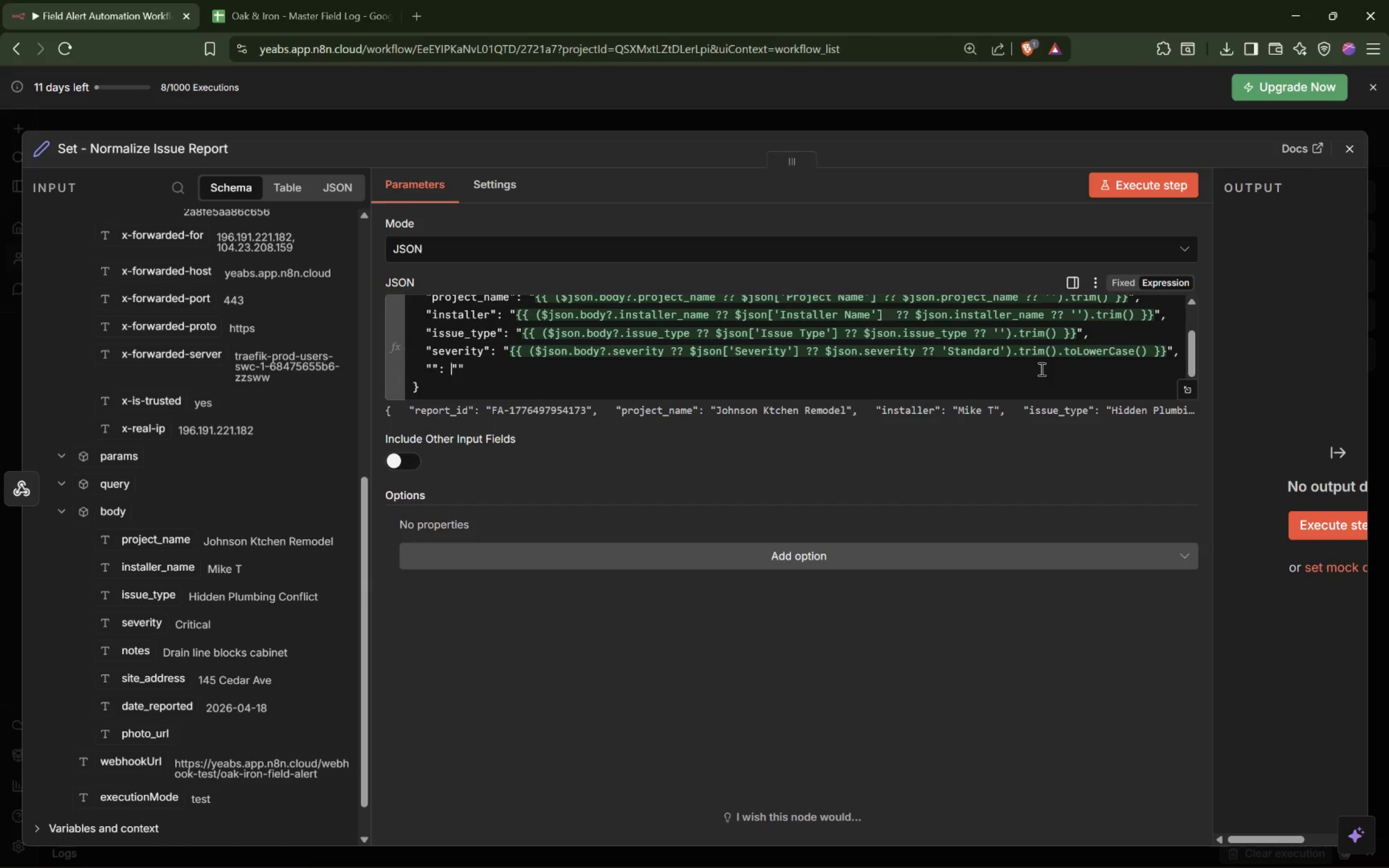 
key(ArrowLeft)
 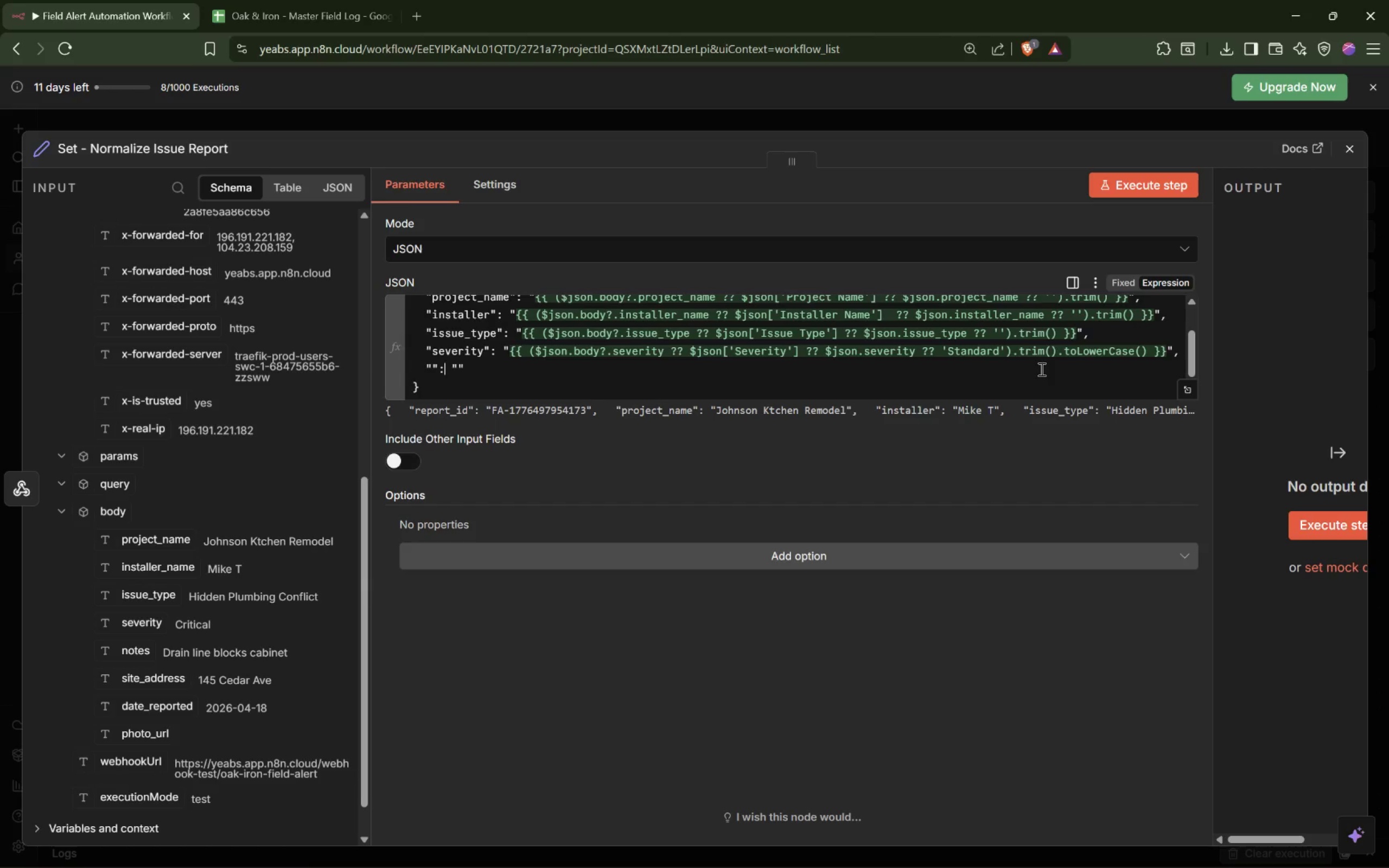 
key(ArrowLeft)
 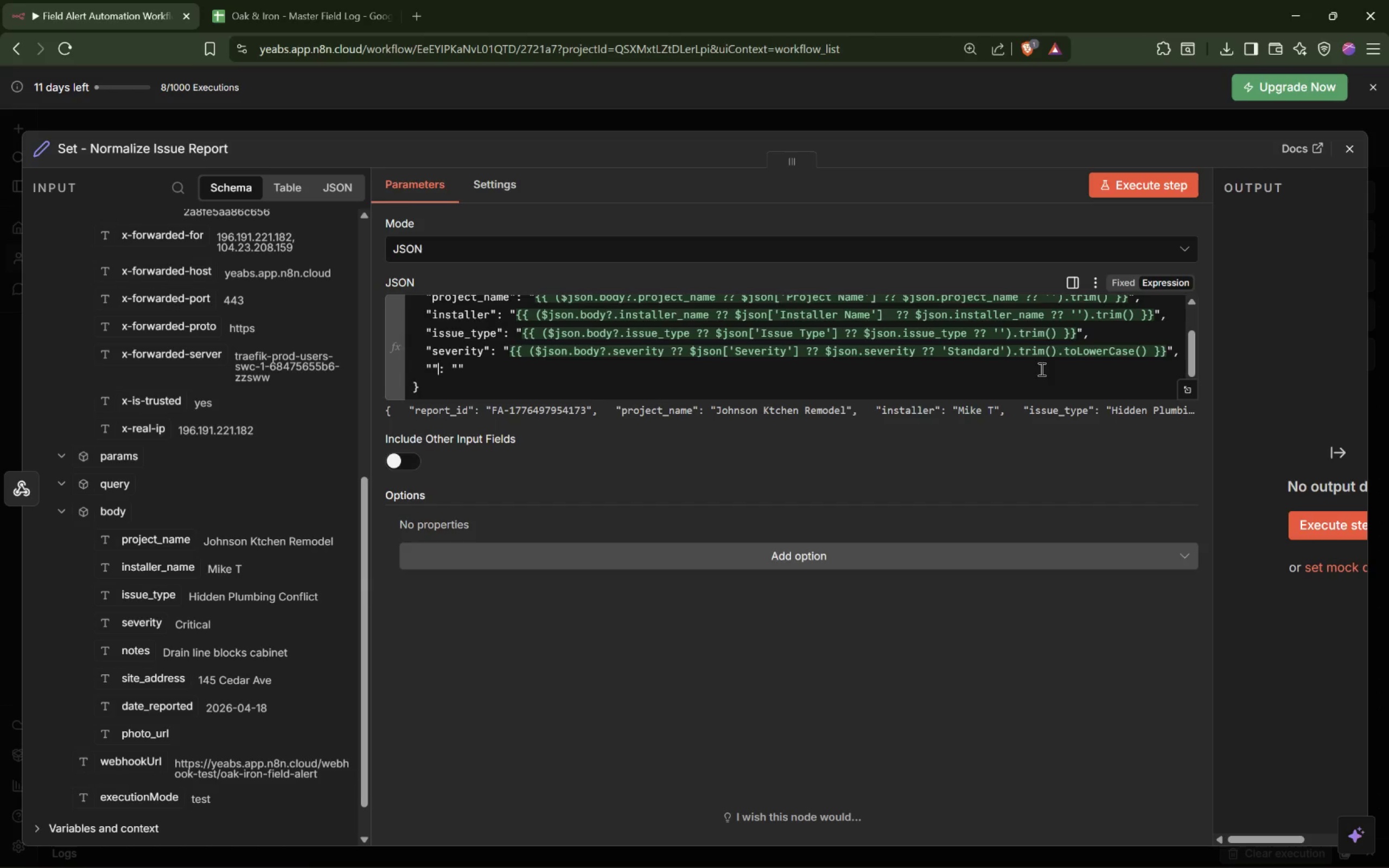 
key(ArrowLeft)
 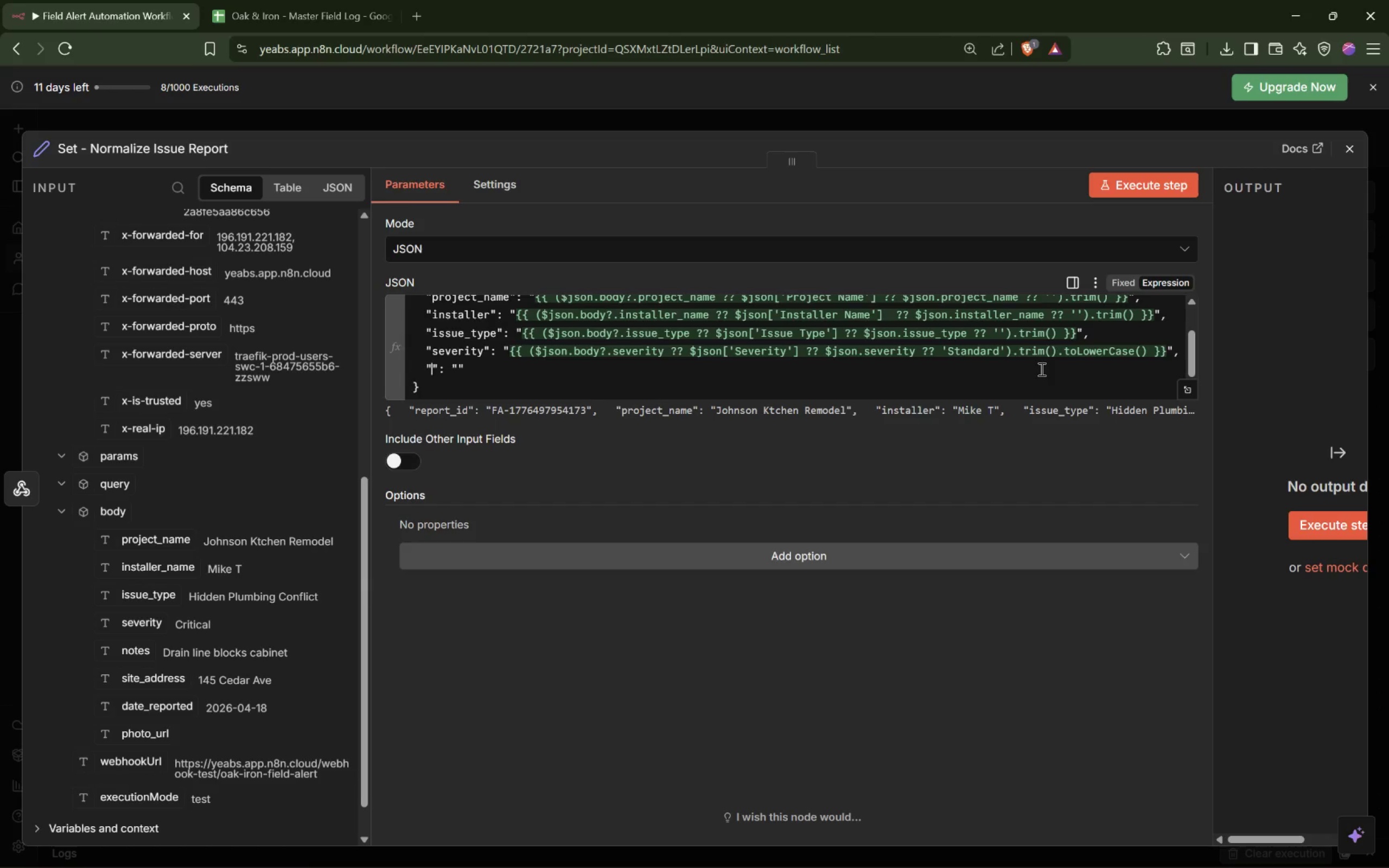 
key(ArrowLeft)
 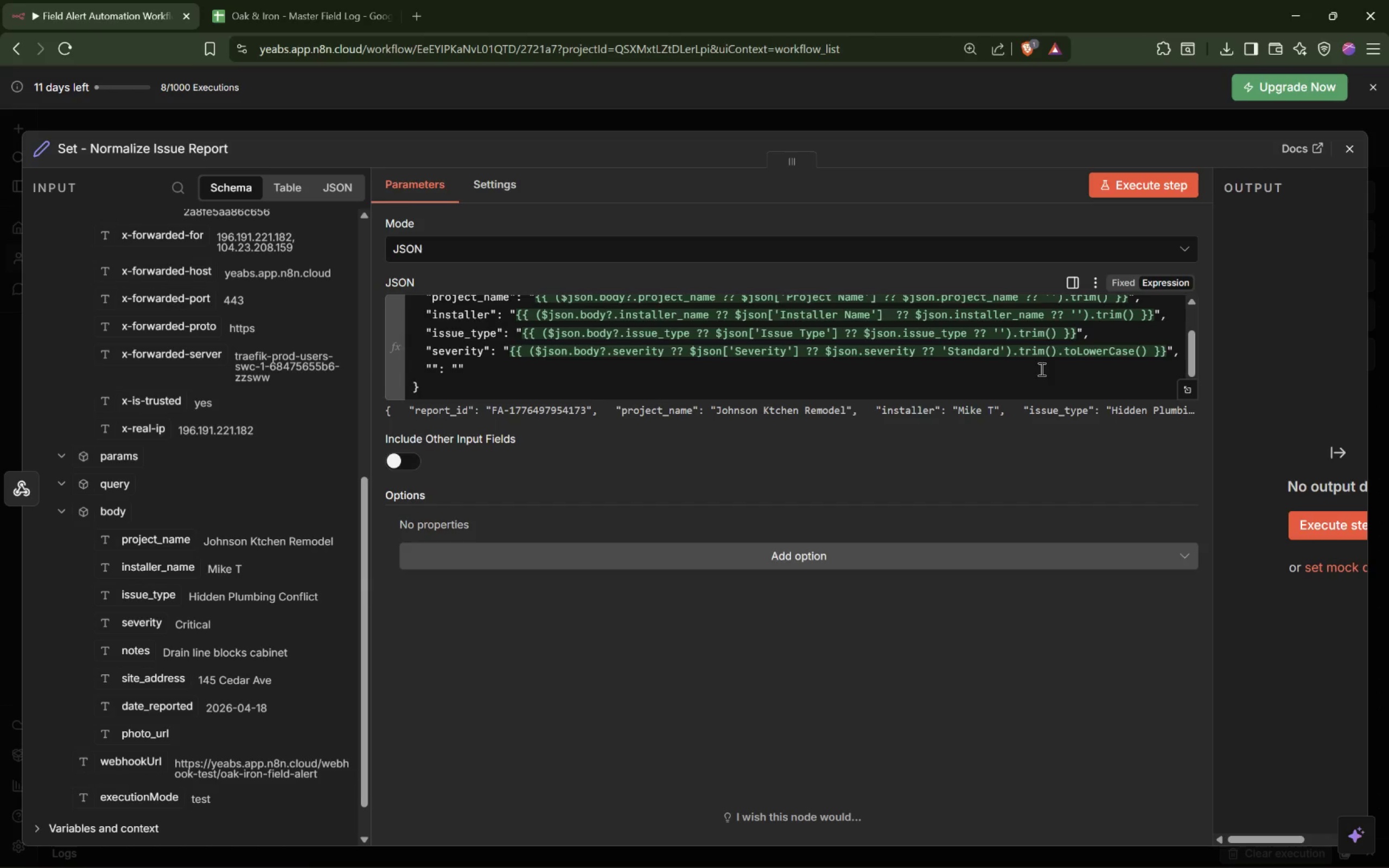 
key(ArrowRight)
 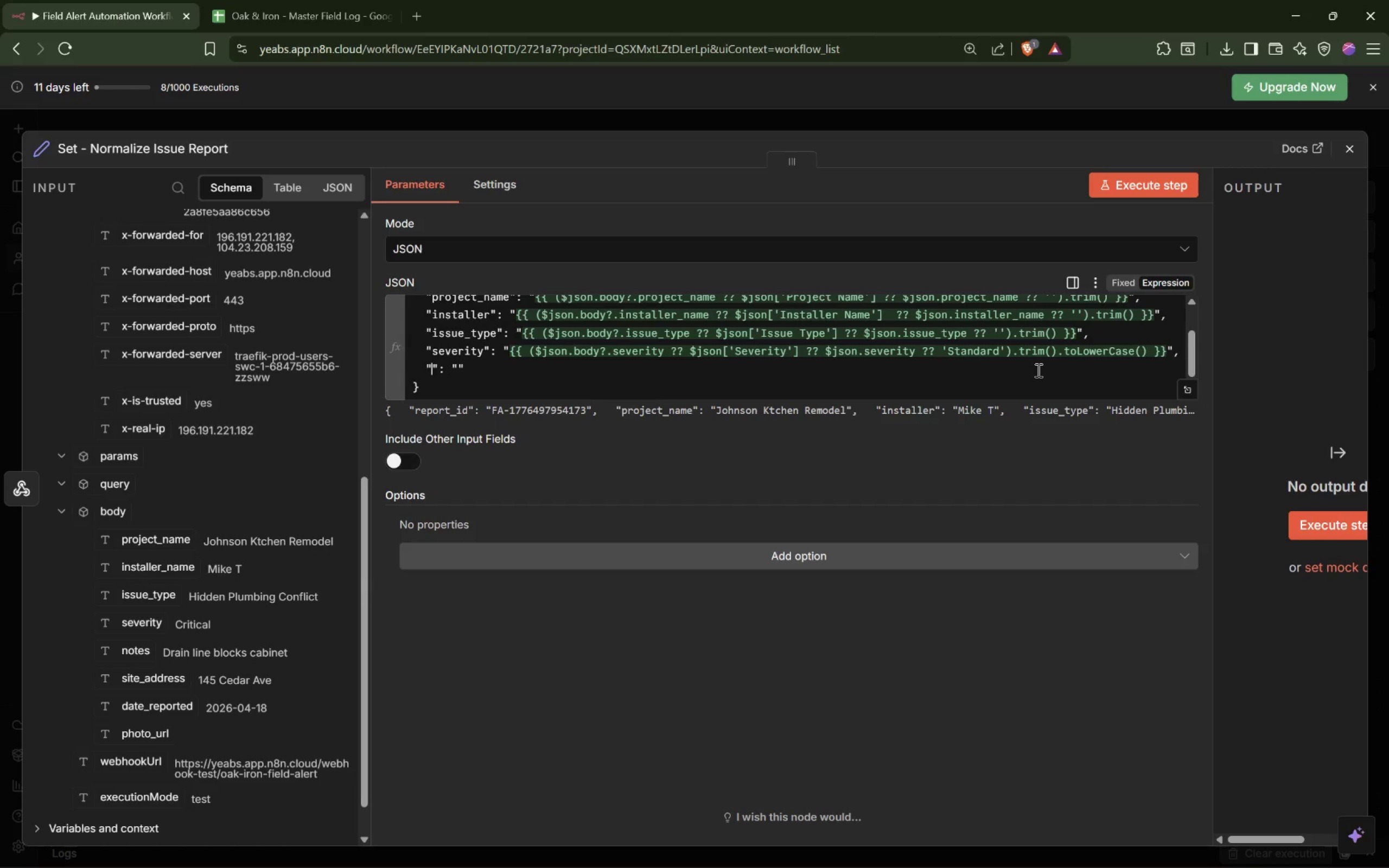 
wait(16.91)
 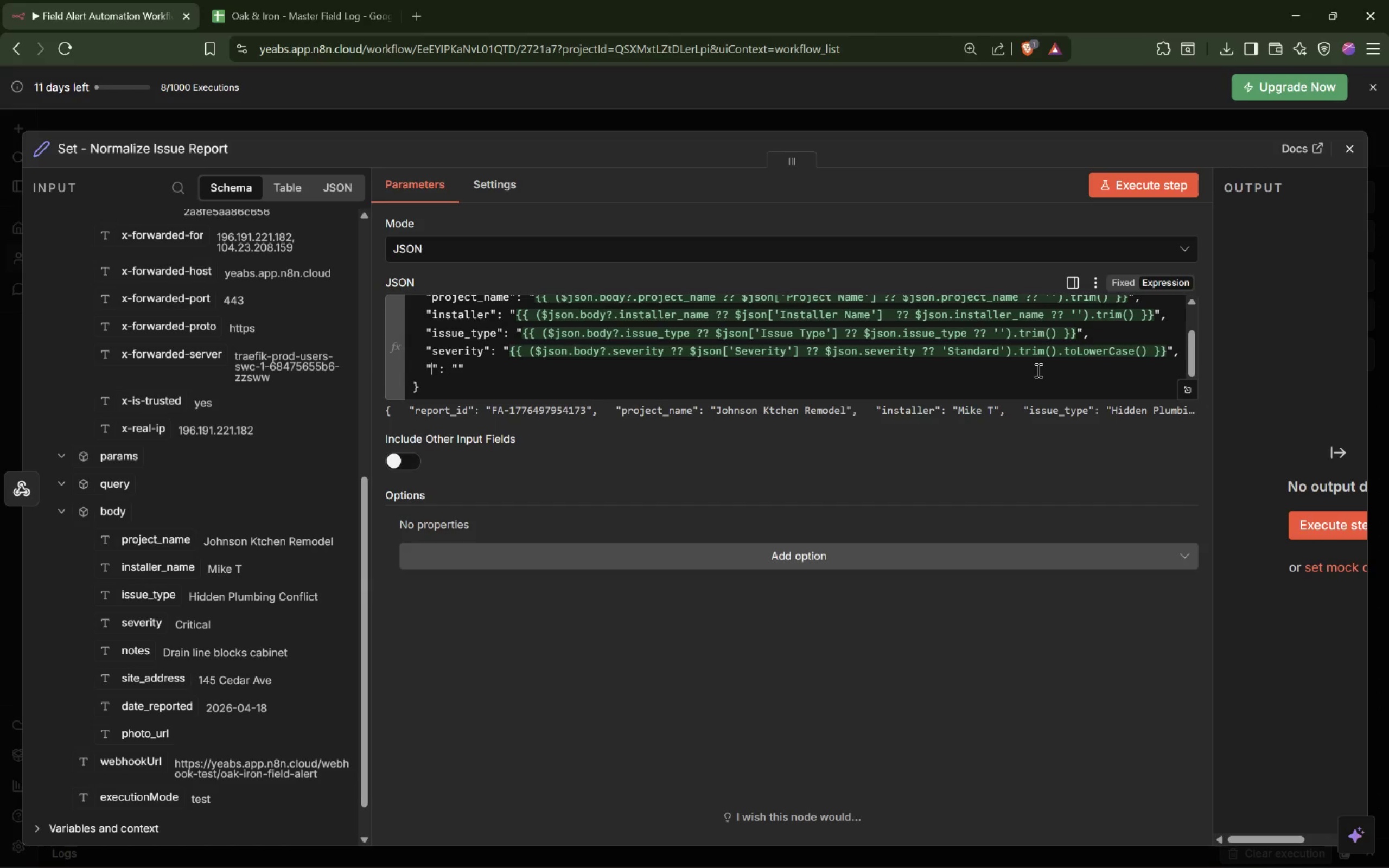 
type(severity_normalized)
 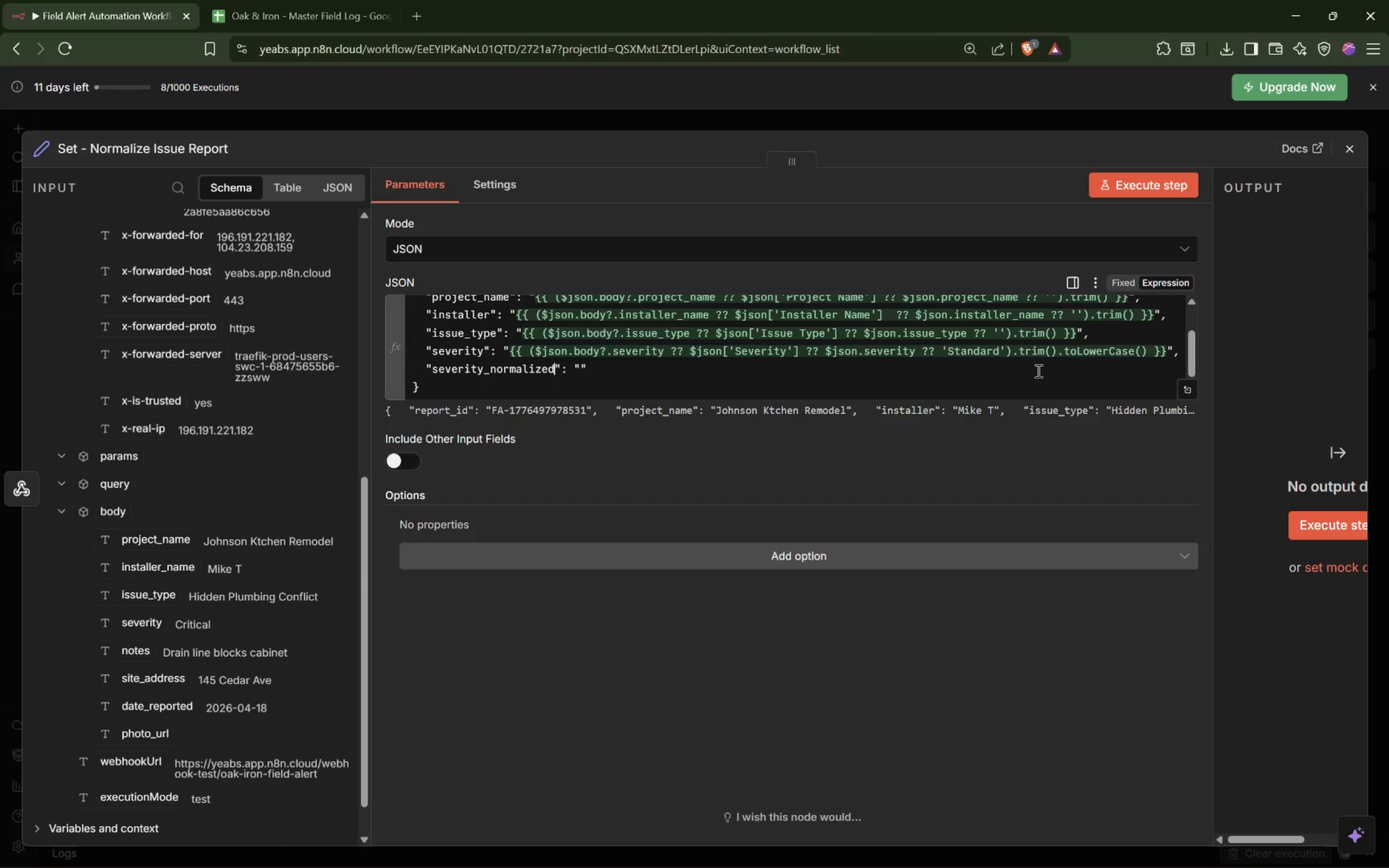 
key(ArrowRight)
 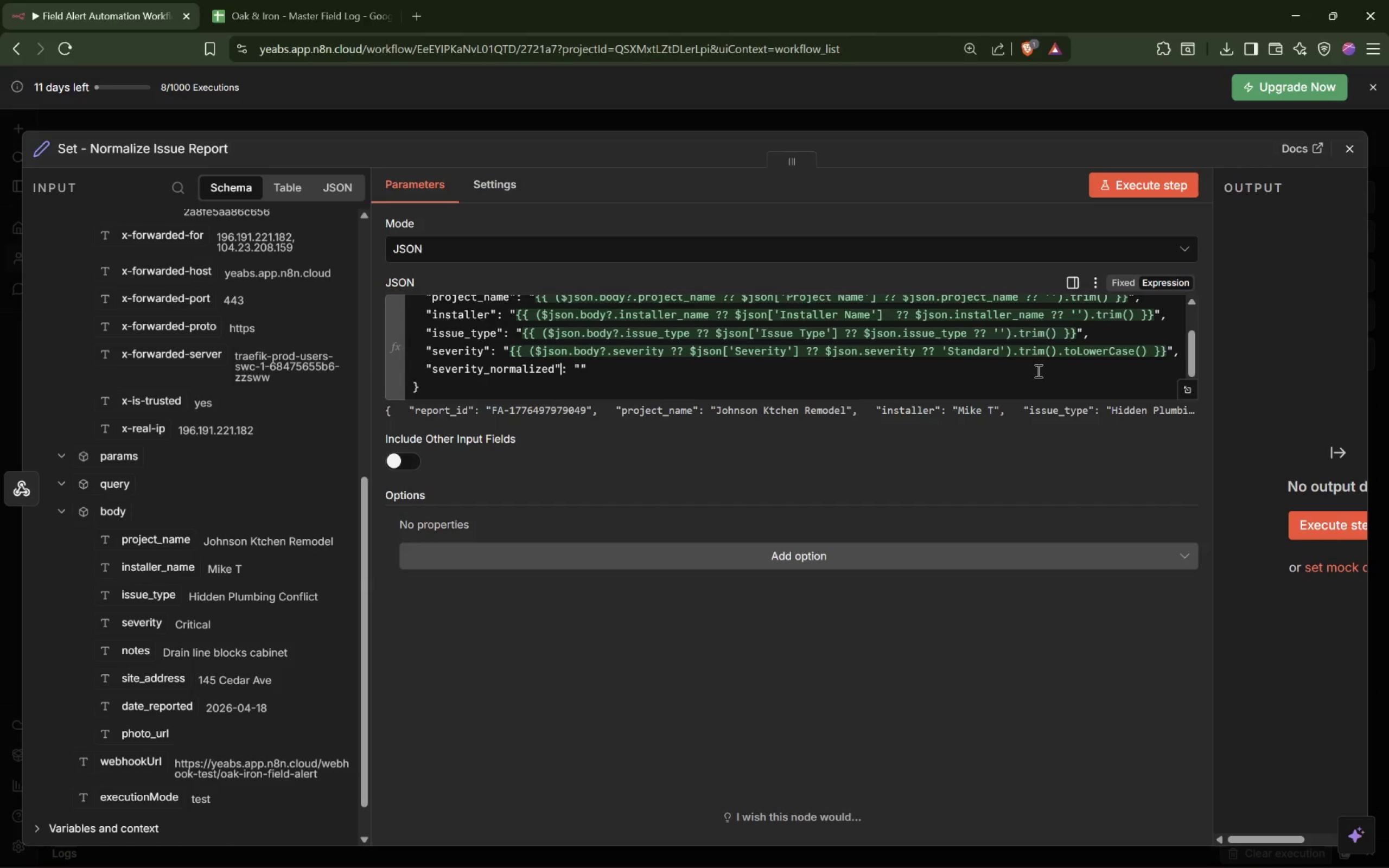 
key(ArrowRight)
 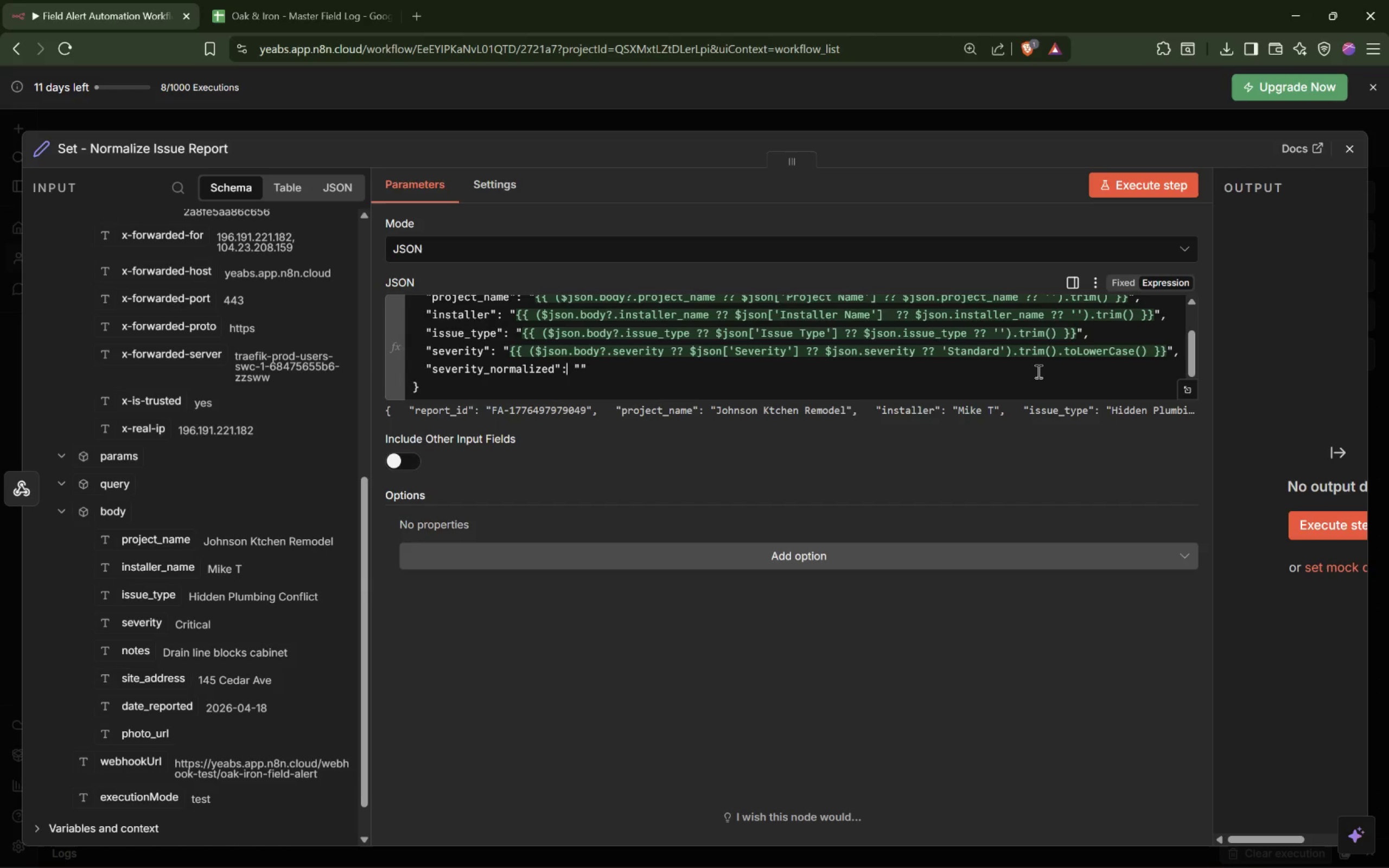 
key(ArrowRight)
 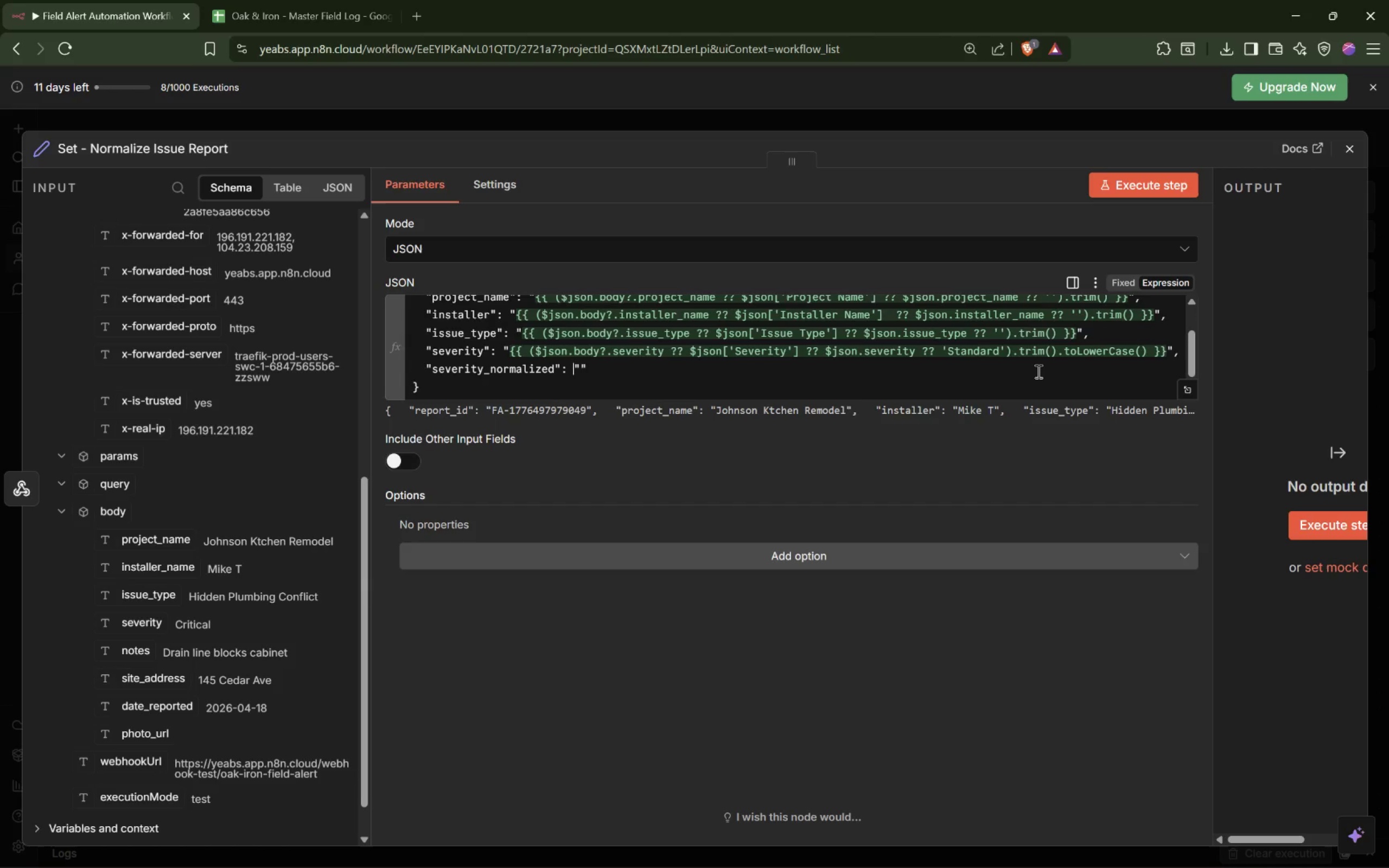 
key(ArrowRight)
 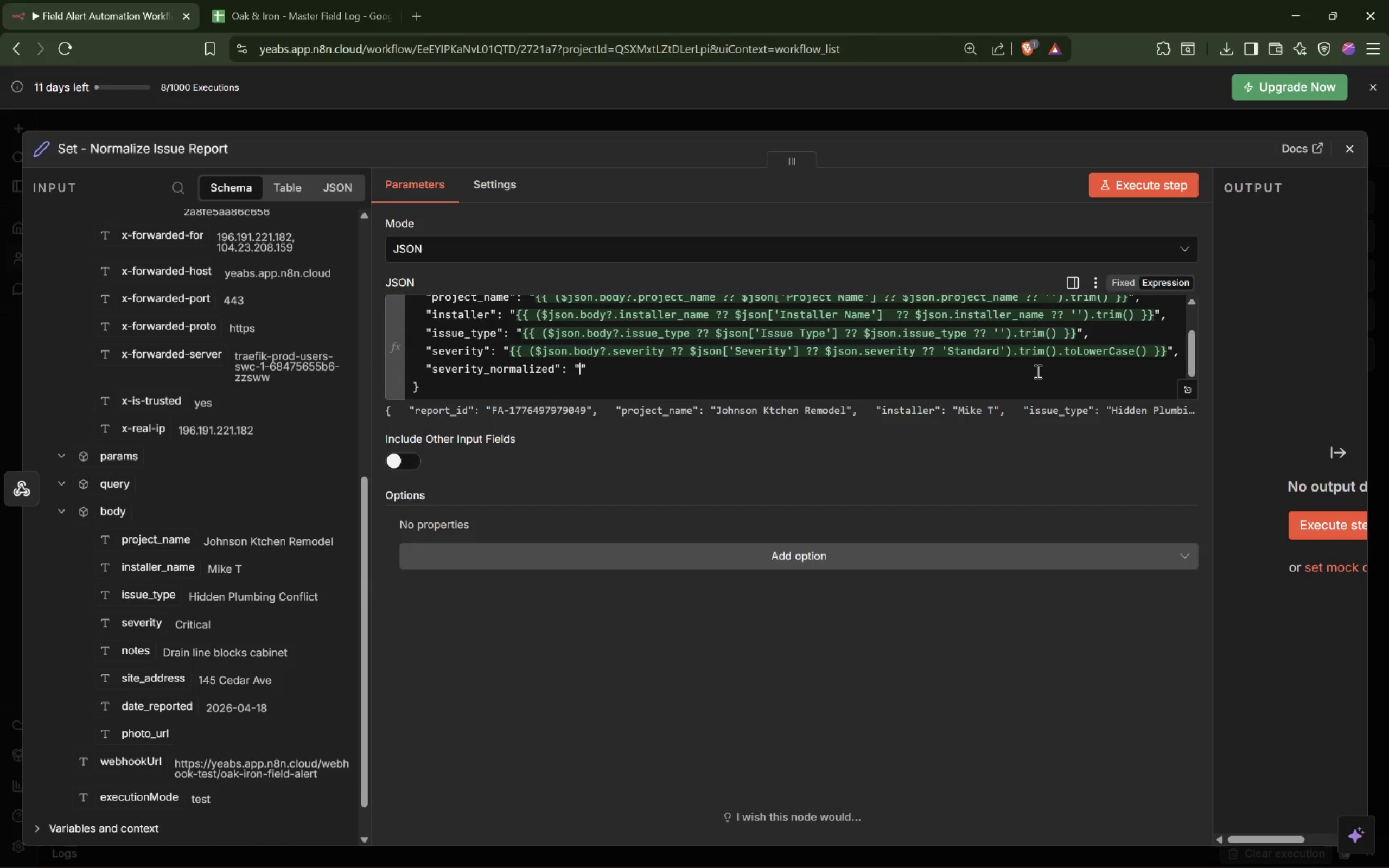 
key(Shift+BracketLeft)
 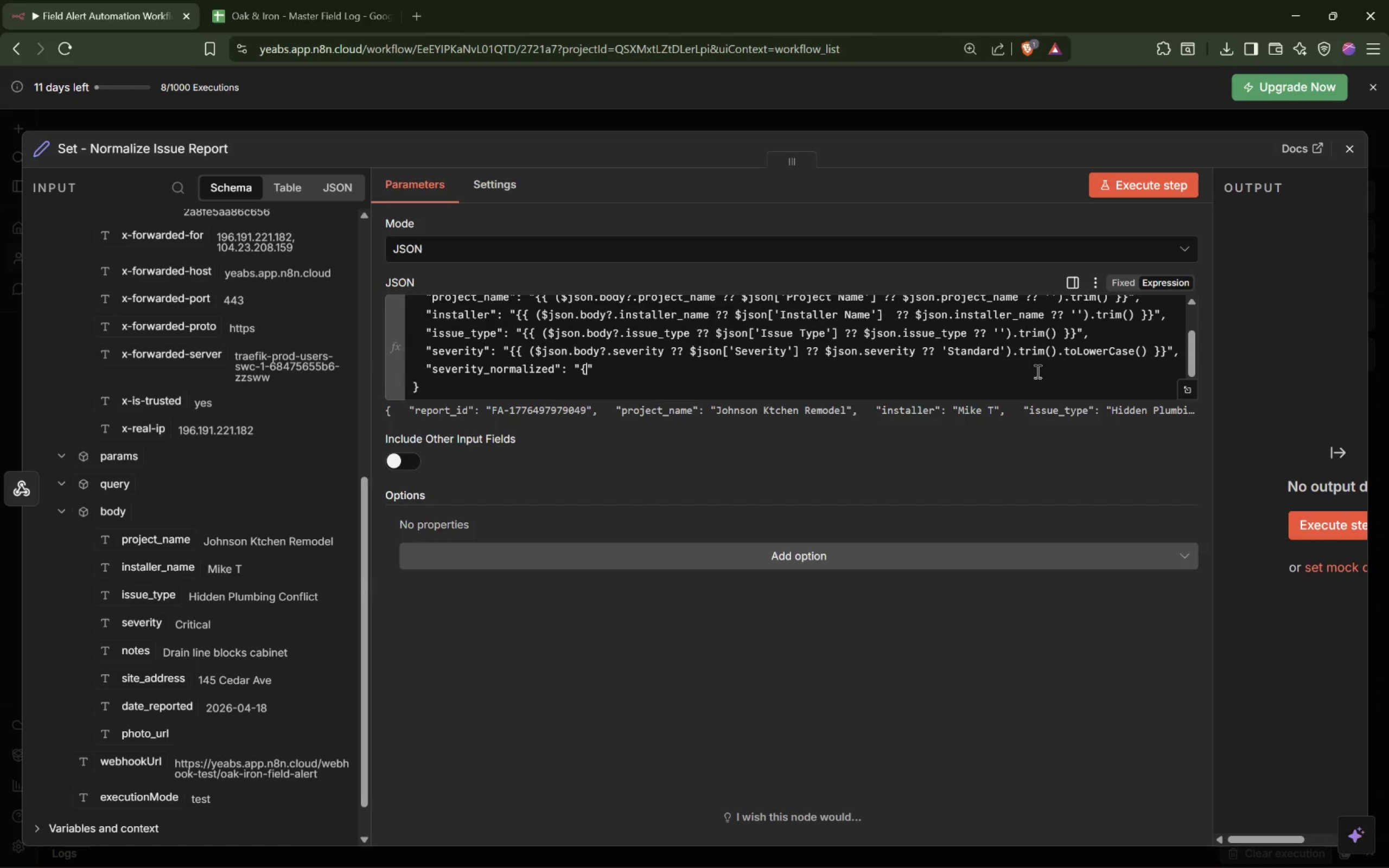 
key(Shift+BracketLeft)
 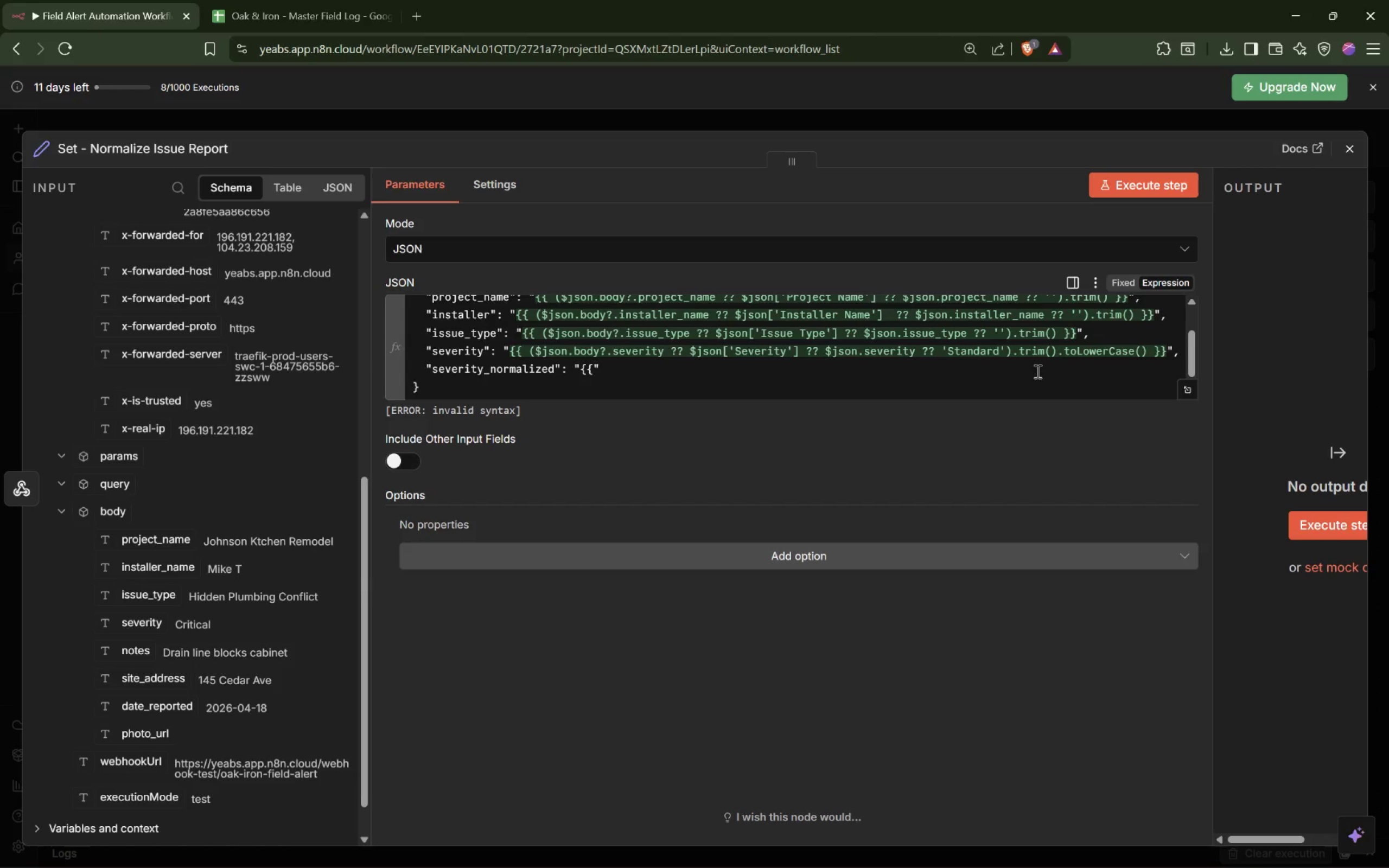 
key(Space)
 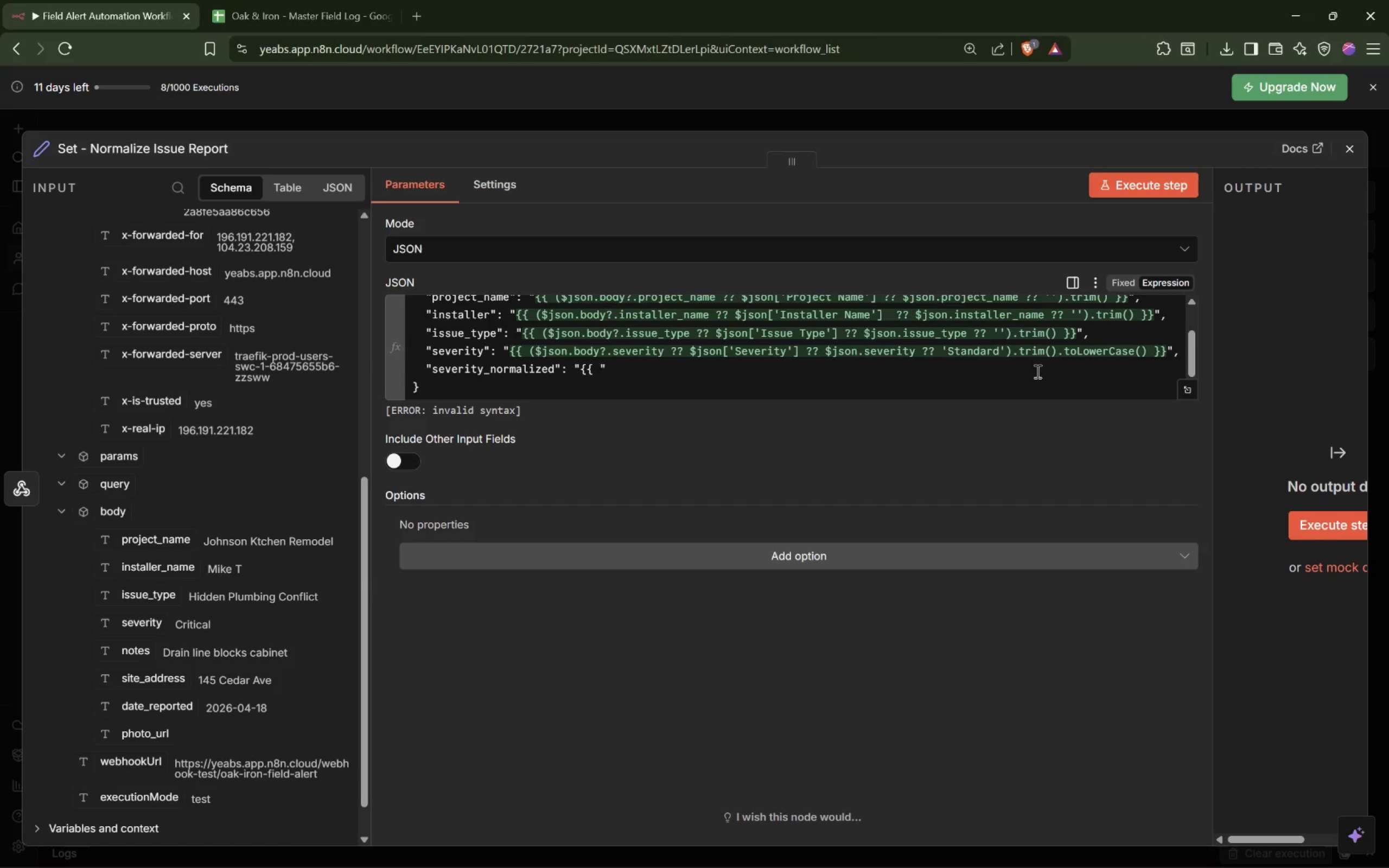 
key(Space)
 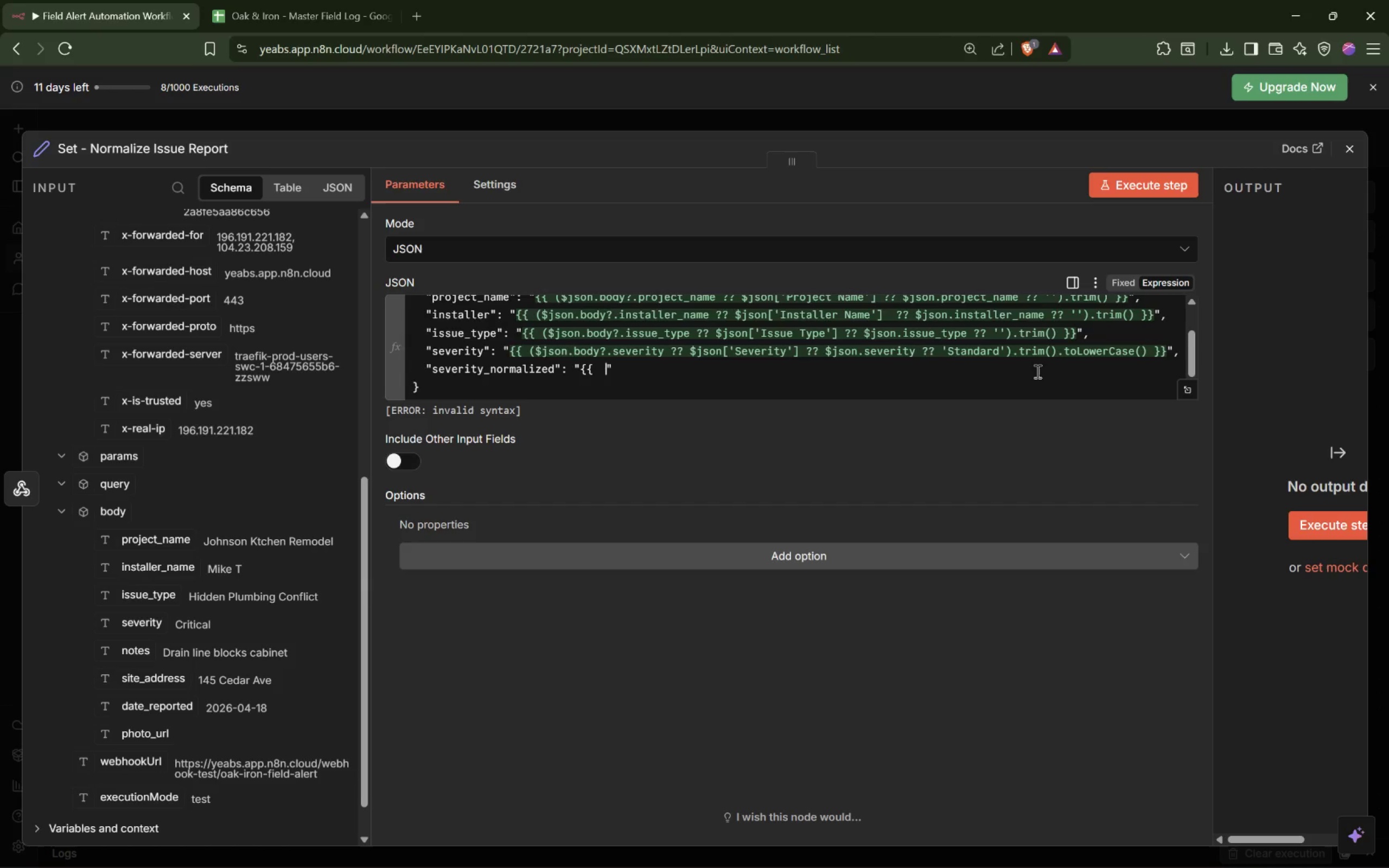 
key(Shift+BracketRight)
 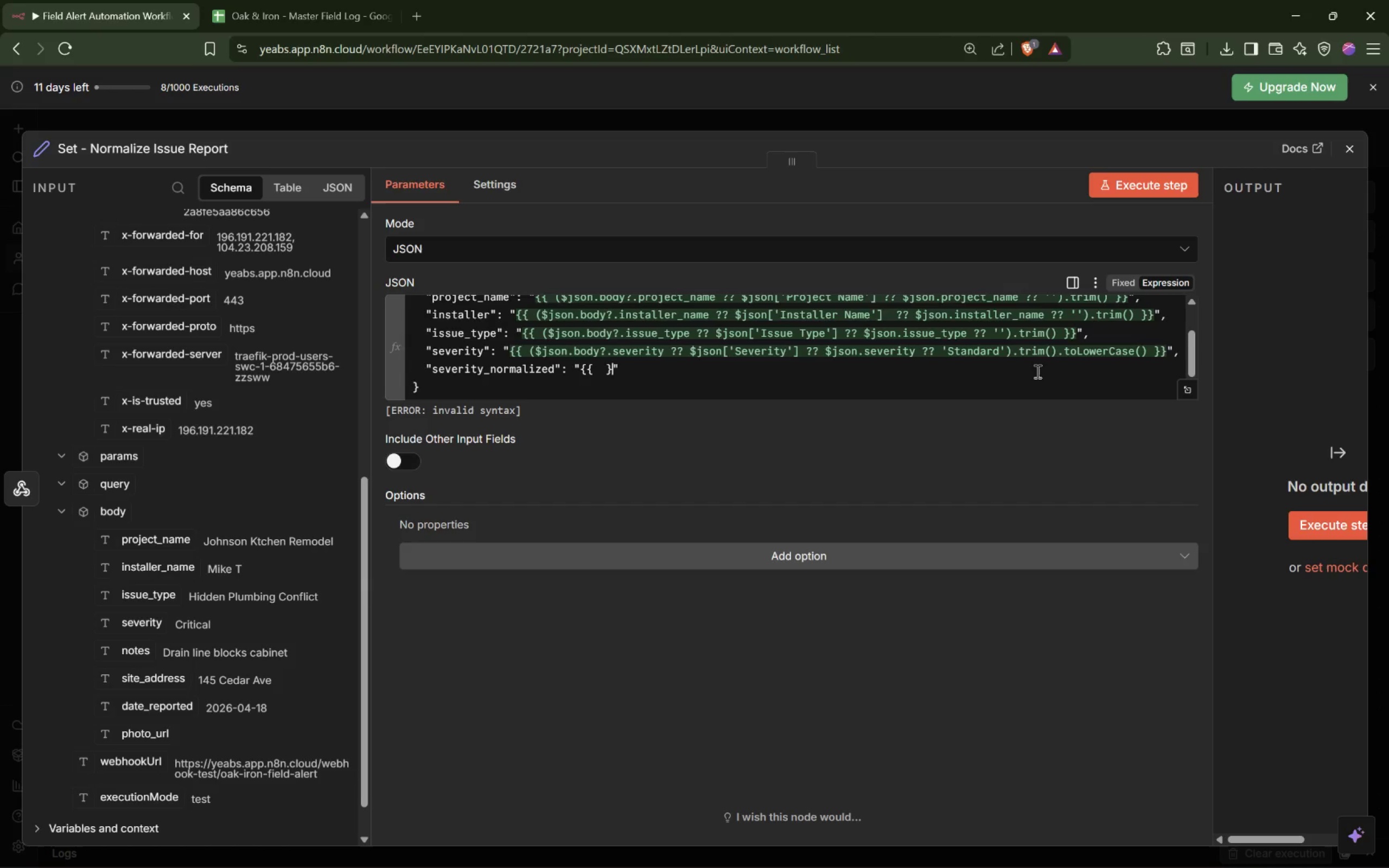 
key(Shift+BracketRight)
 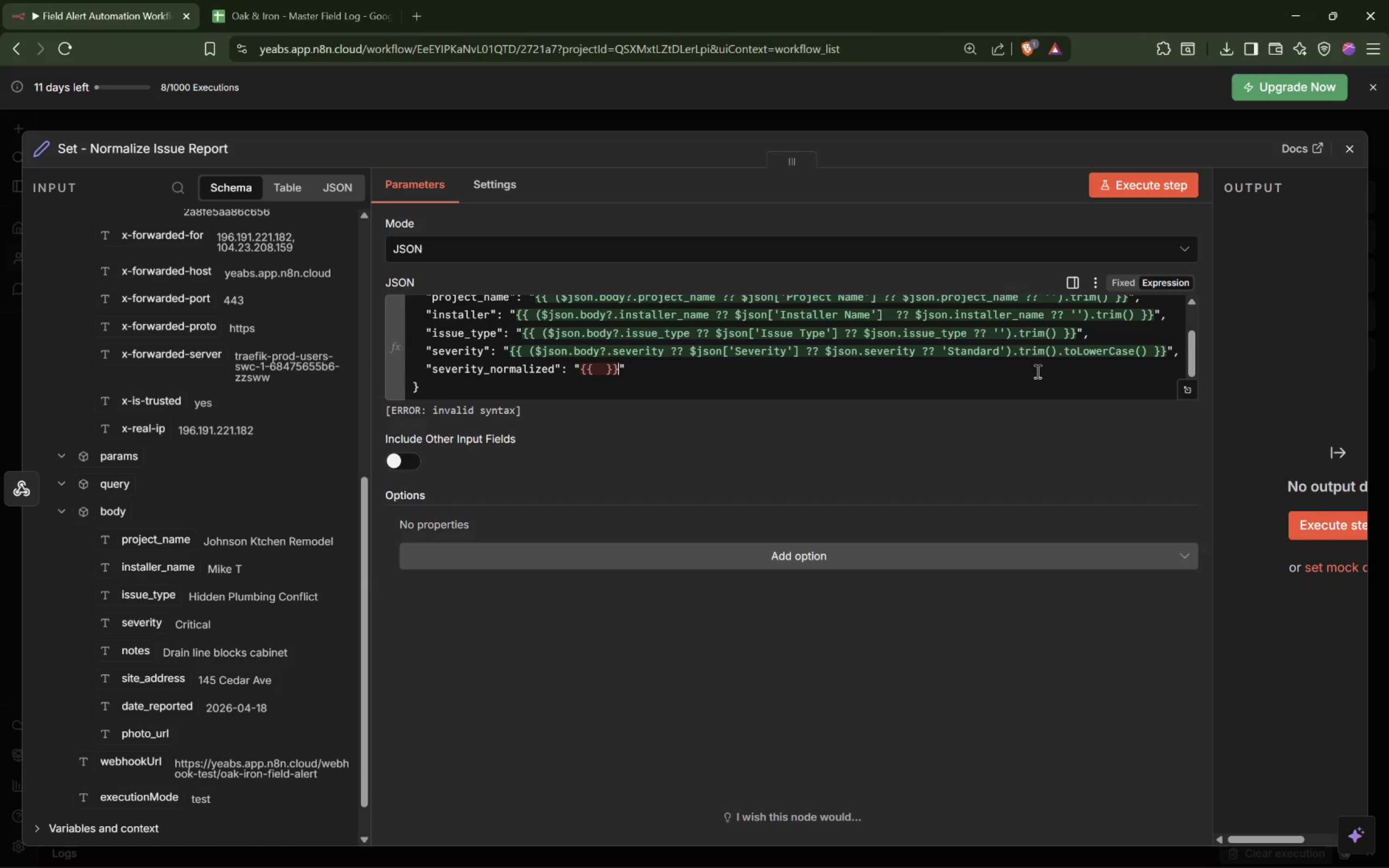 
key(ArrowLeft)
 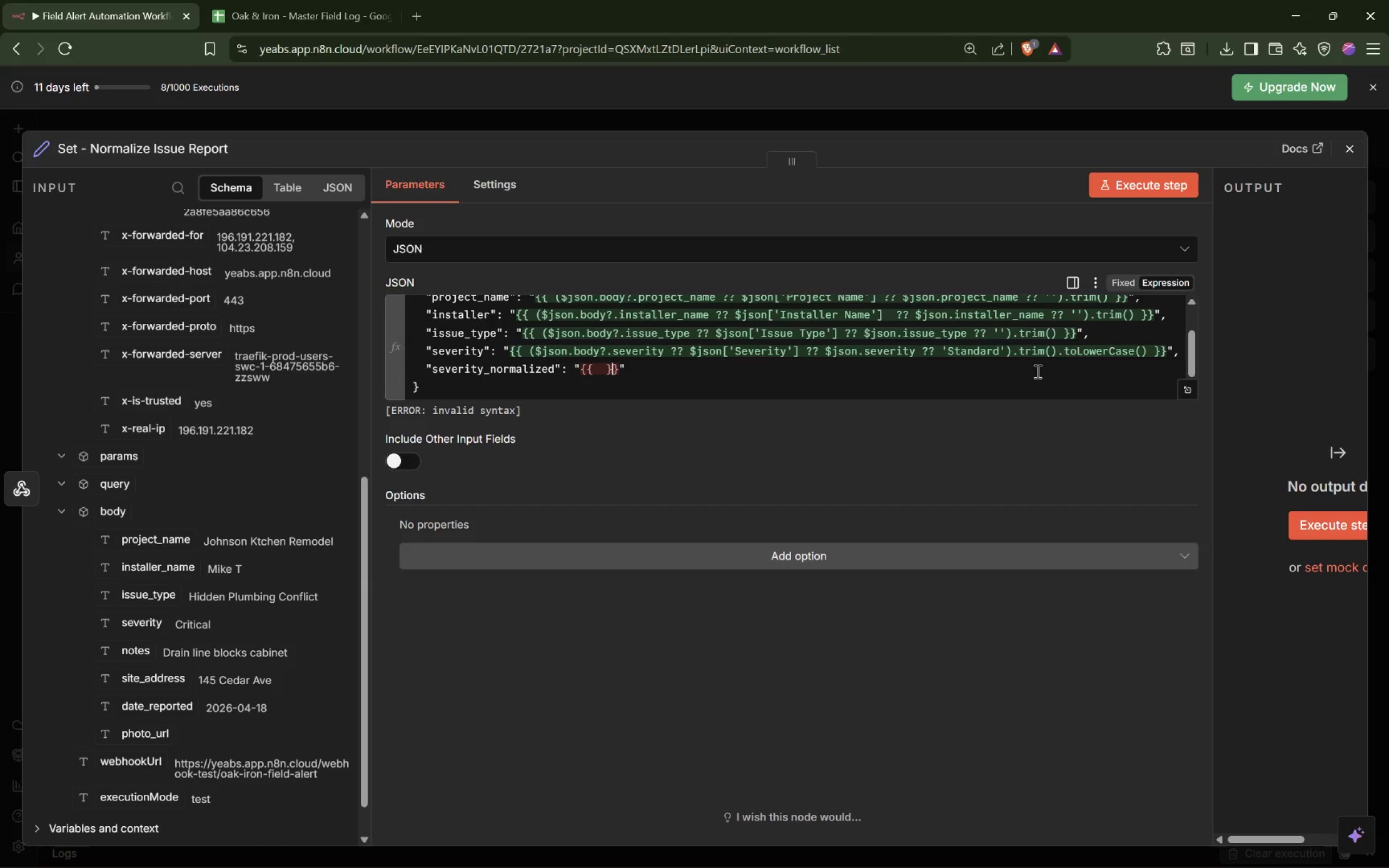 
key(ArrowLeft)
 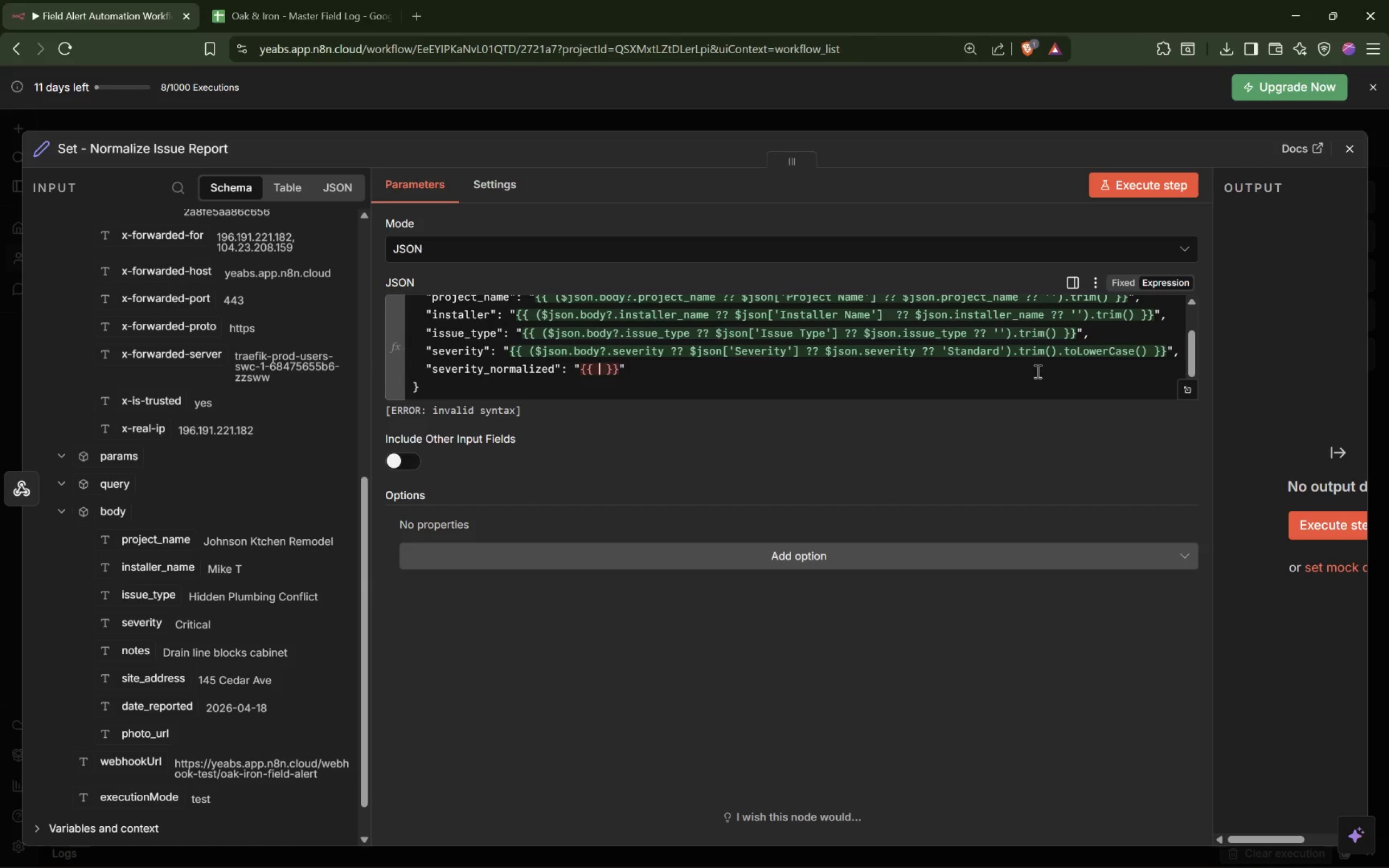 
key(ArrowLeft)
 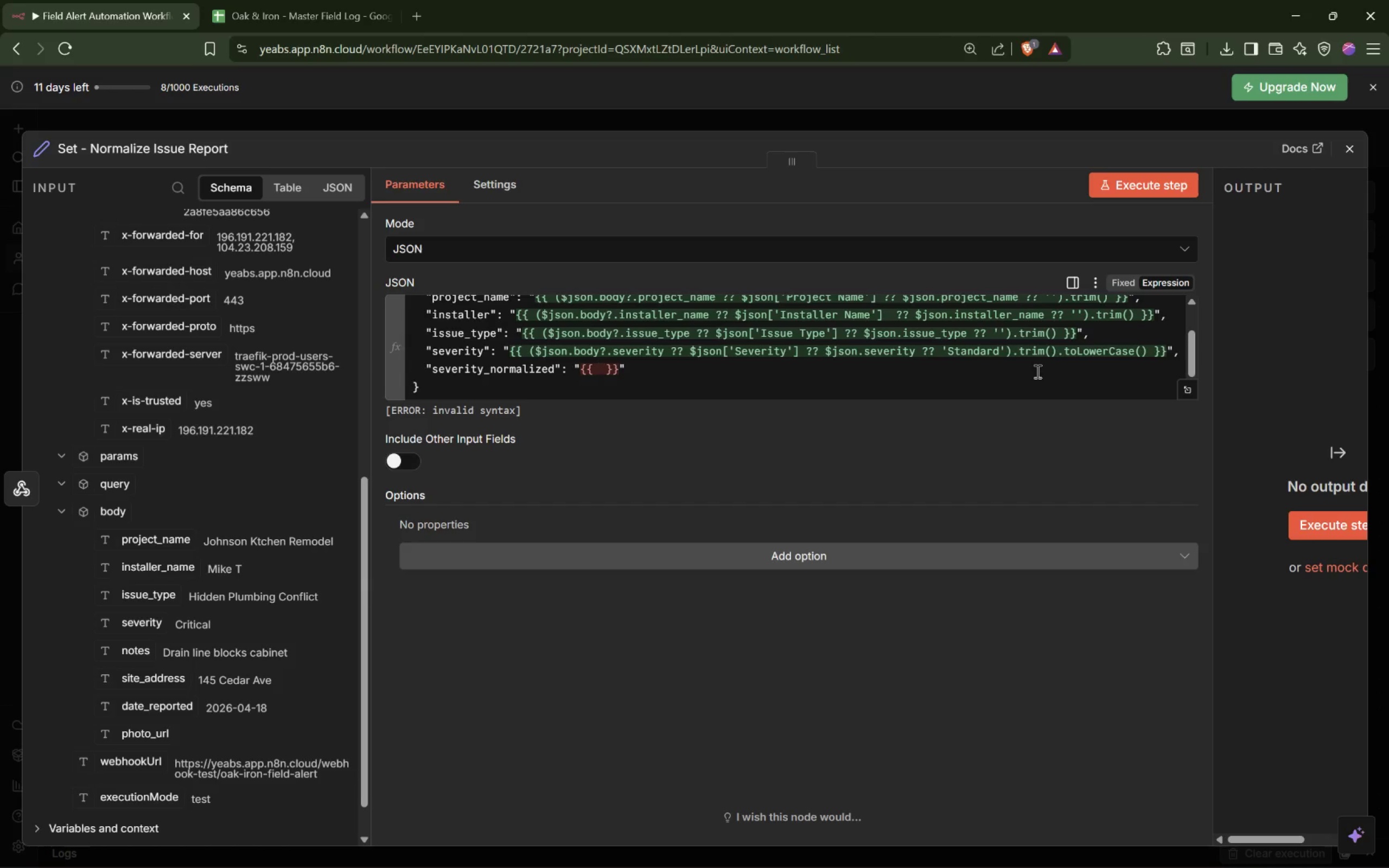 
key(Shift+9)
 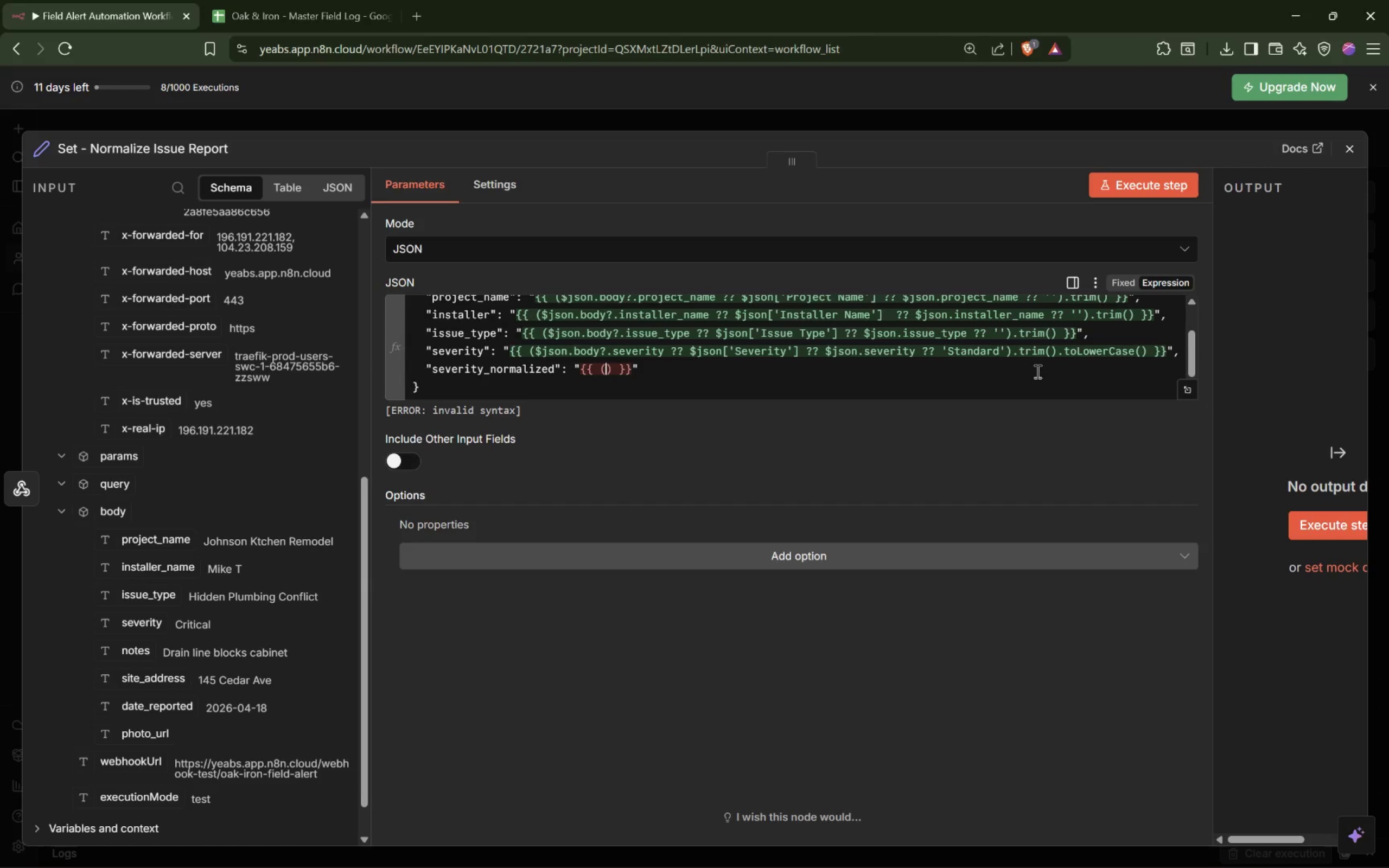 
type(($json.body?.serverity ?? $json.['Severity)
 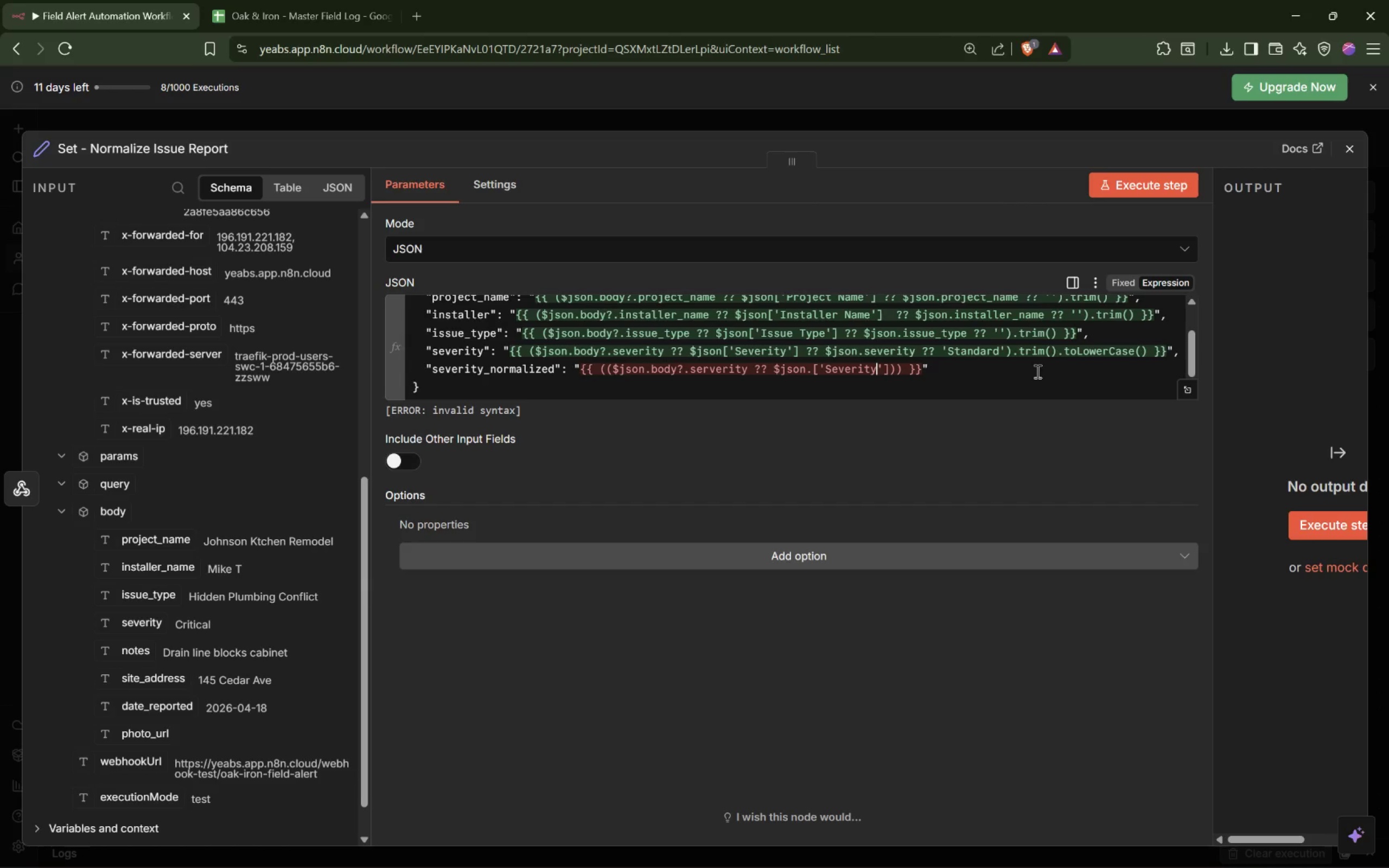 
wait(9.86)
 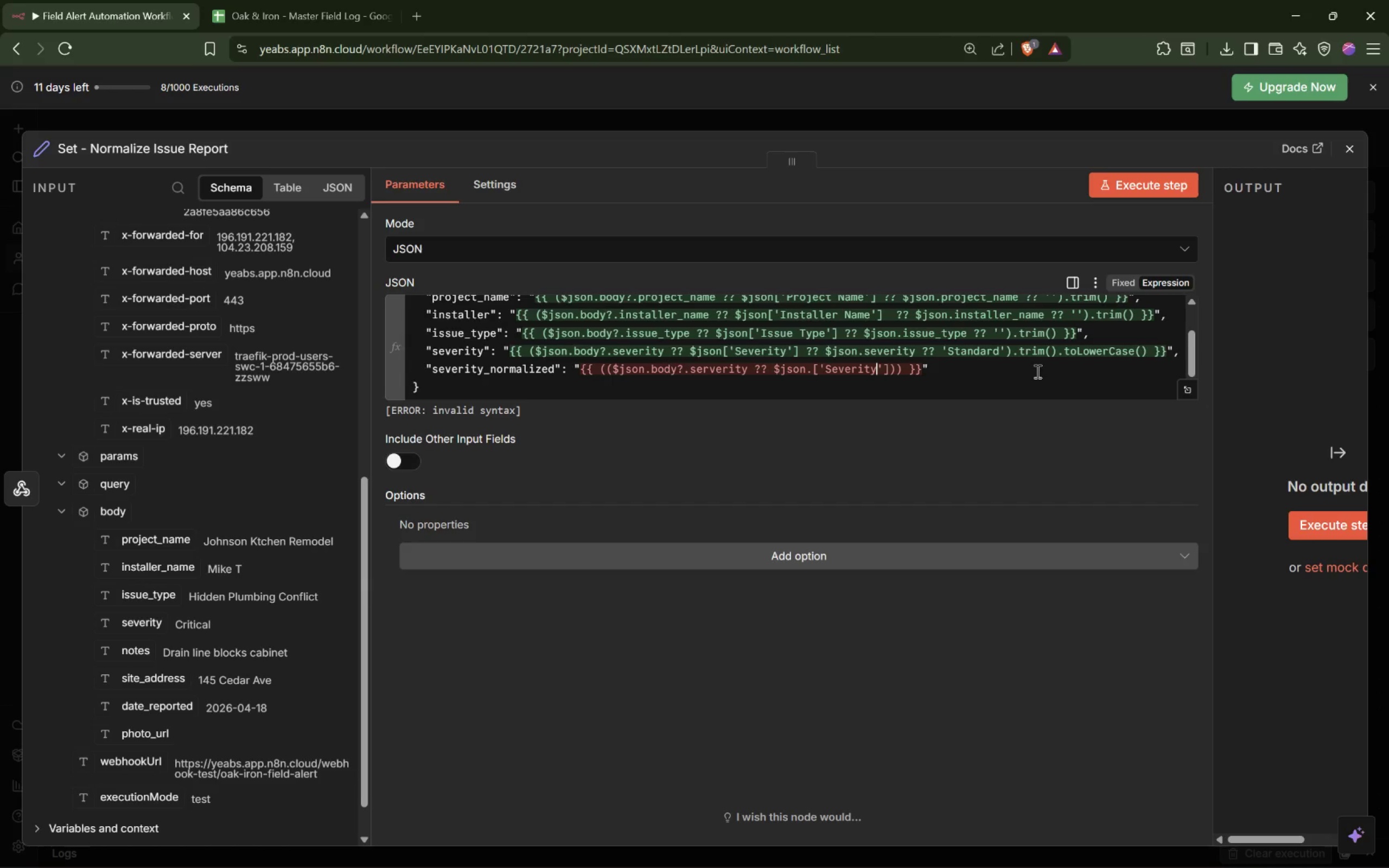 
key(ArrowRight)
 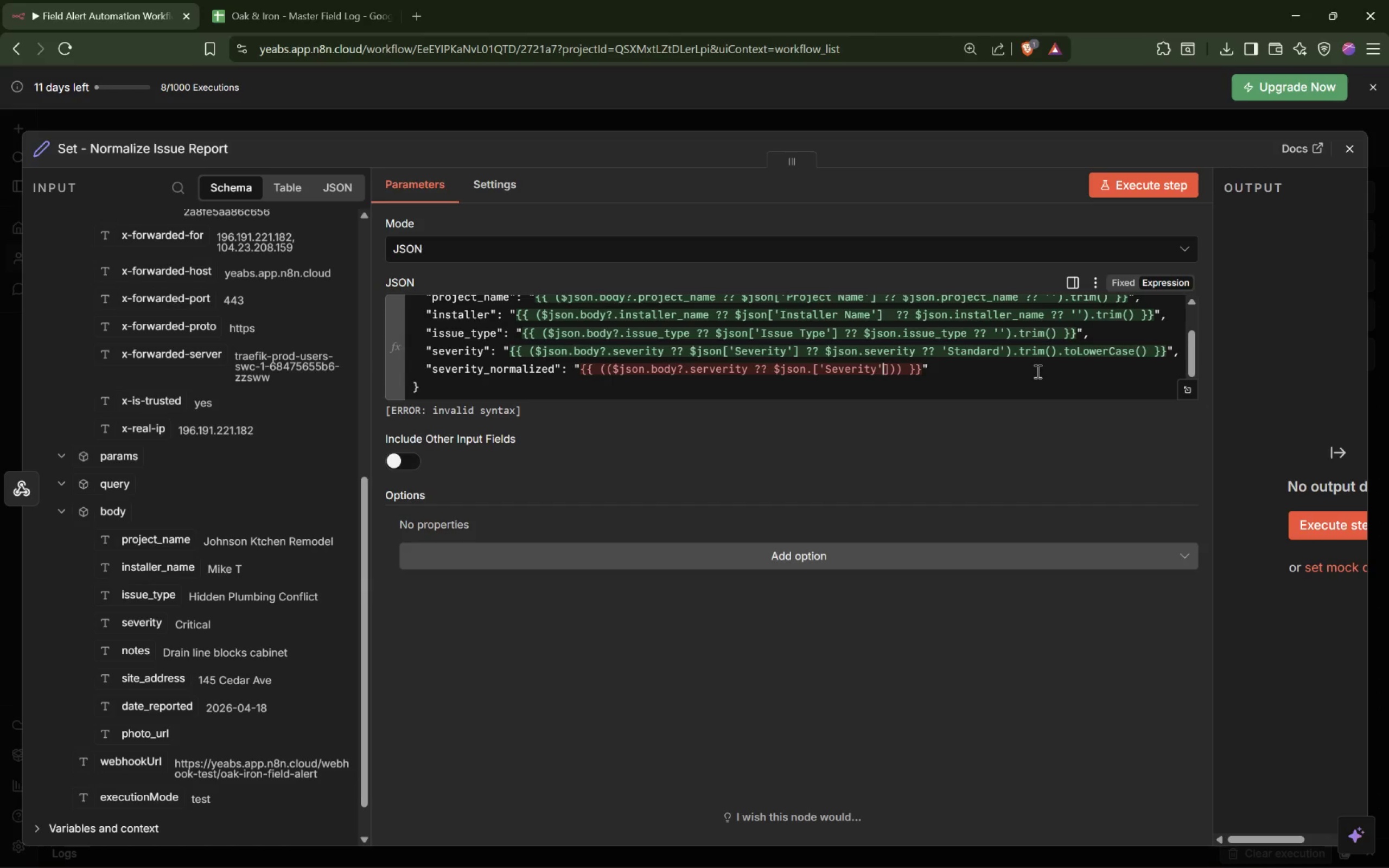 
key(ArrowRight)
 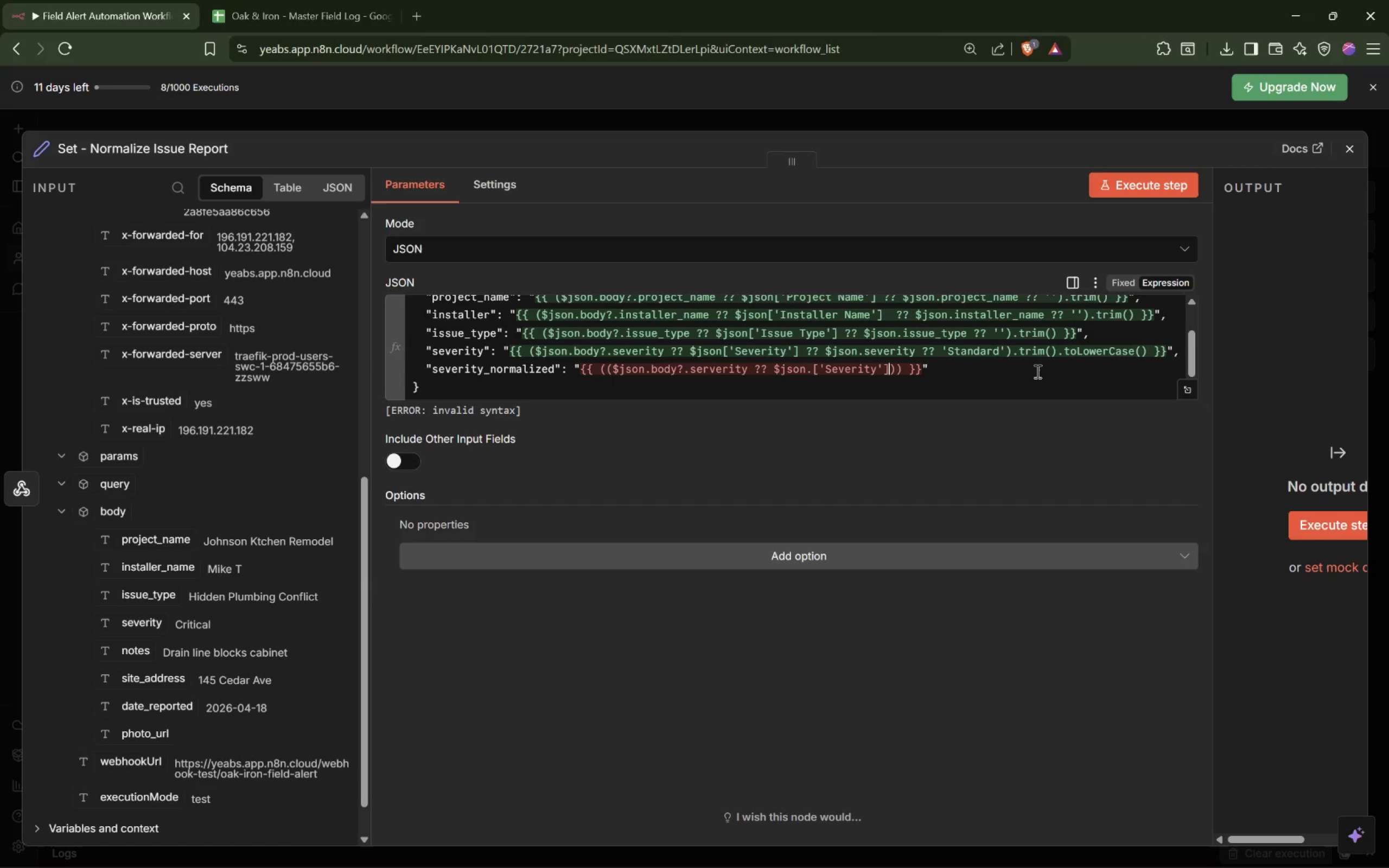 
wait(7.05)
 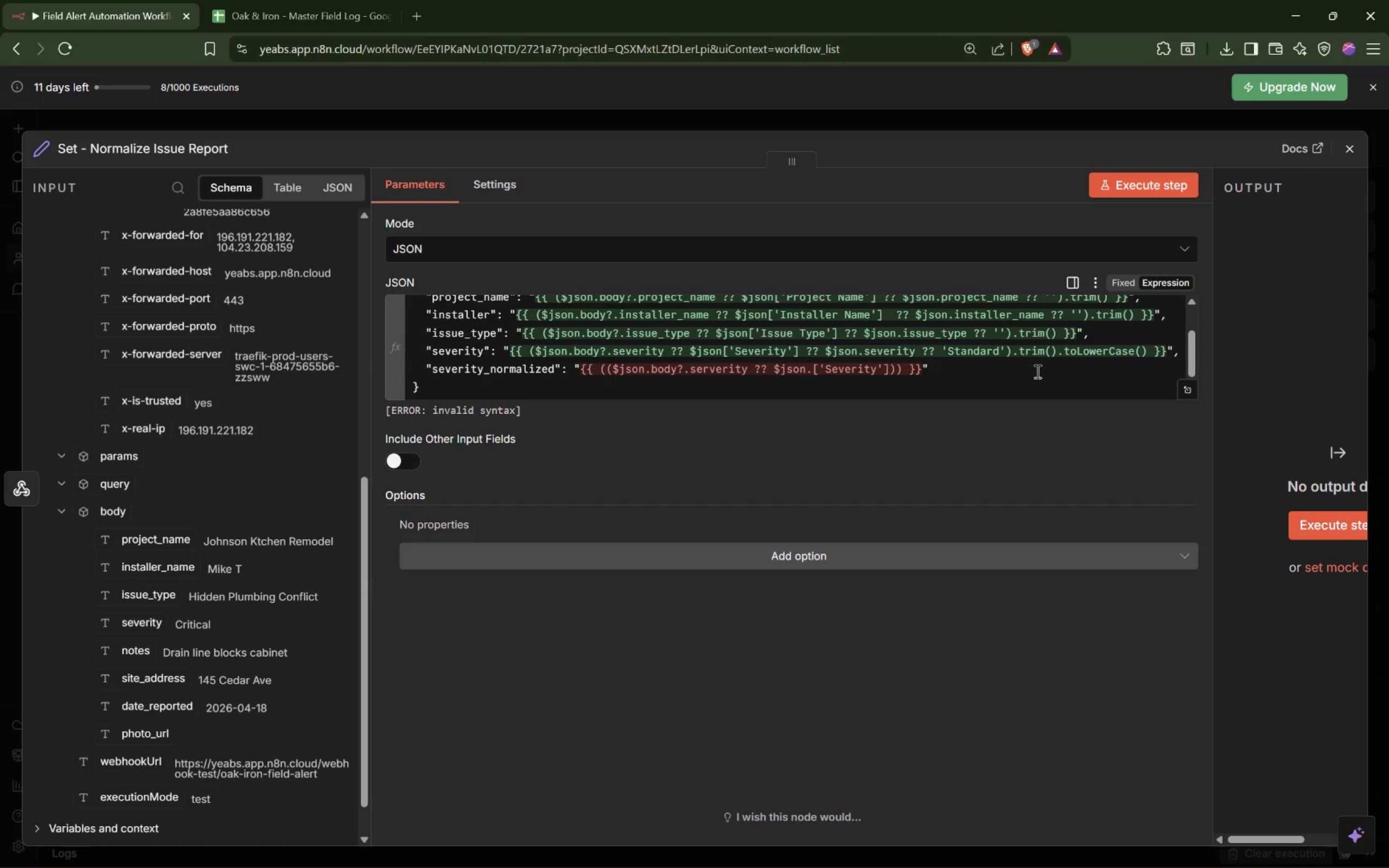 
key(Space)
 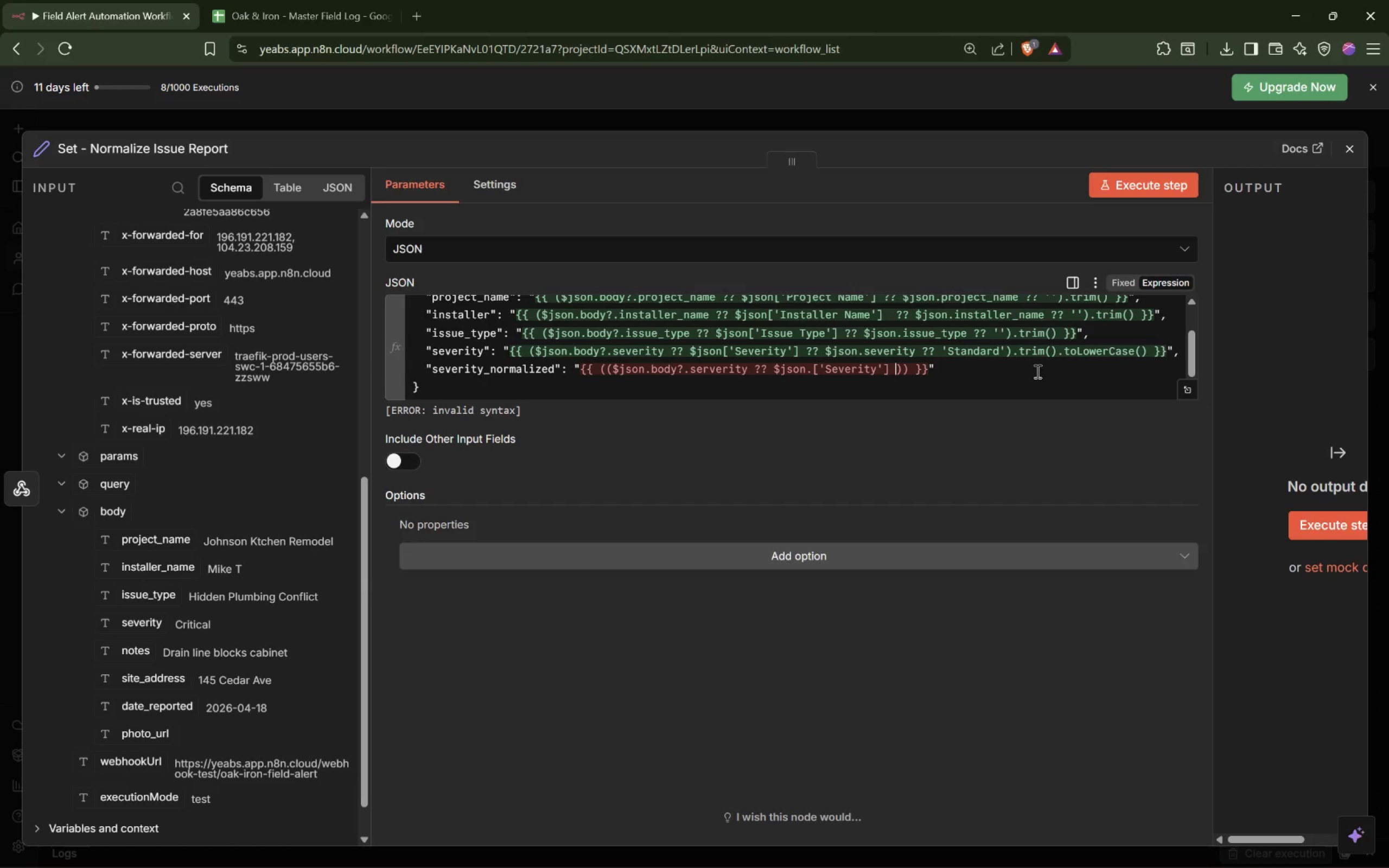 
key(Shift+Slash)
 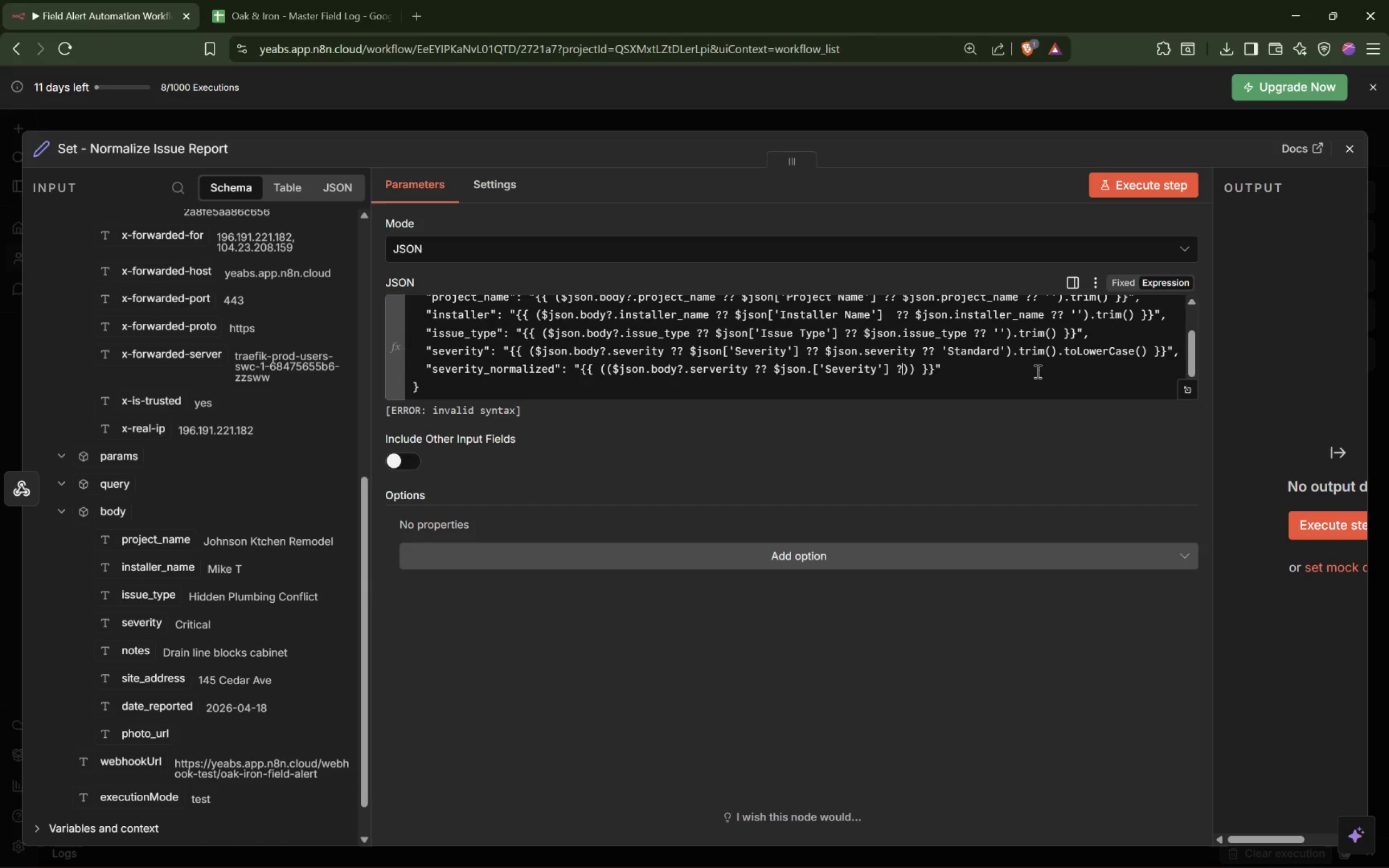 
key(Shift+Slash)
 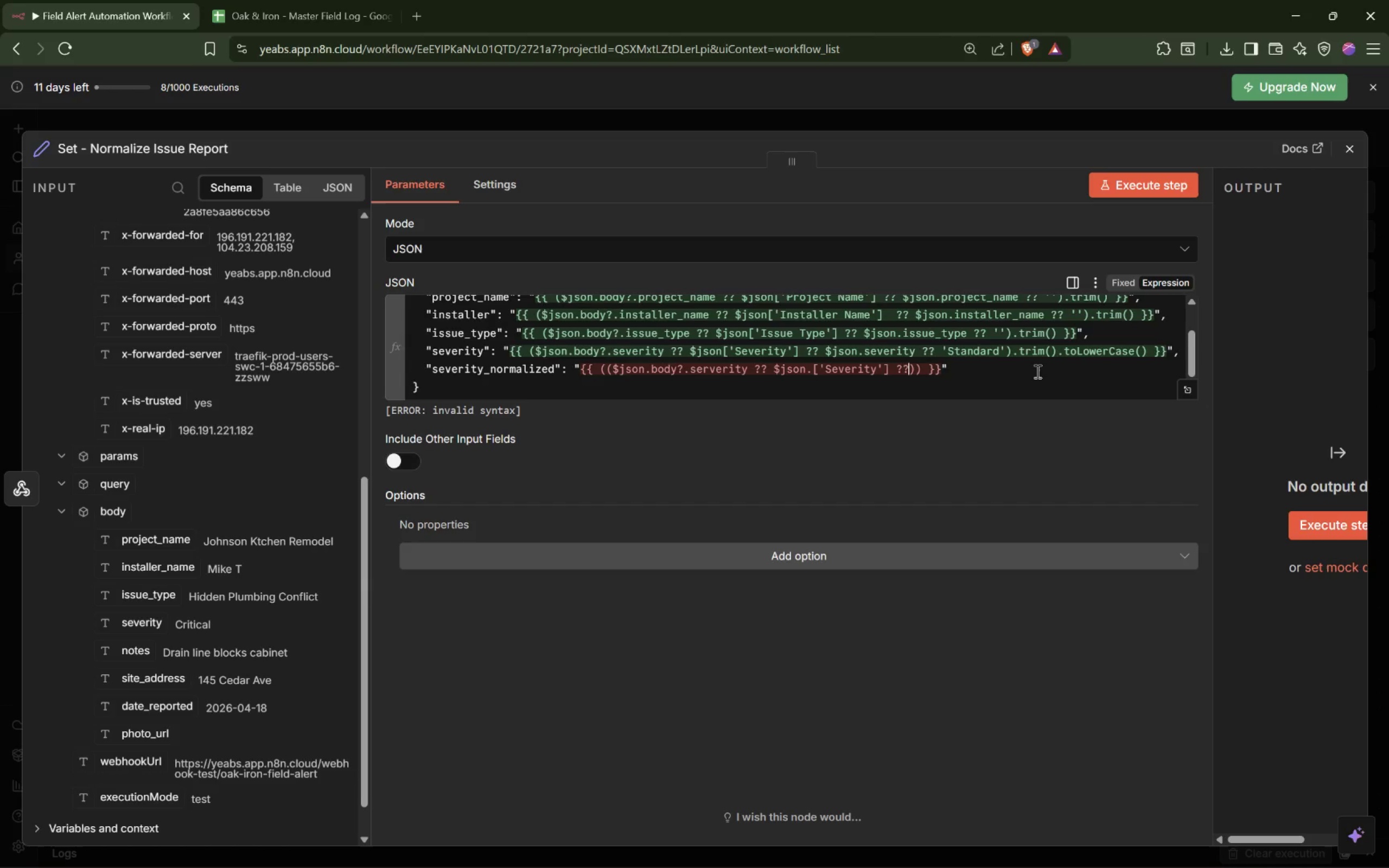 
key(Space)
 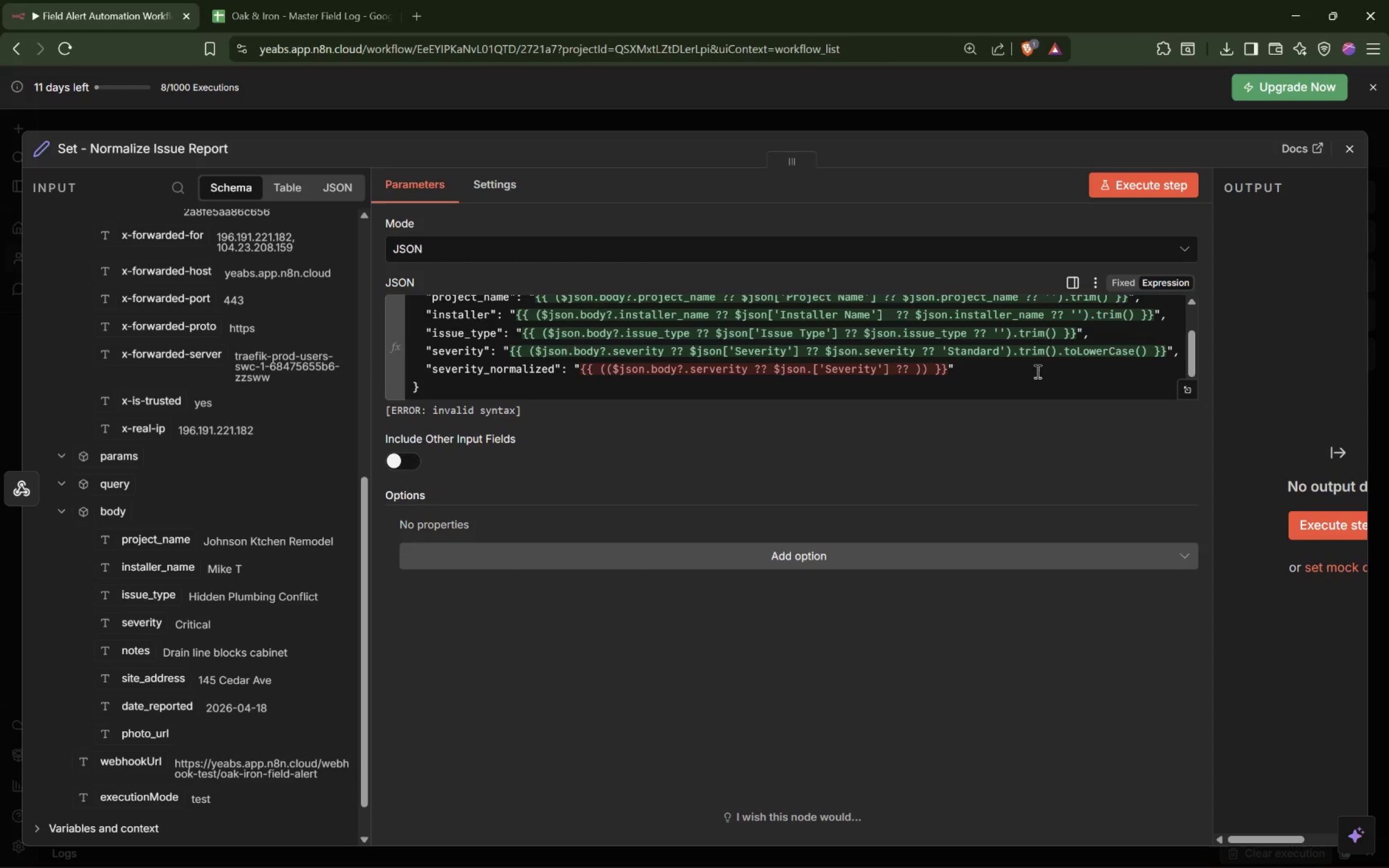 
type($json.severity ?? 'Sa)
key(Backspace)
type(tandard)
 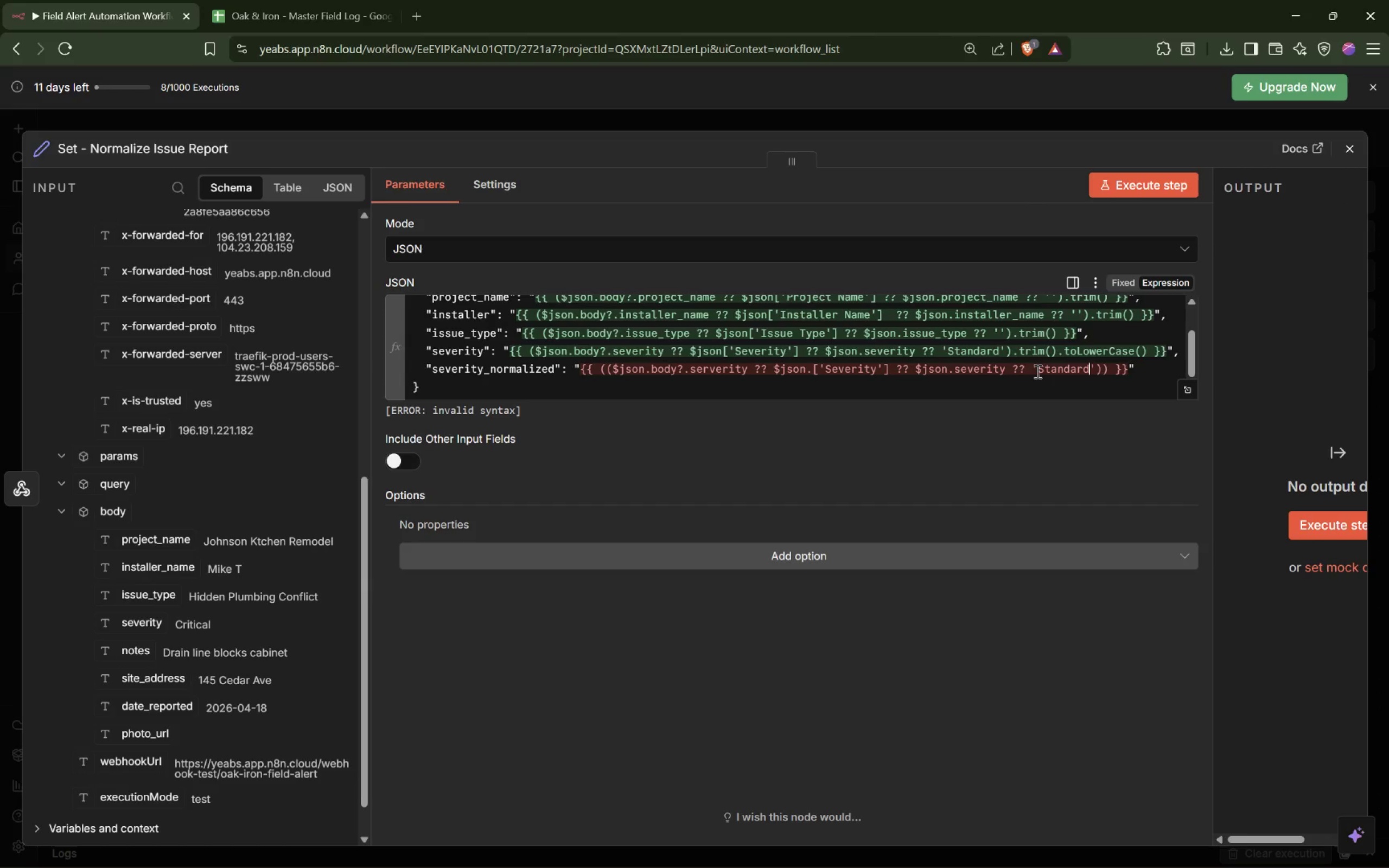 
key(ArrowRight)
 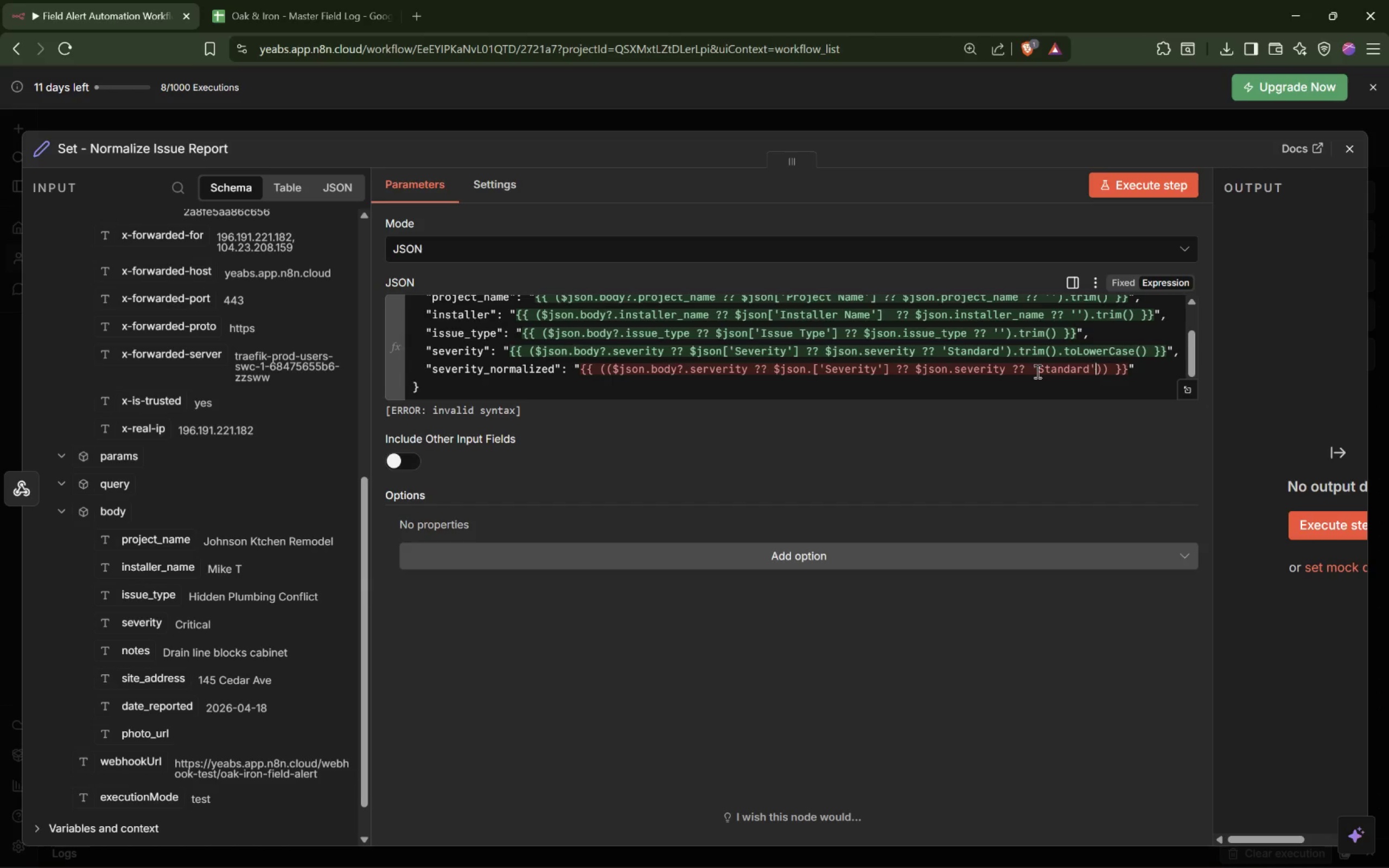 
key(ArrowRight)
 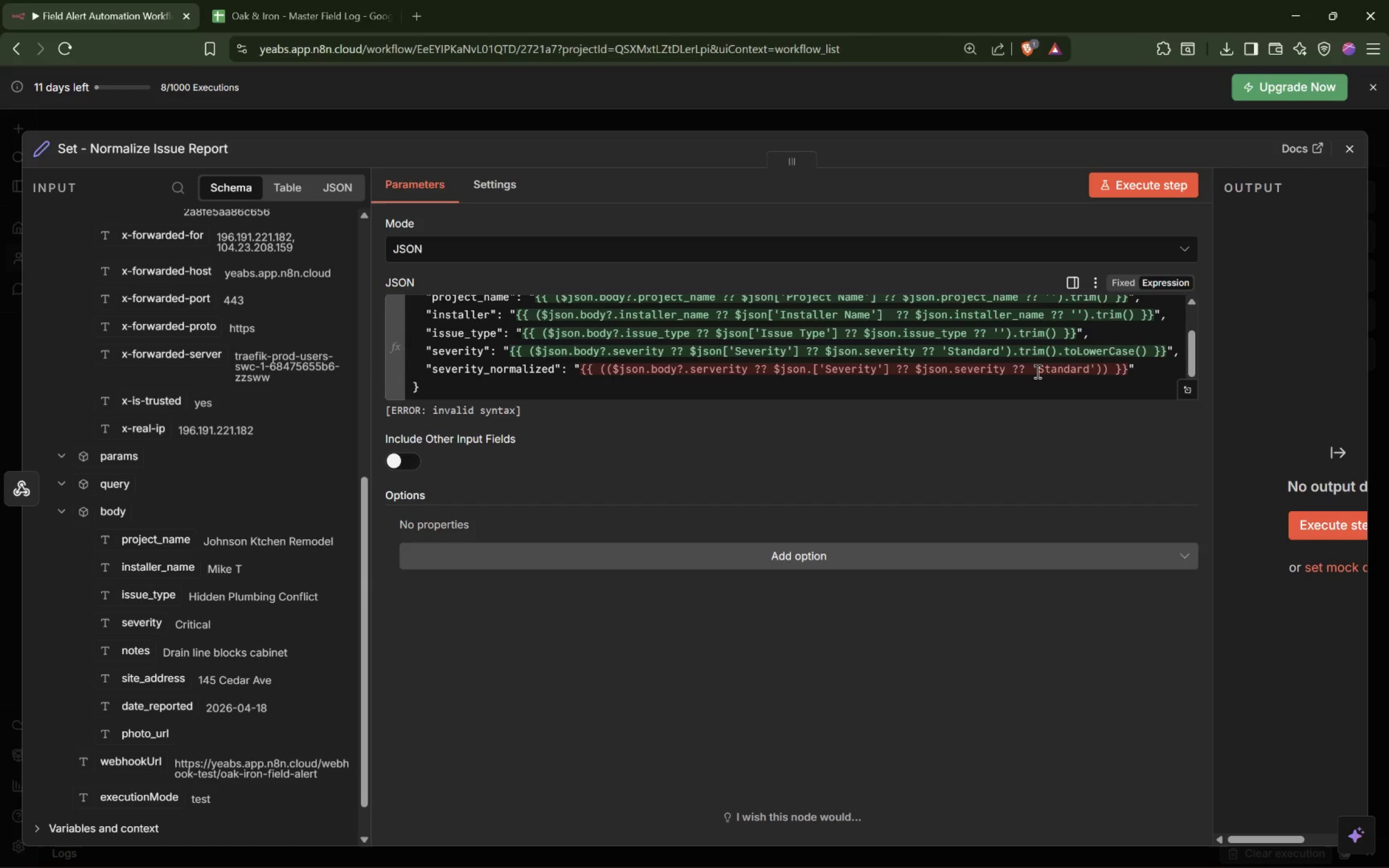 
type(.trim())
 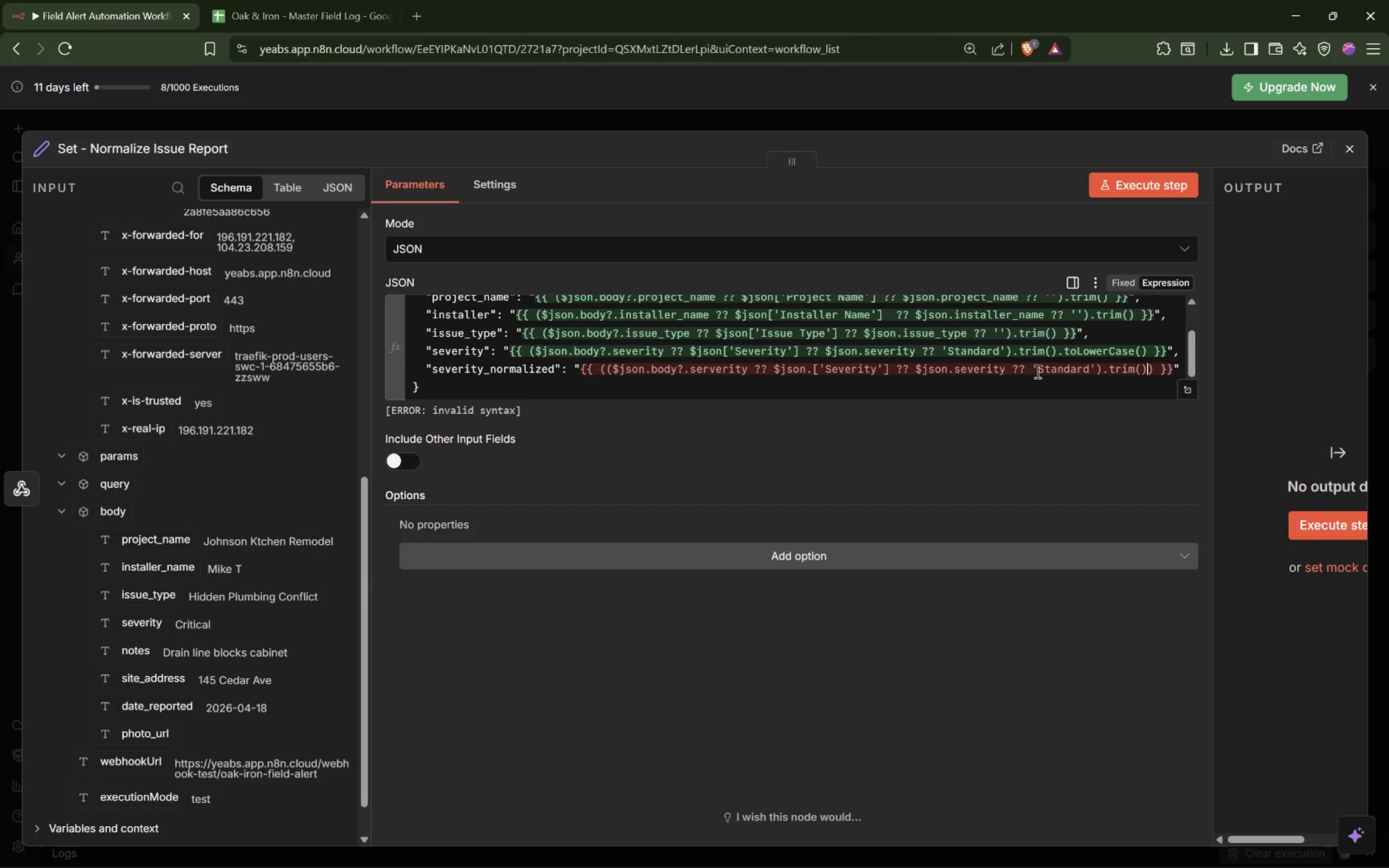 
key(ArrowRight)
 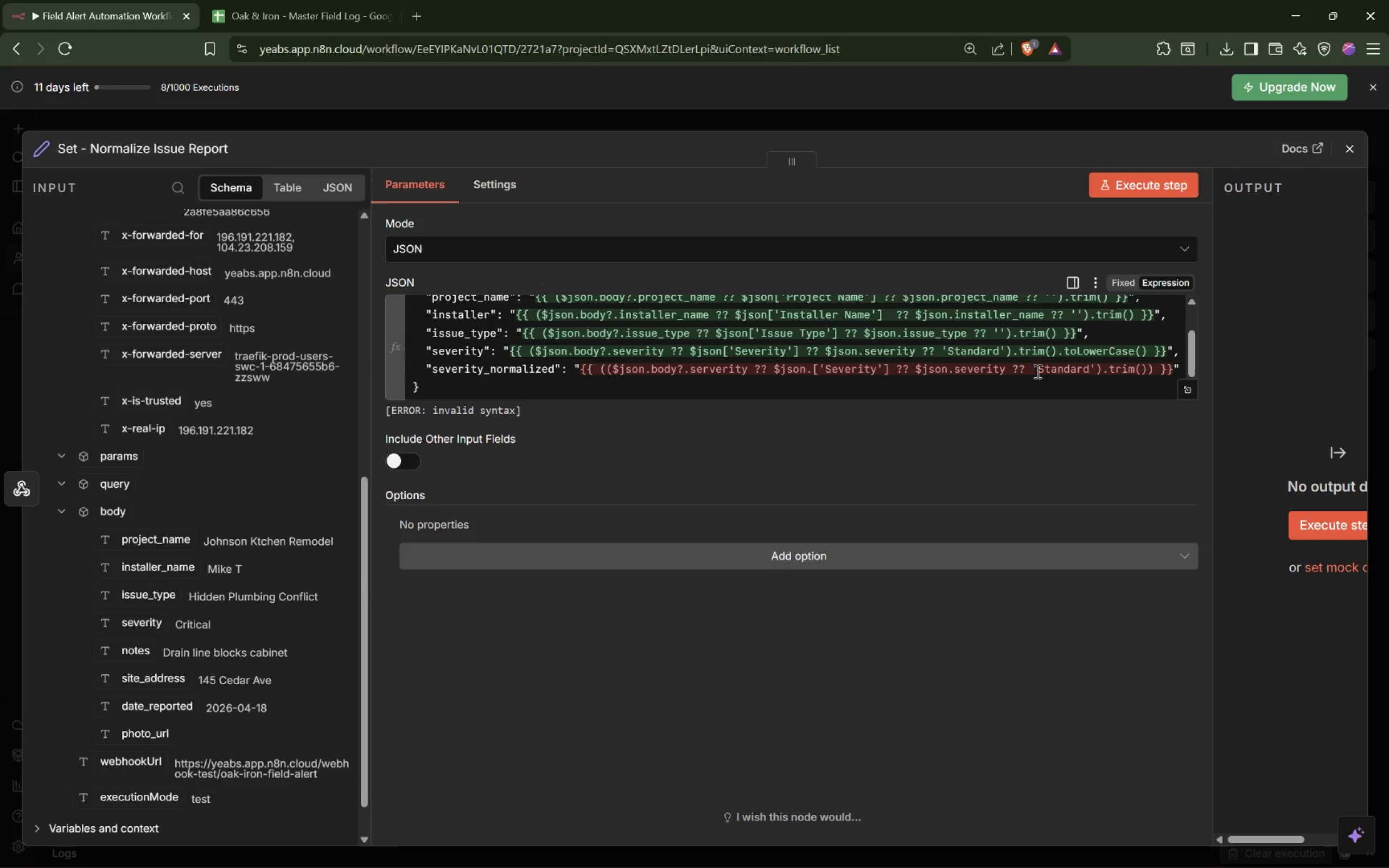 
type(.toLowerCase))
key(Backspace)
type(())
 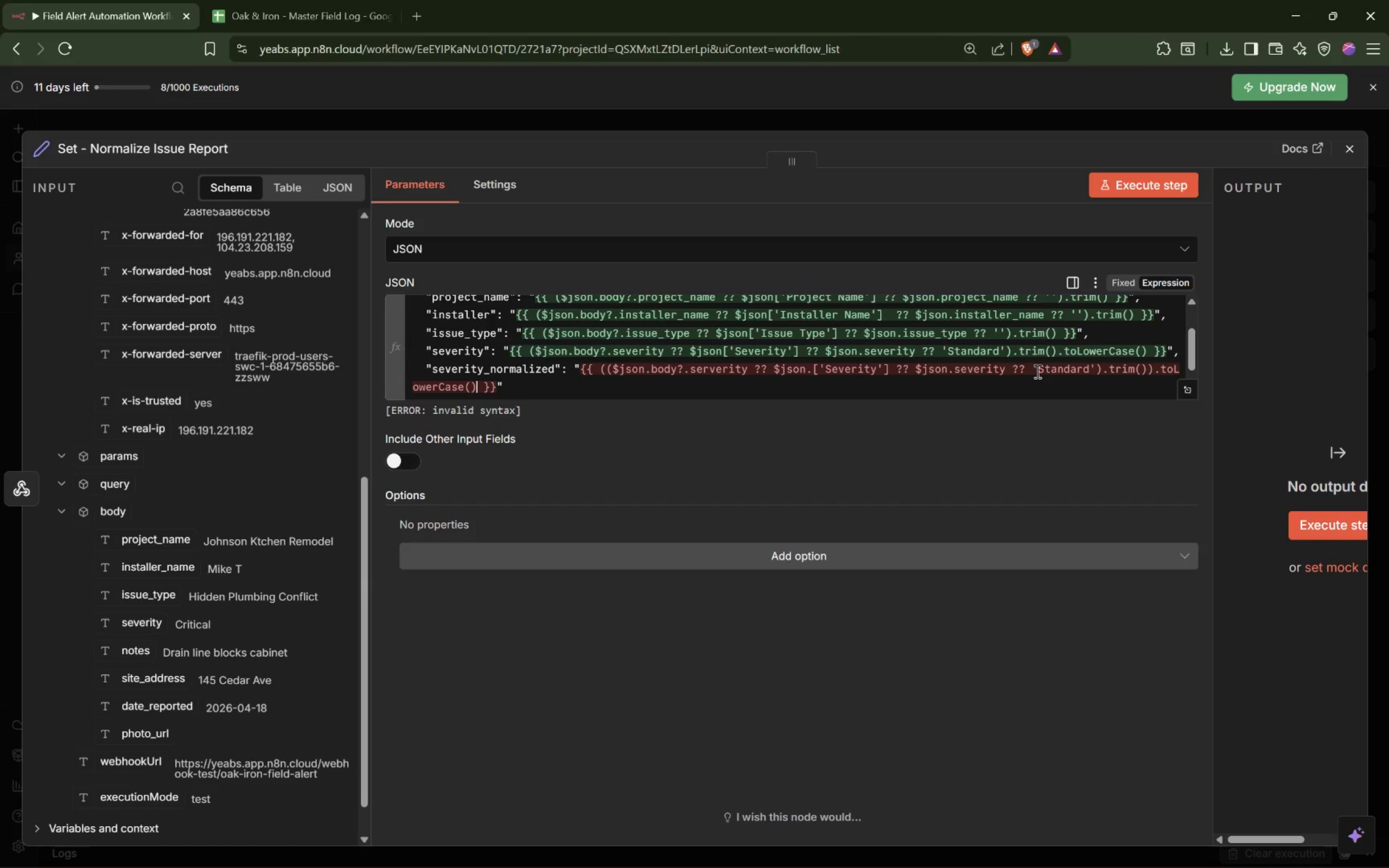 
left_click([711, 367])
 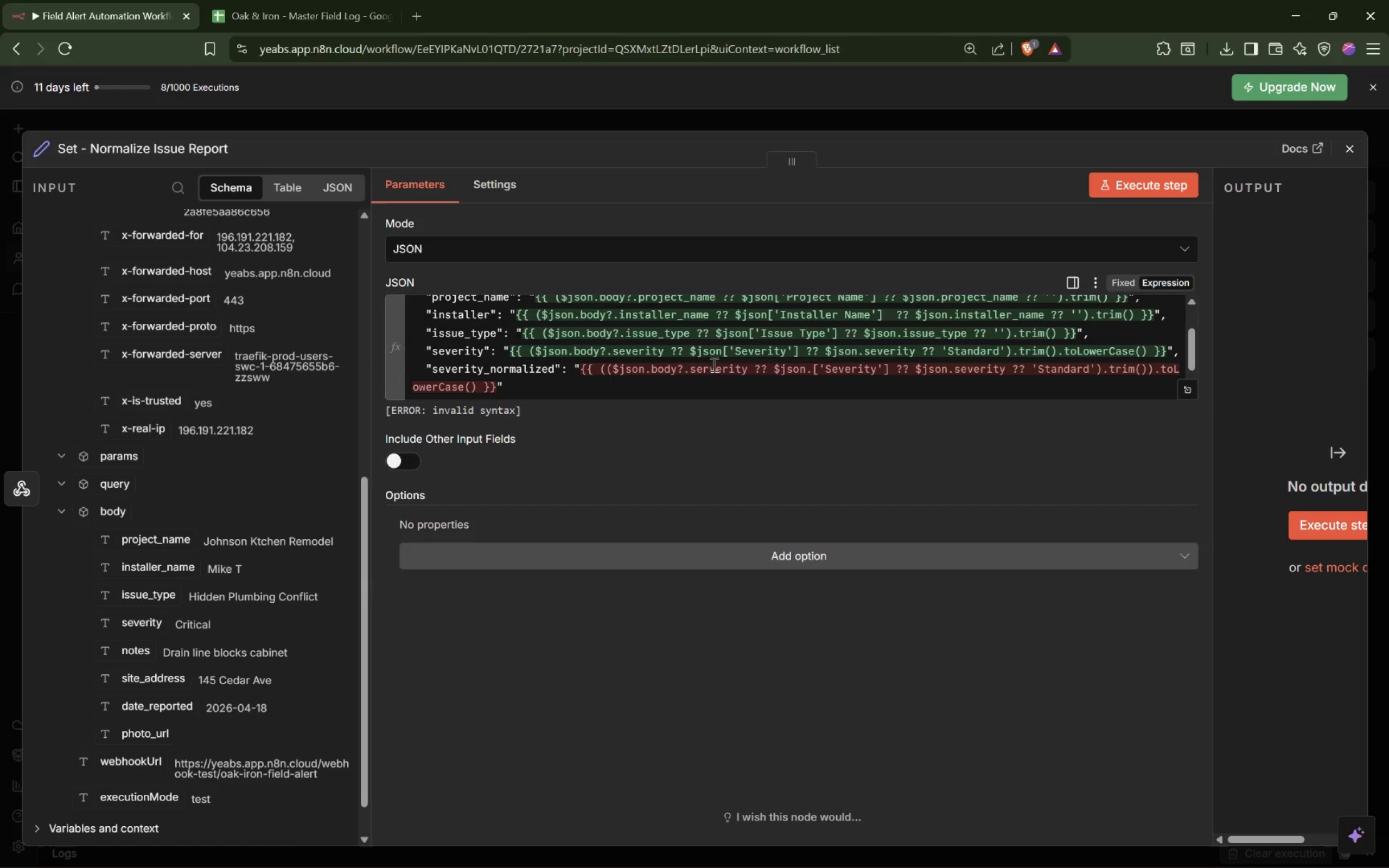 
wait(6.69)
 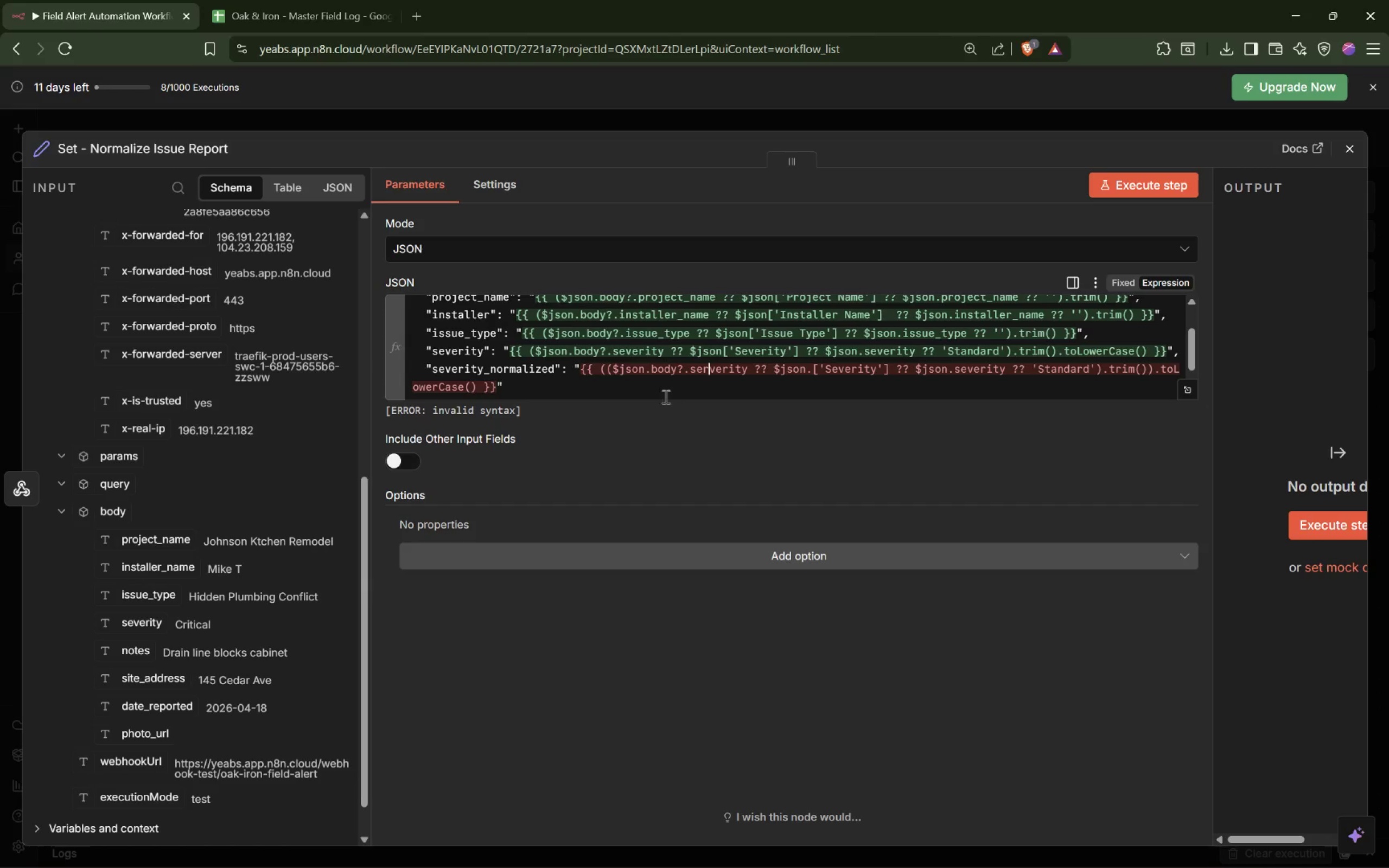 
double_click([641, 350])
 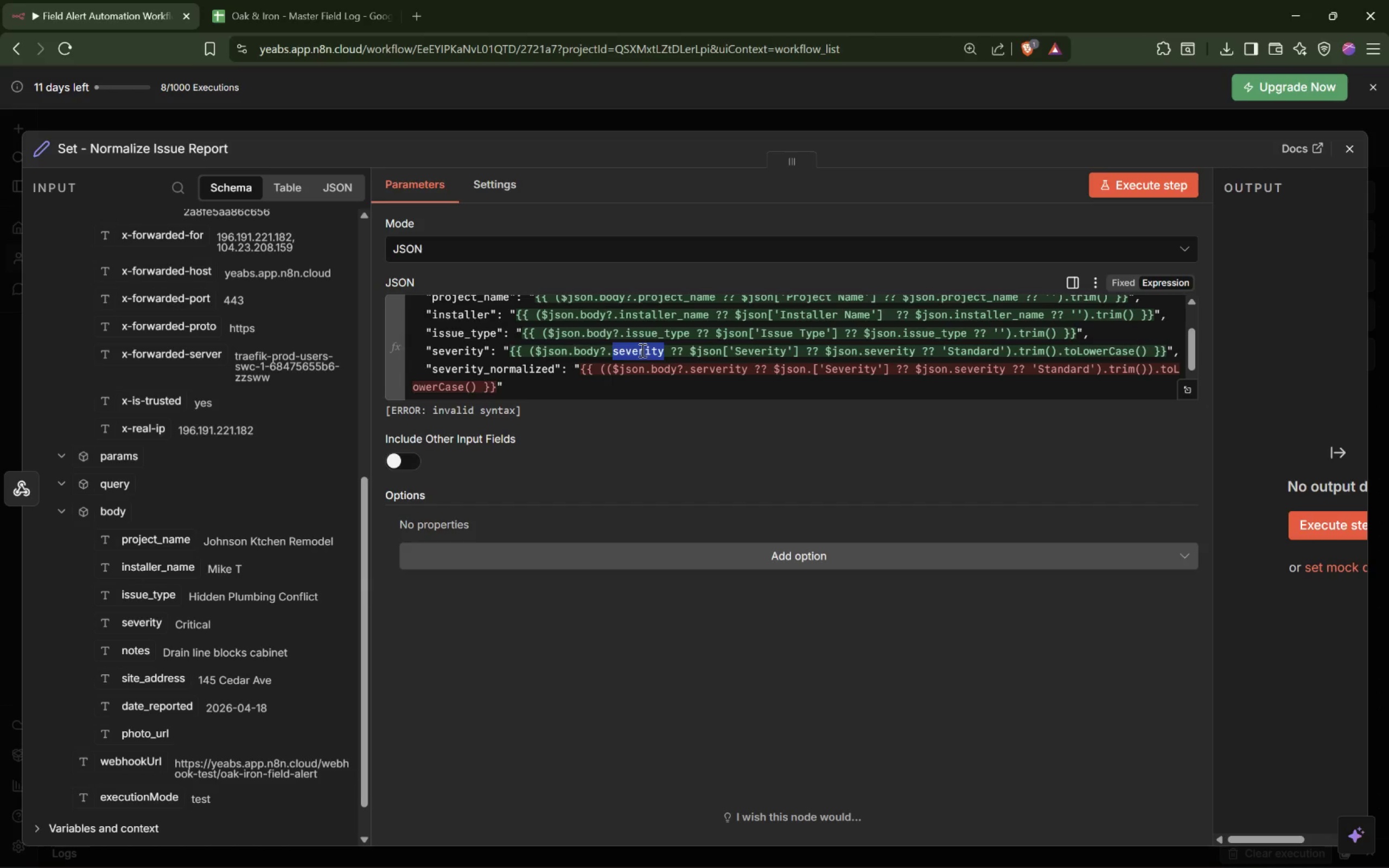 
key(Control+C)
 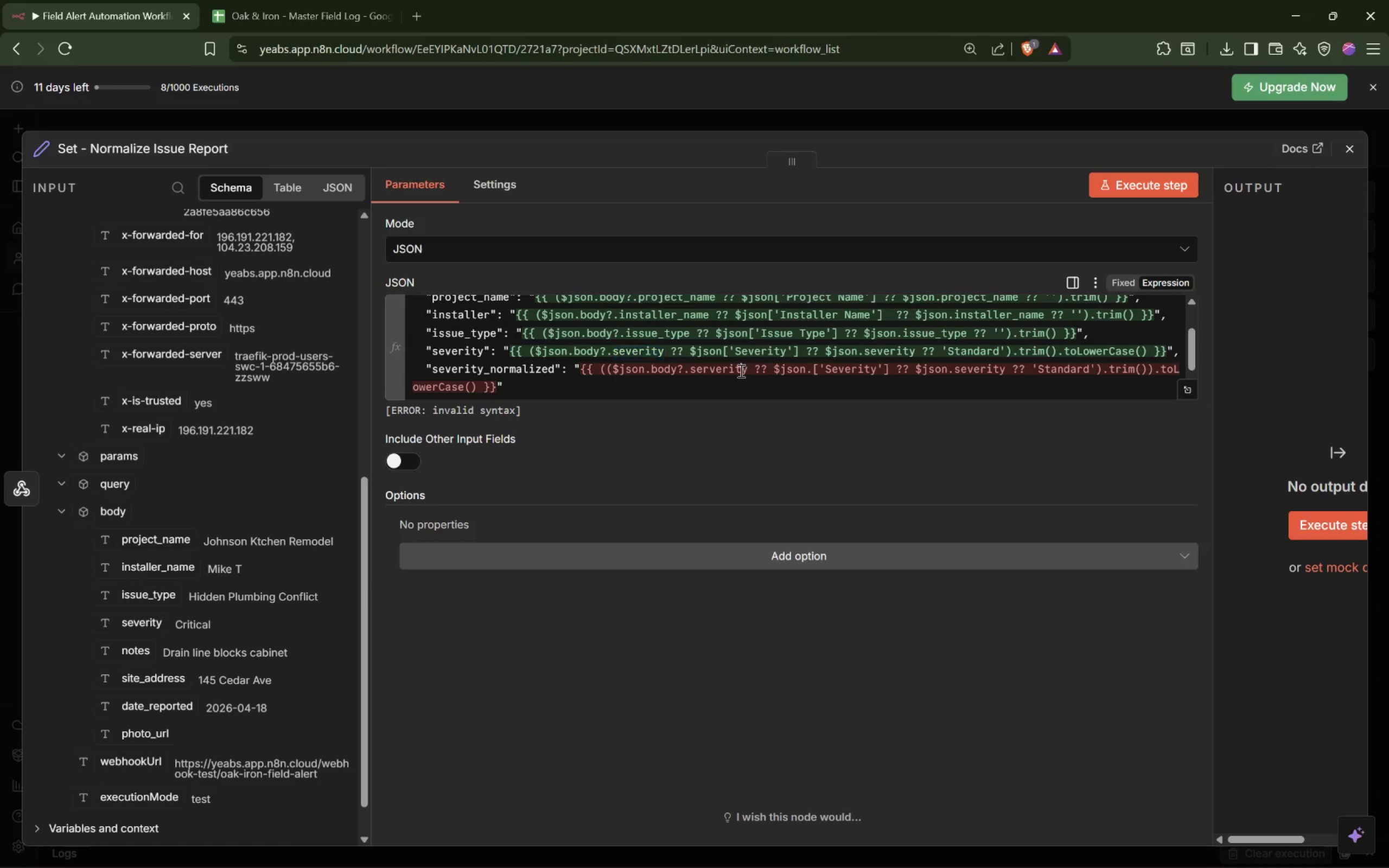 
key(Control+V)
 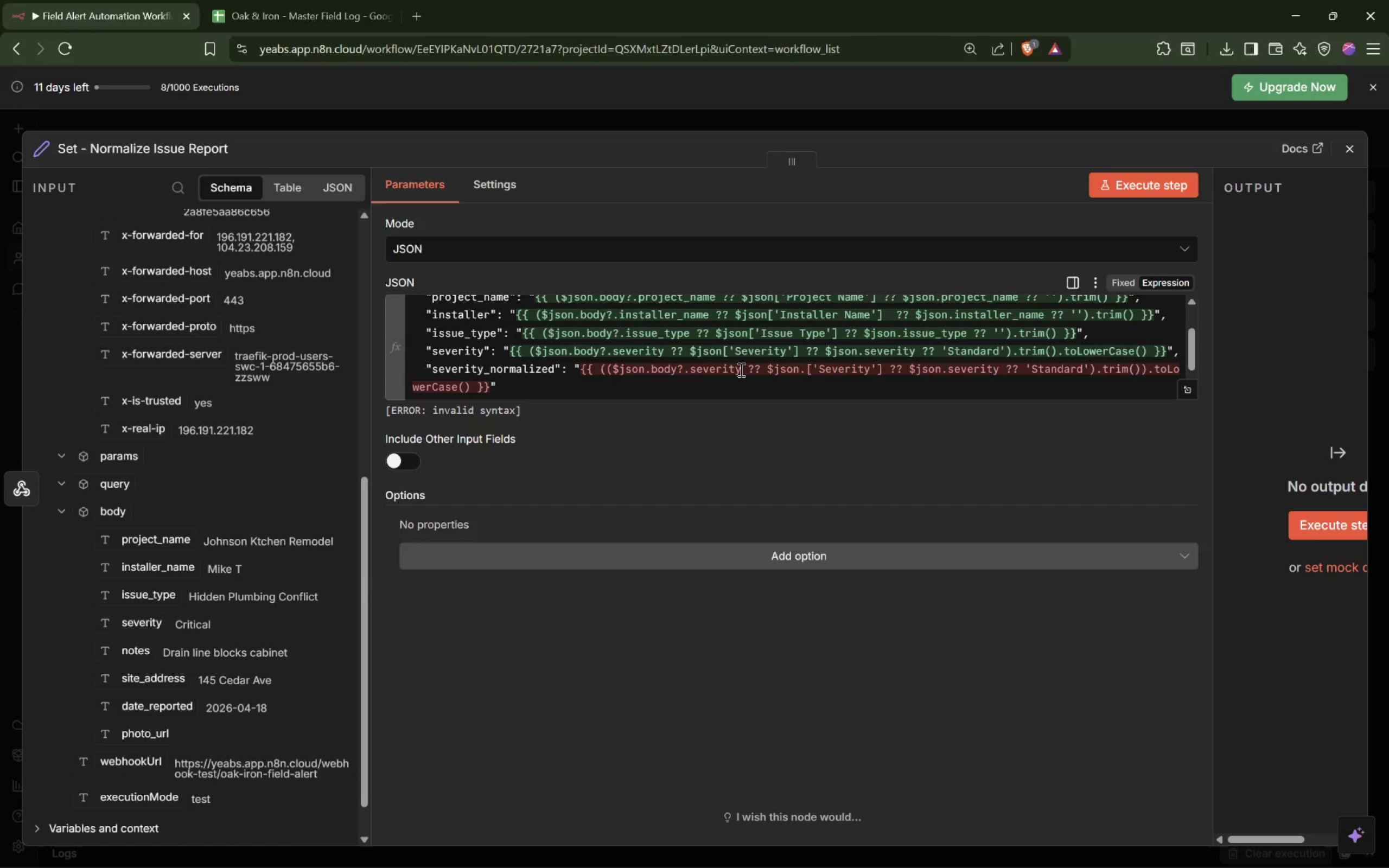 
hold_key(key=ShiftLeft, duration=0.88)
scroll: coordinate [740, 369], scroll_direction: down, amount: 3.0
 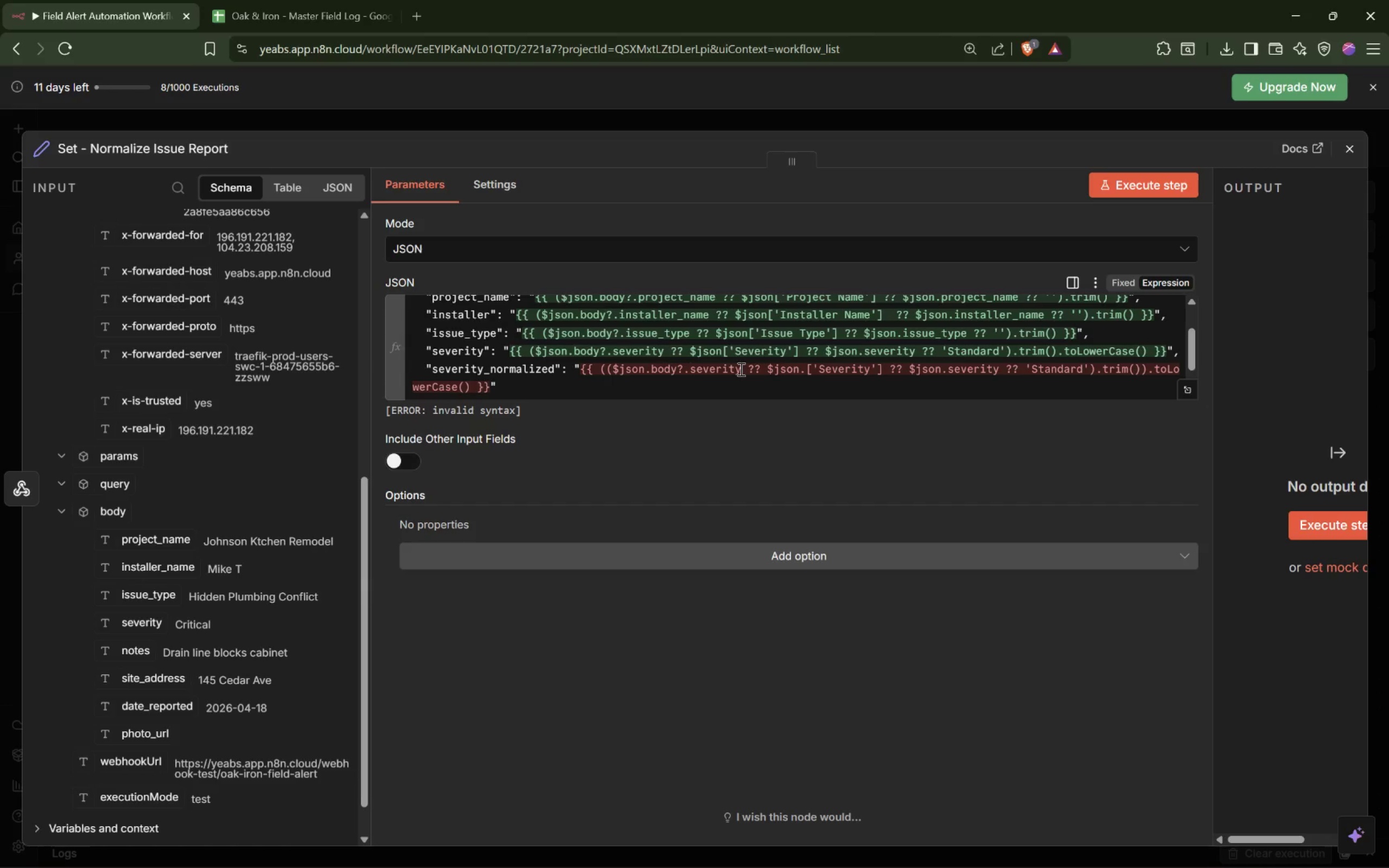 
hold_key(key=ShiftLeft, duration=0.44)
 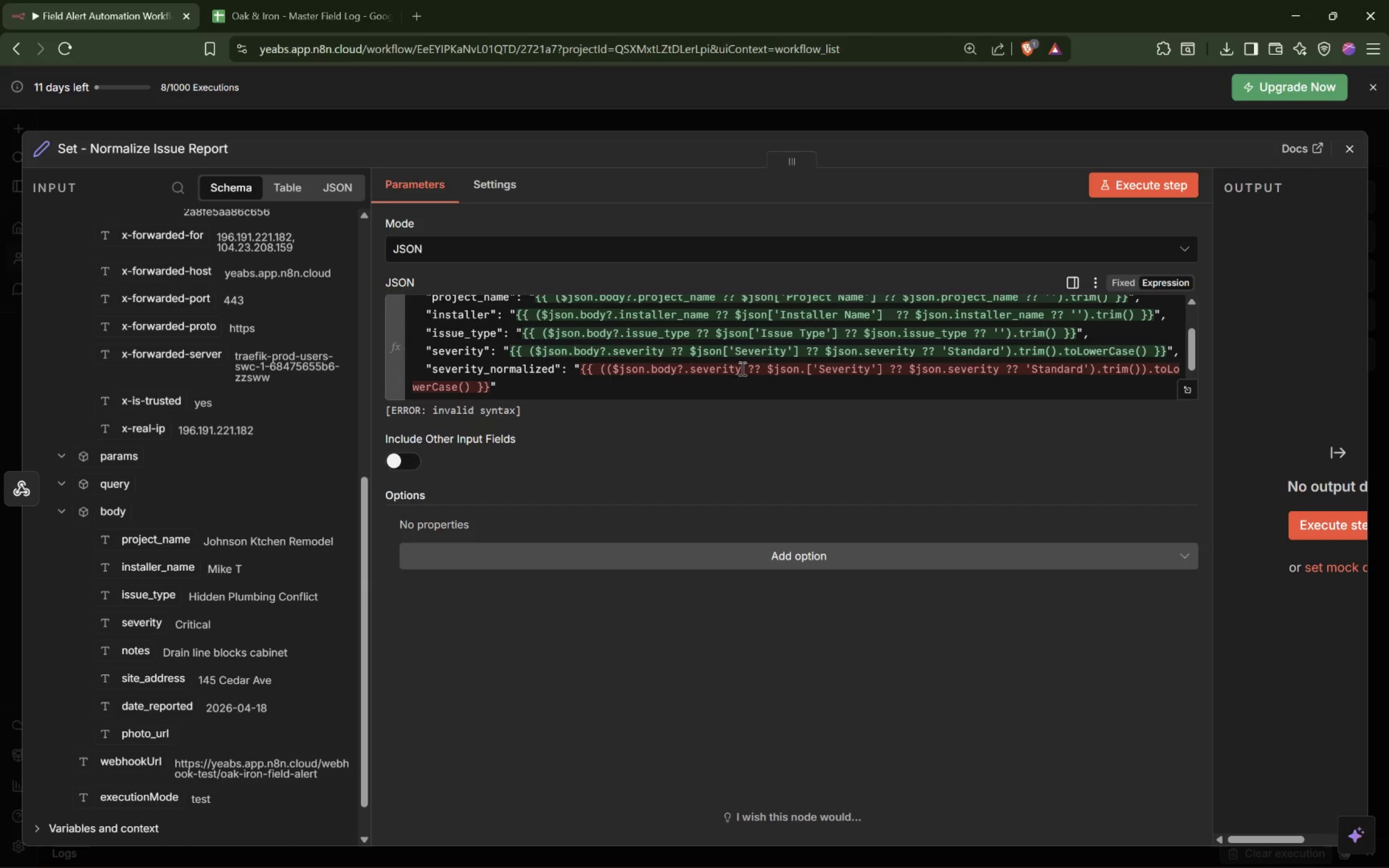 
left_click([741, 368])
 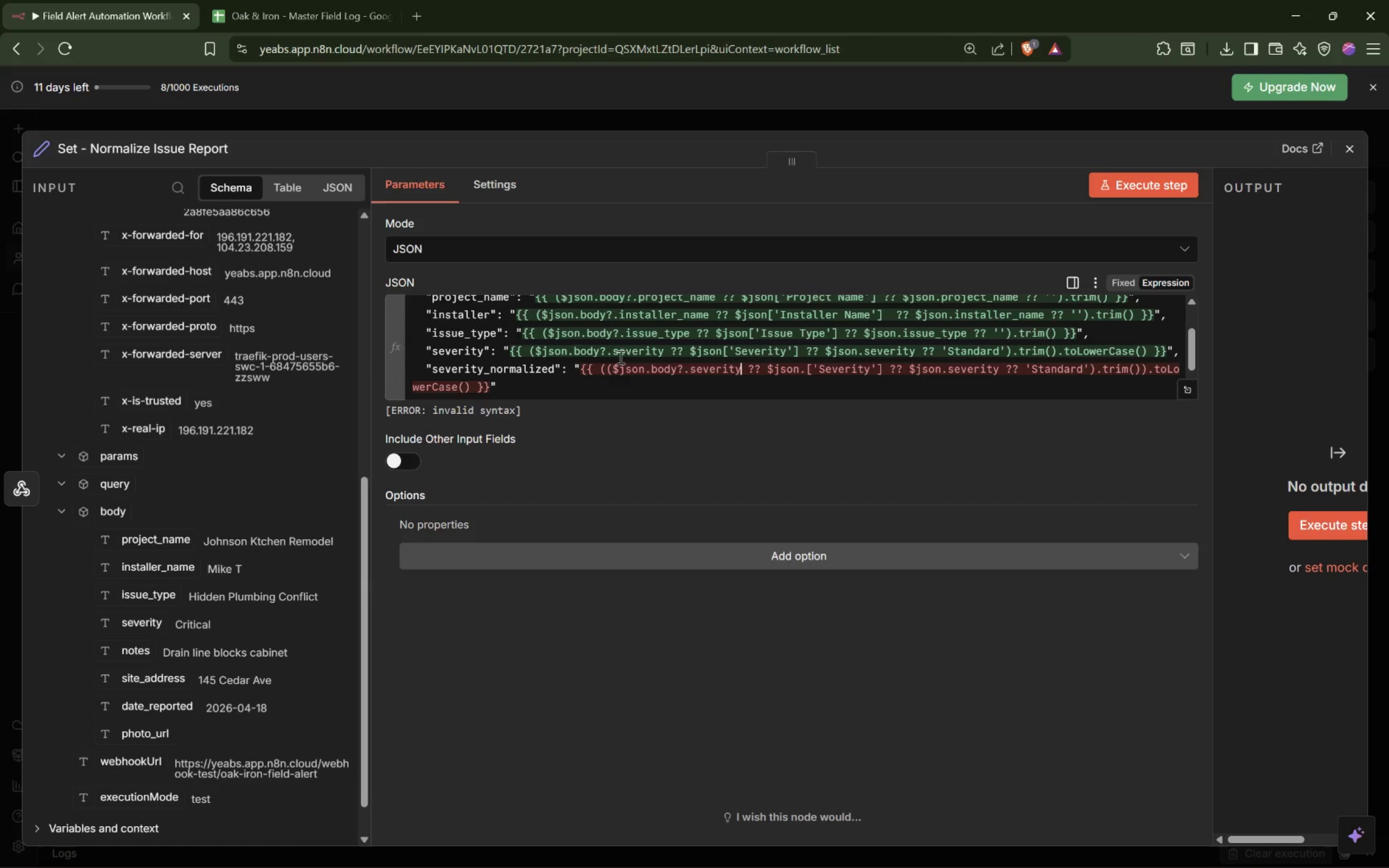 
double_click([987, 369])
 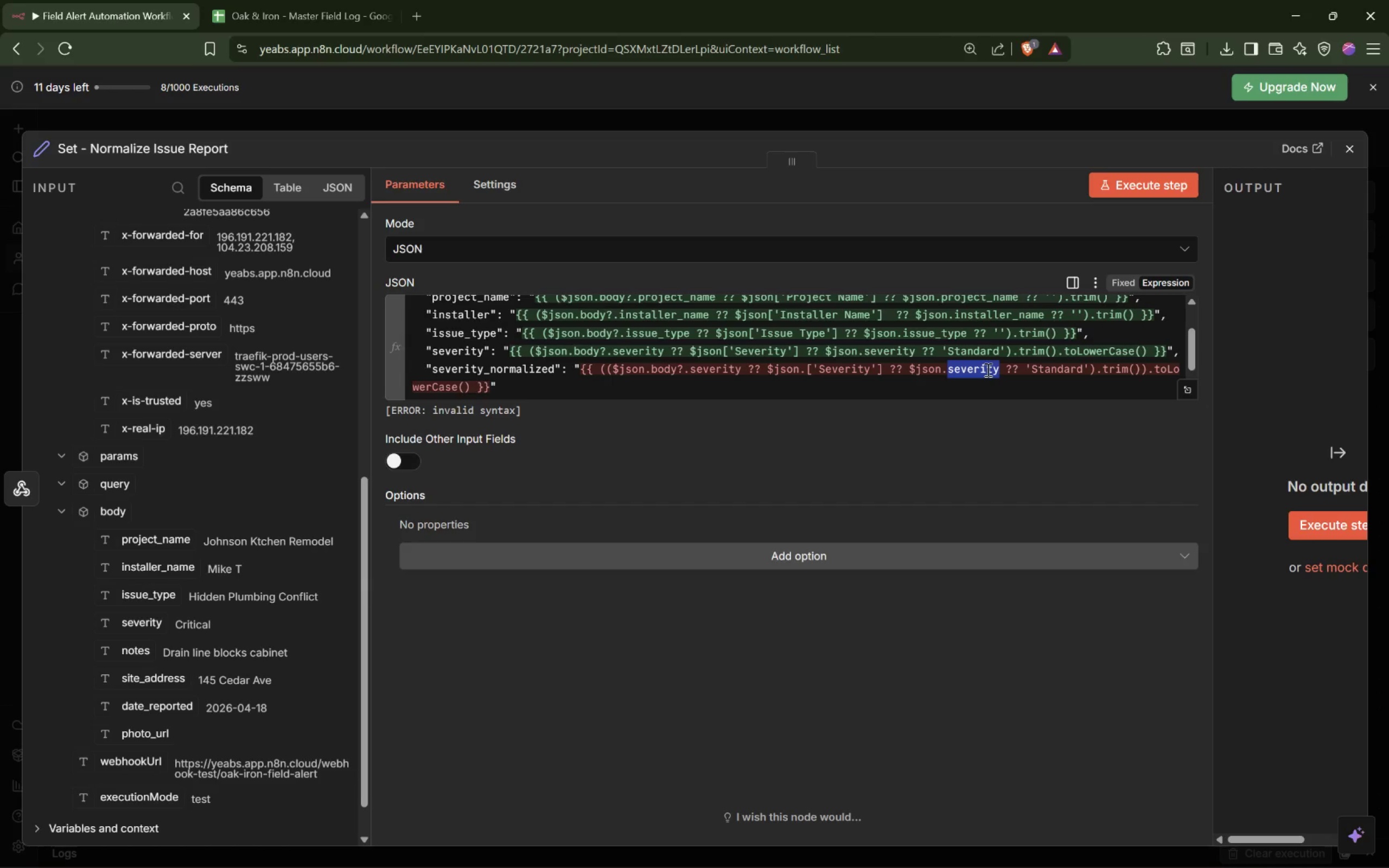 
key(Control+V)
 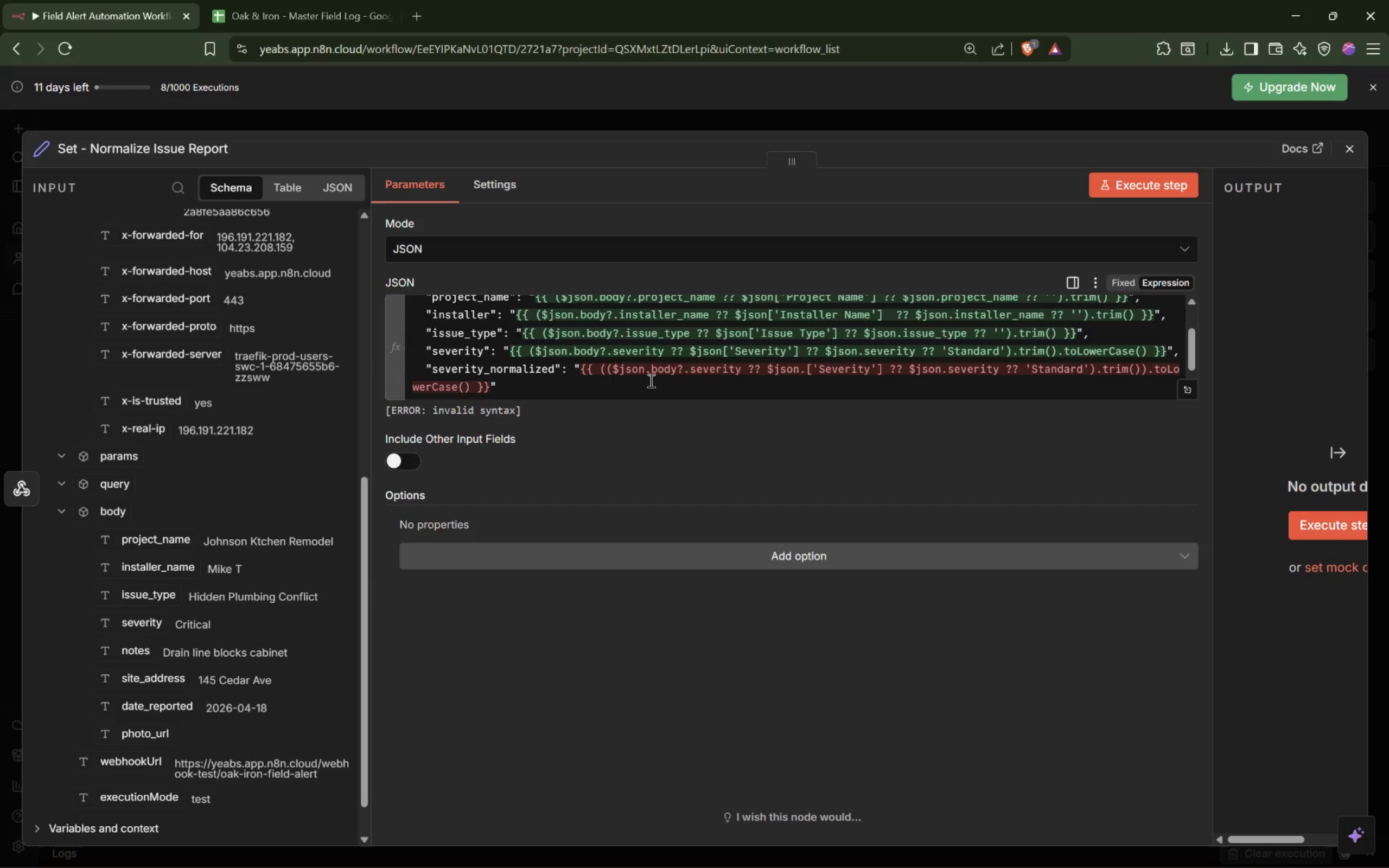 
wait(5.67)
 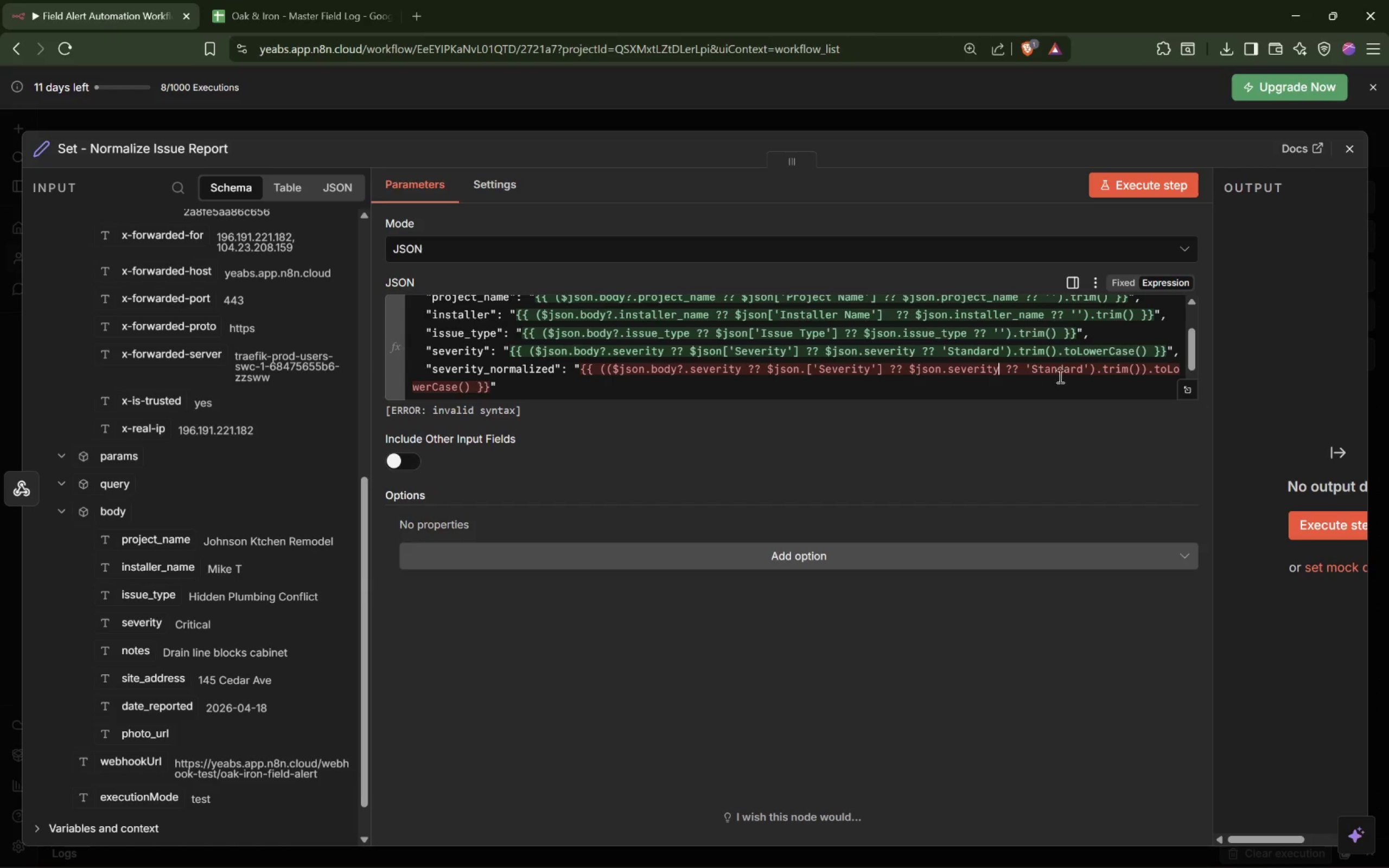 
key(Shift+ShiftLeft)
 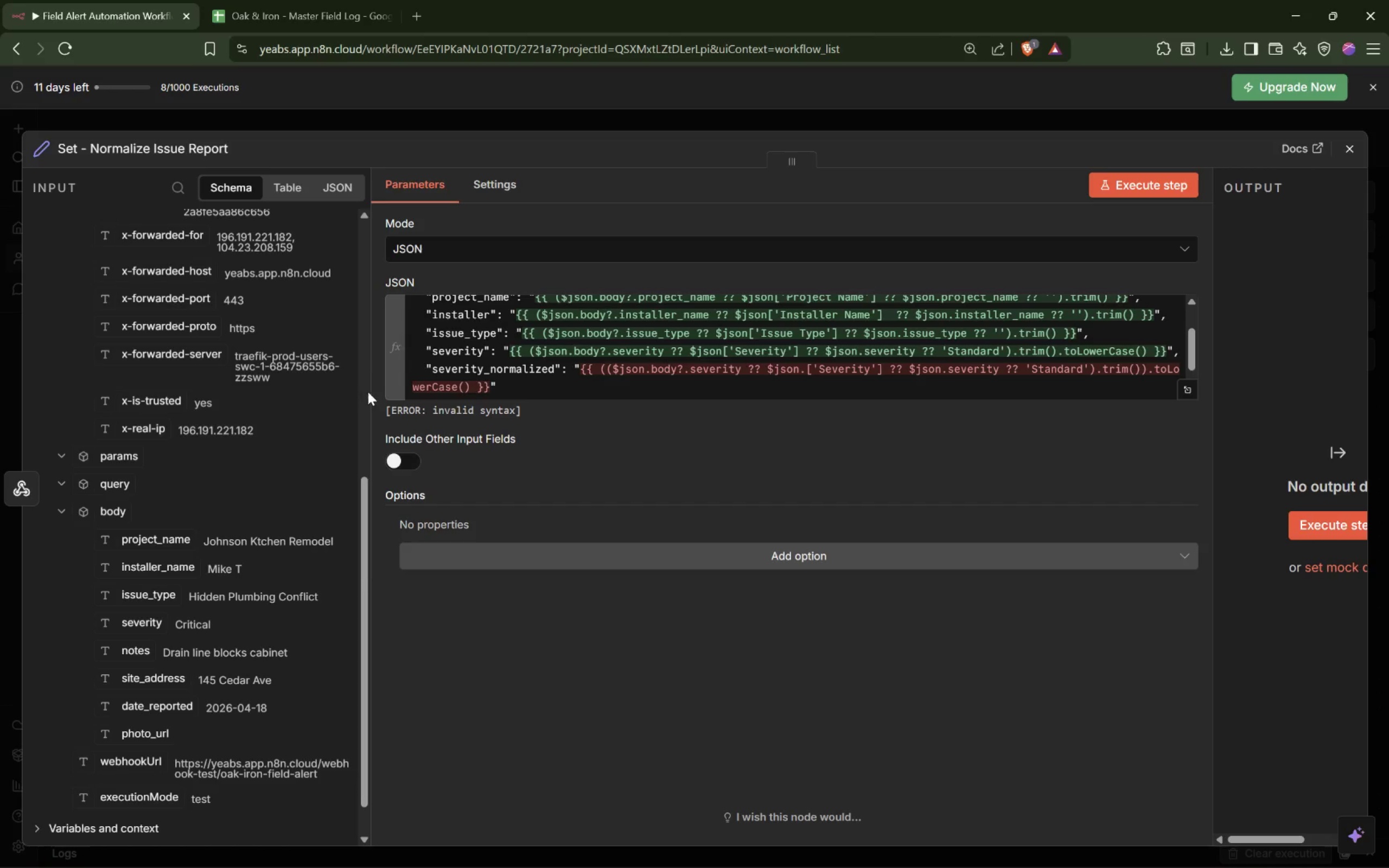 
left_click_drag(start_coordinate=[370, 391], to_coordinate=[232, 395])
 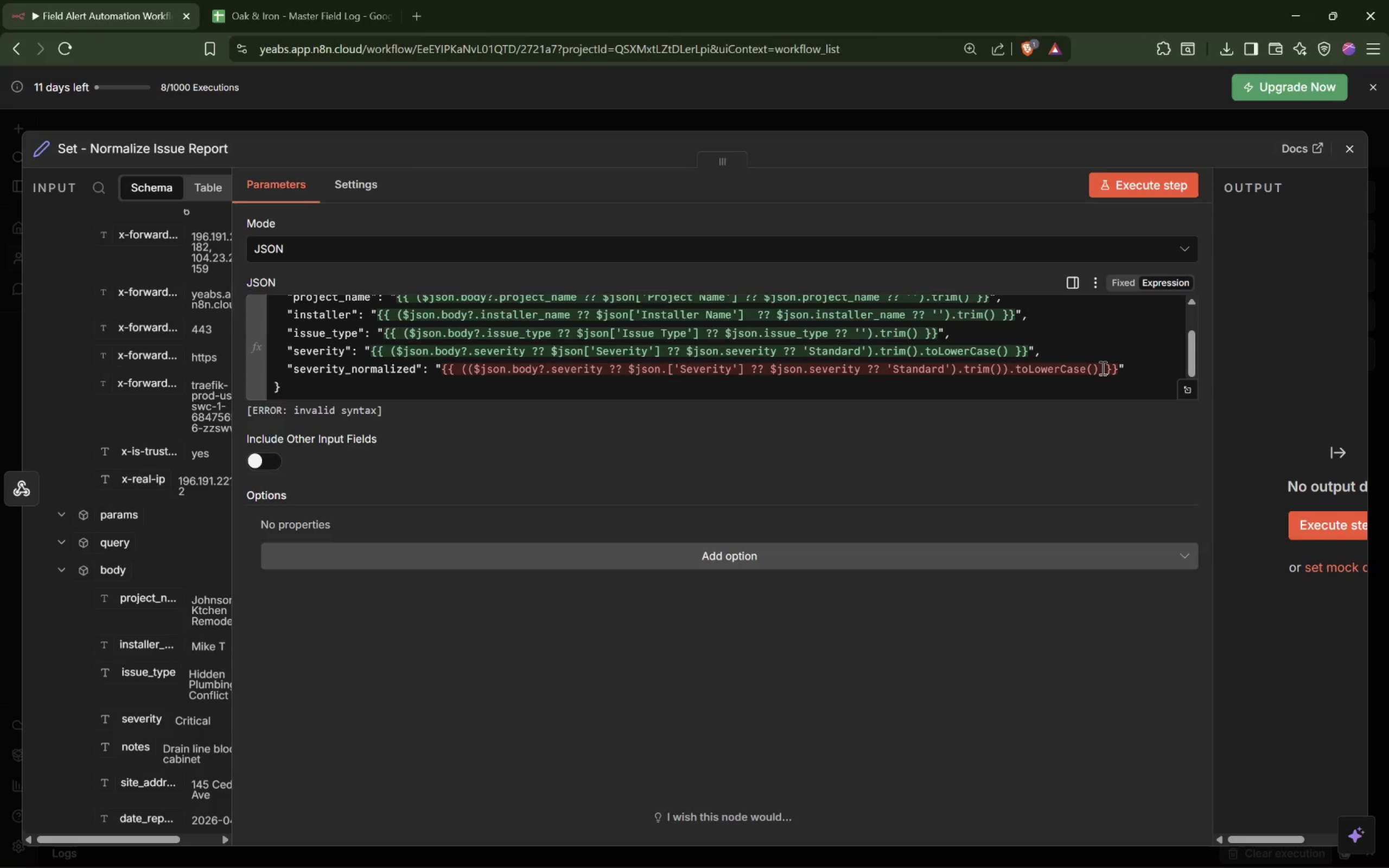 
left_click([1104, 368])
 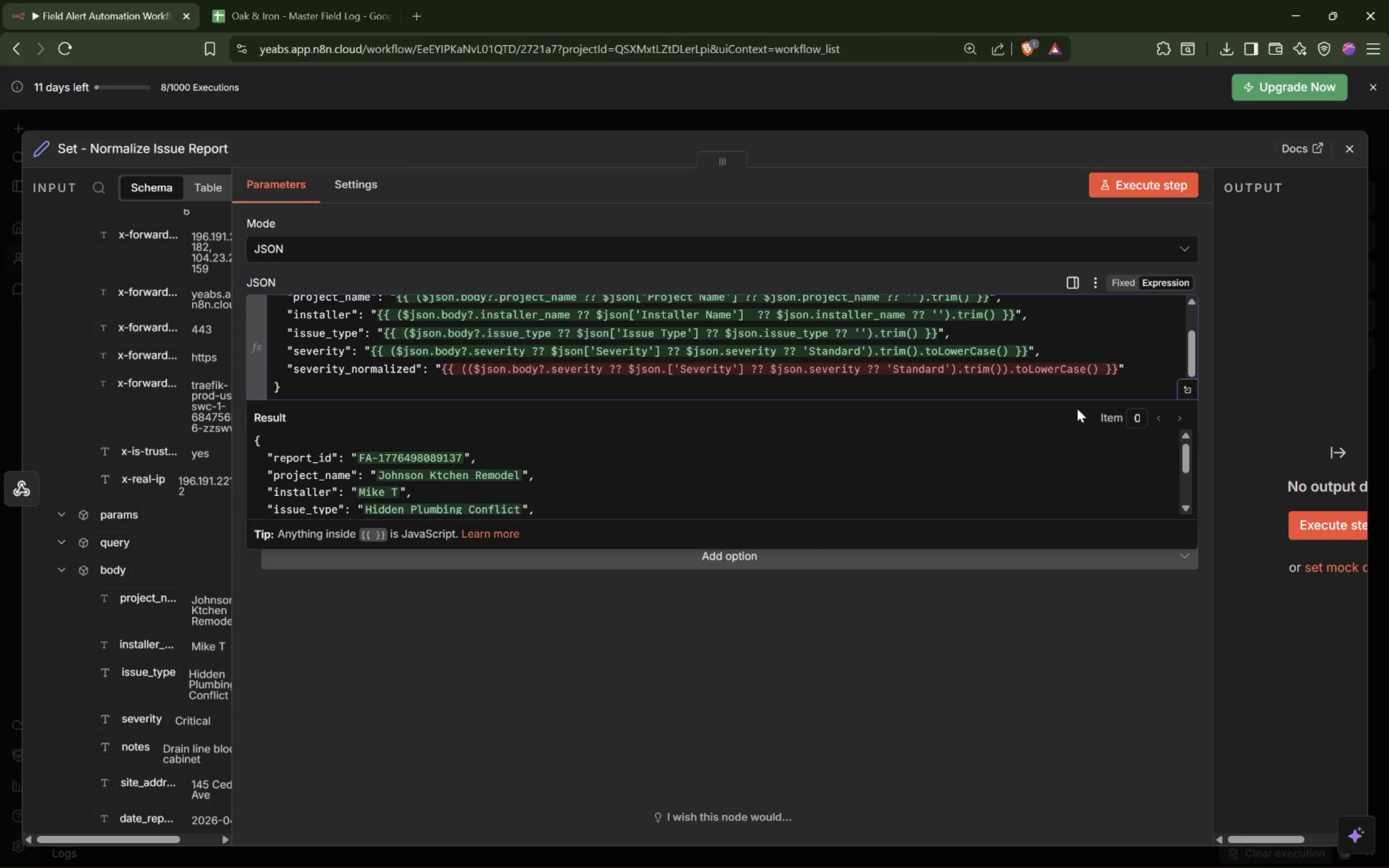 
scroll: coordinate [639, 466], scroll_direction: down, amount: 8.0
 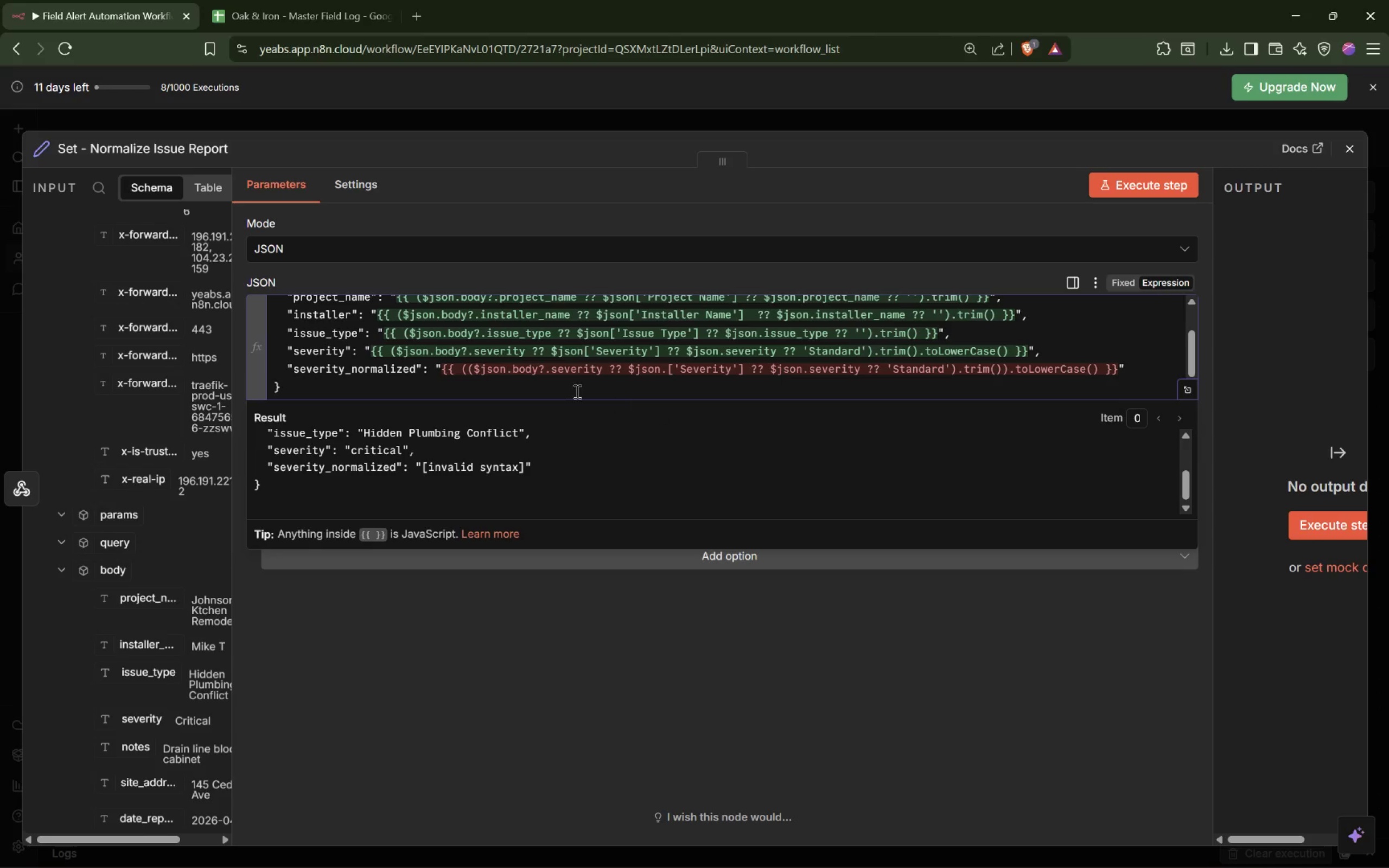 
left_click([463, 367])
 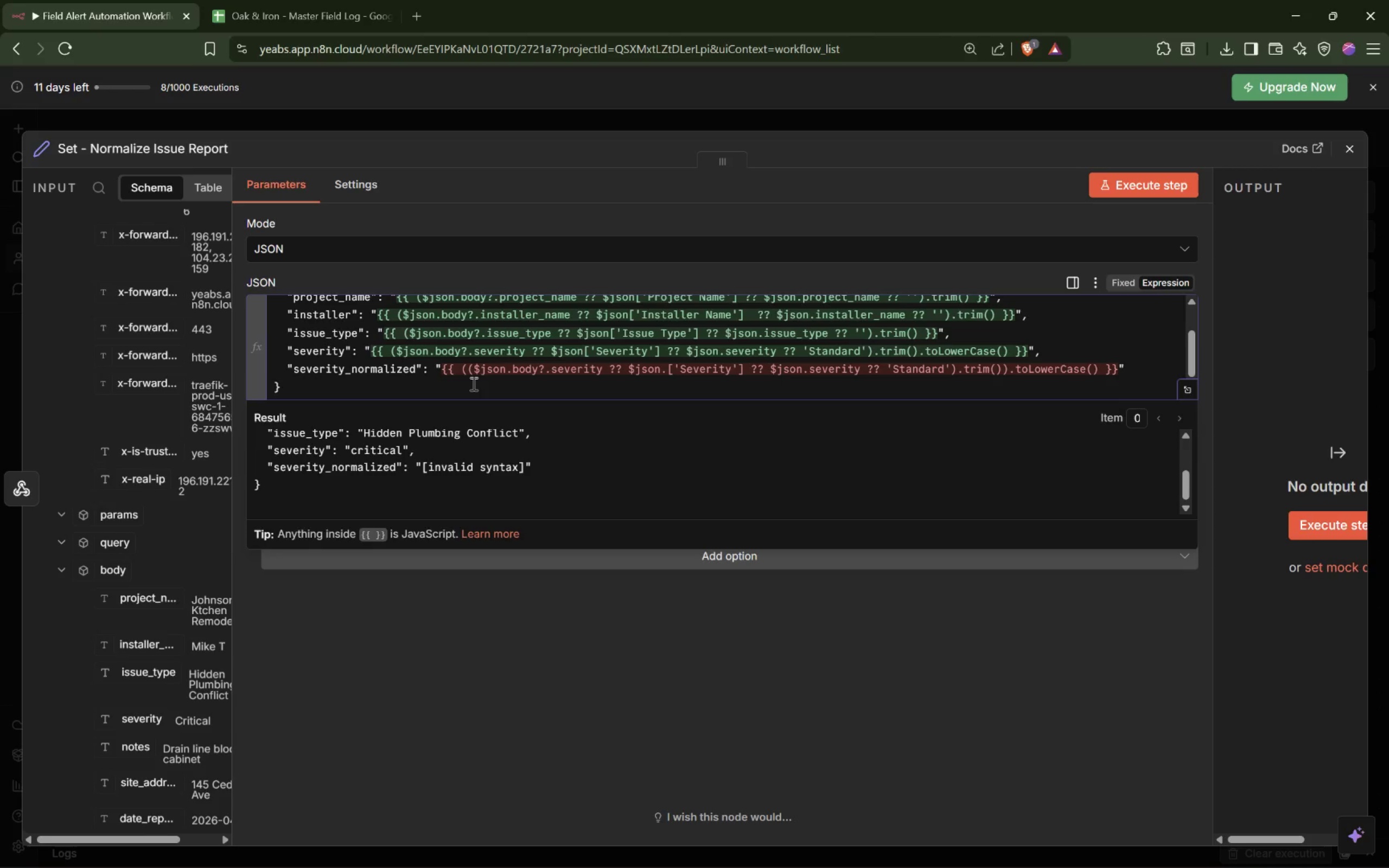 
hold_key(key=Backspace, duration=9.88)
 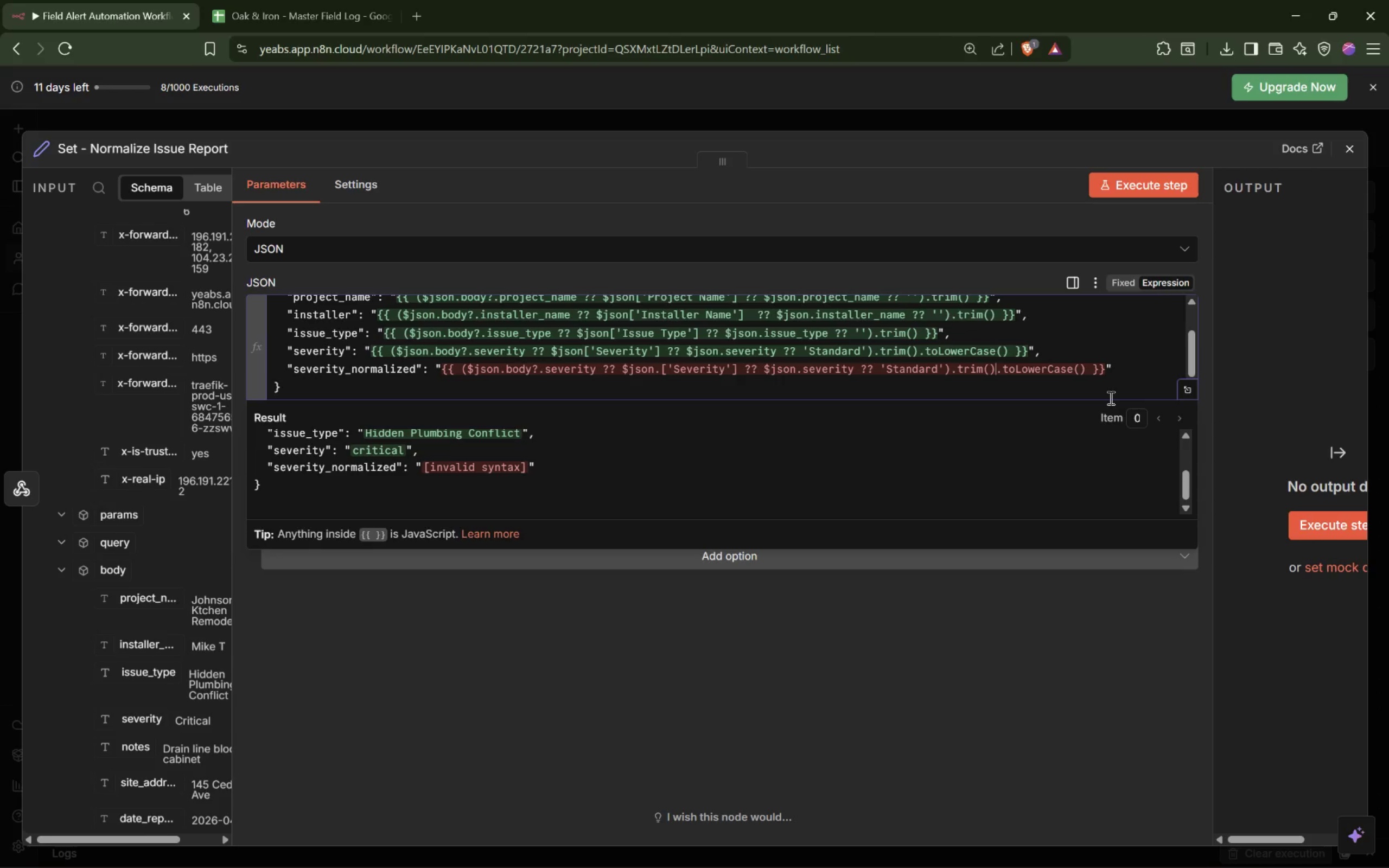 
key(Delete)
 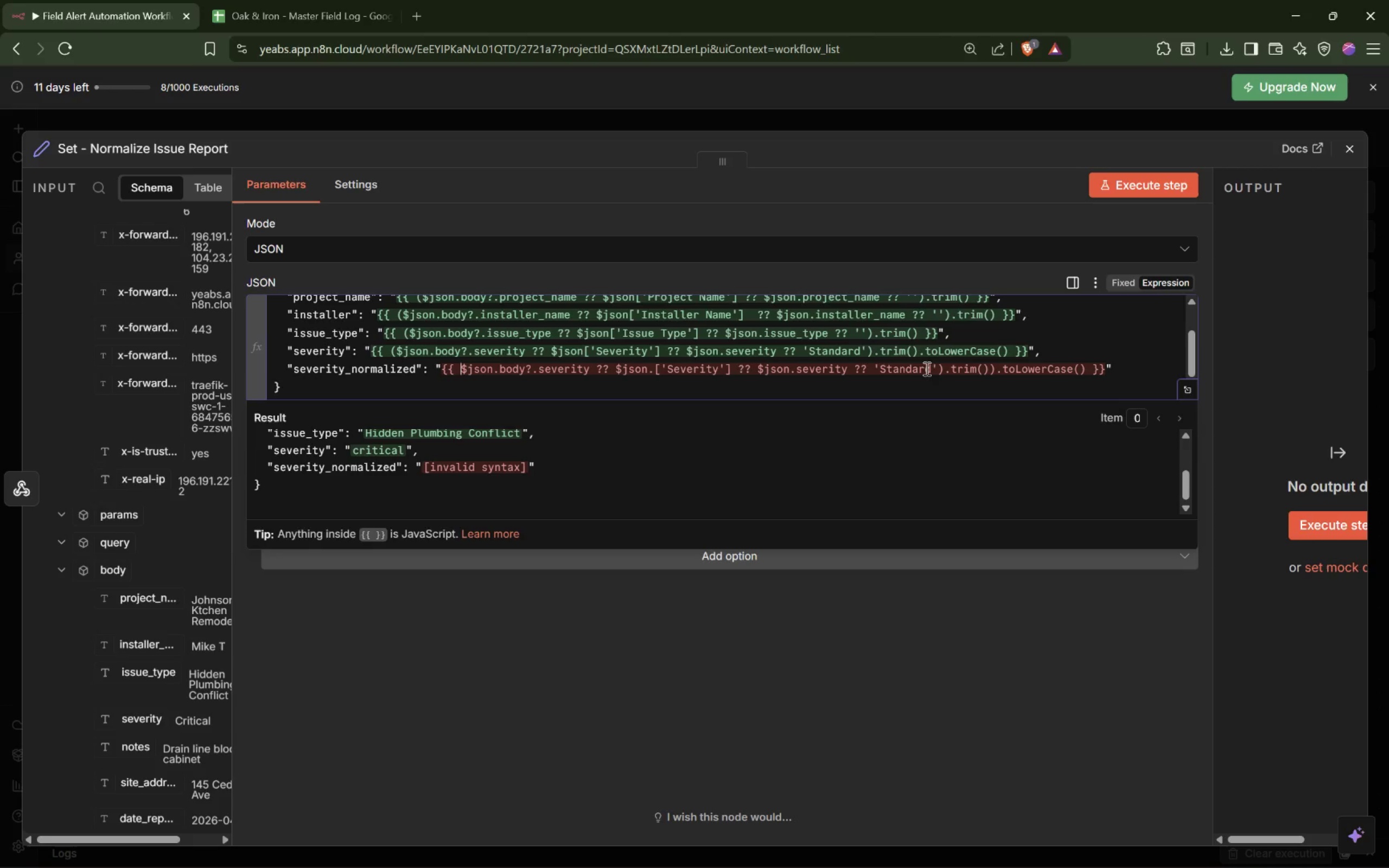 
key(Shift+9)
 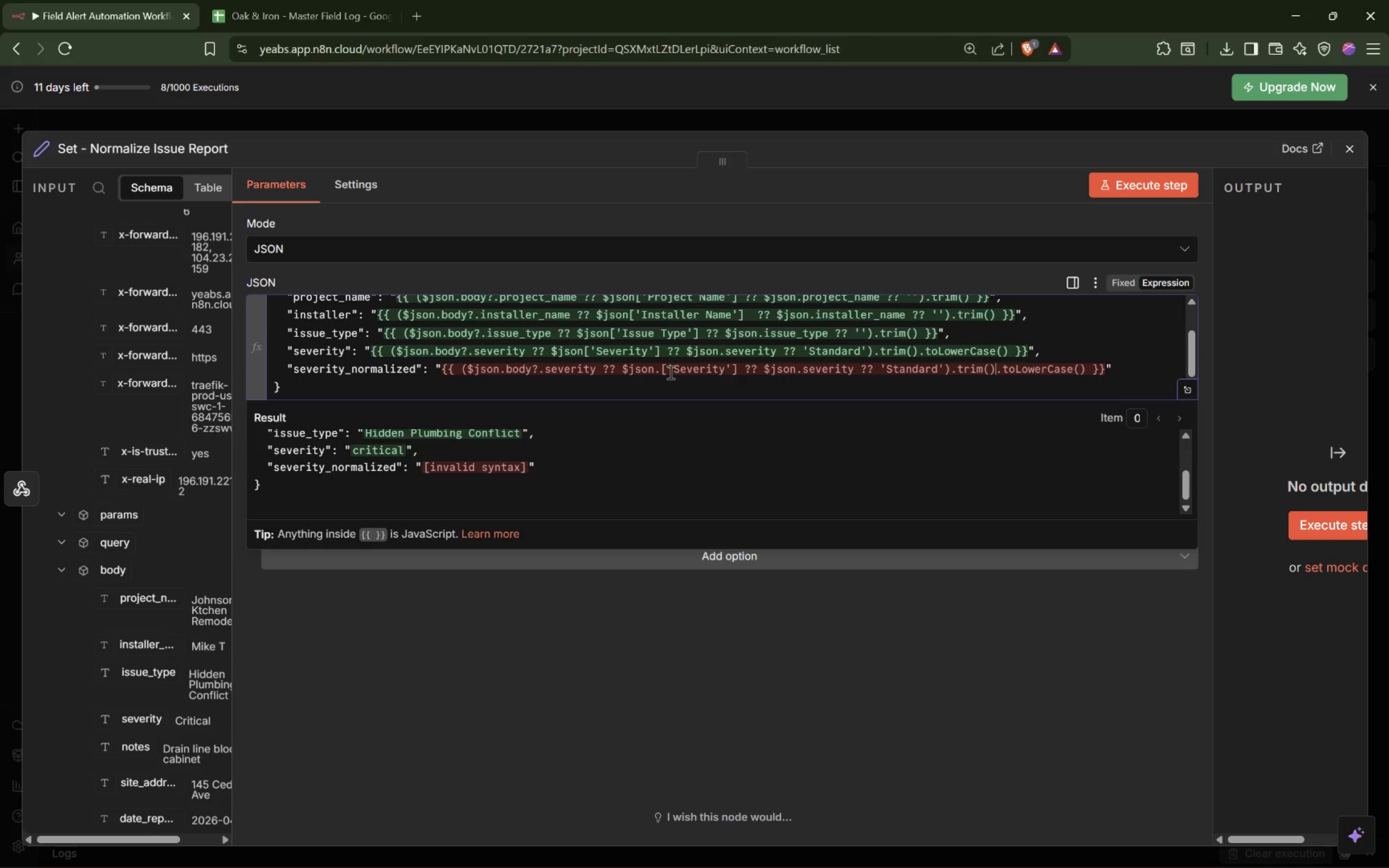 
wait(22.5)
 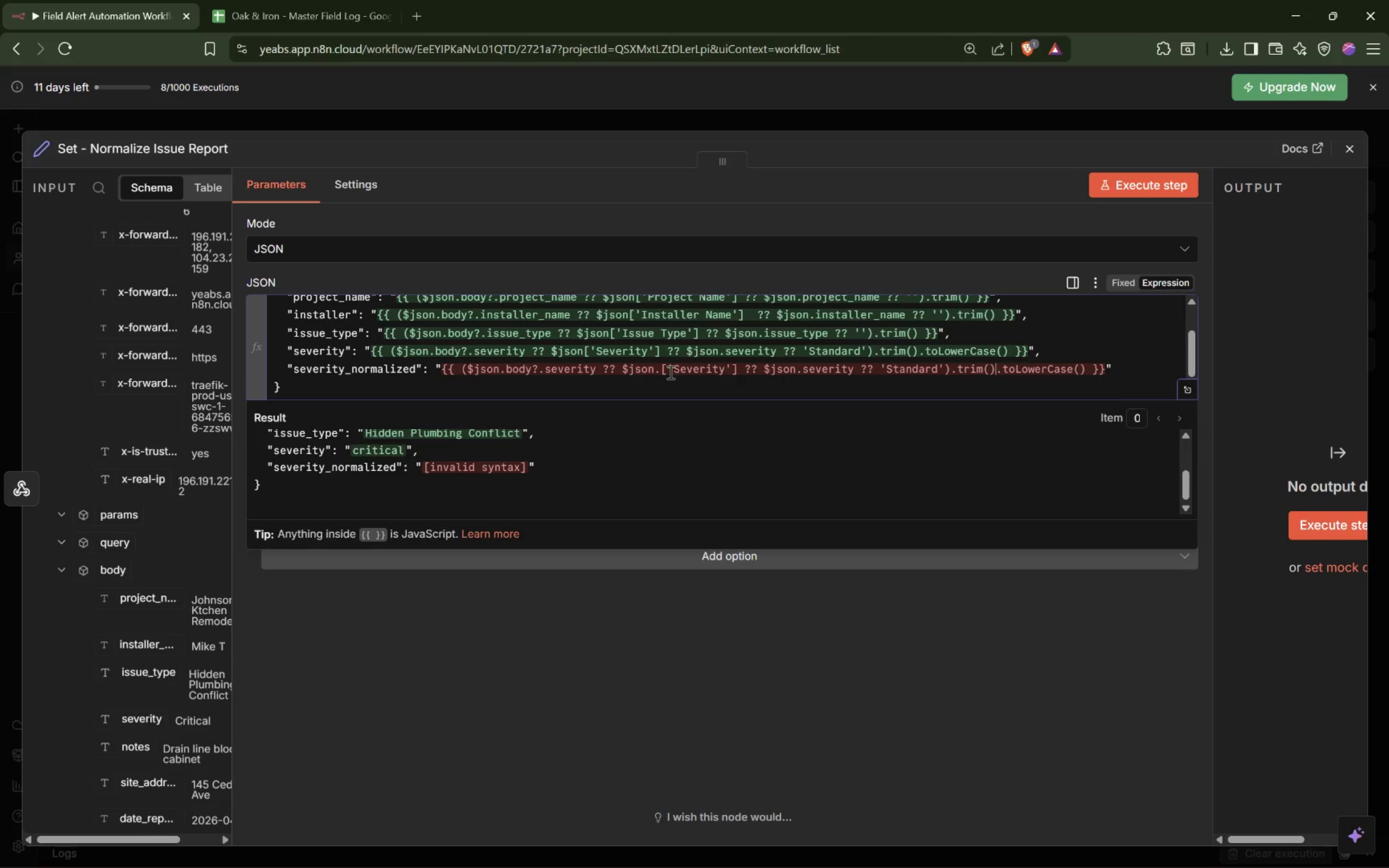 
left_click_drag(start_coordinate=[365, 349], to_coordinate=[1035, 355])
 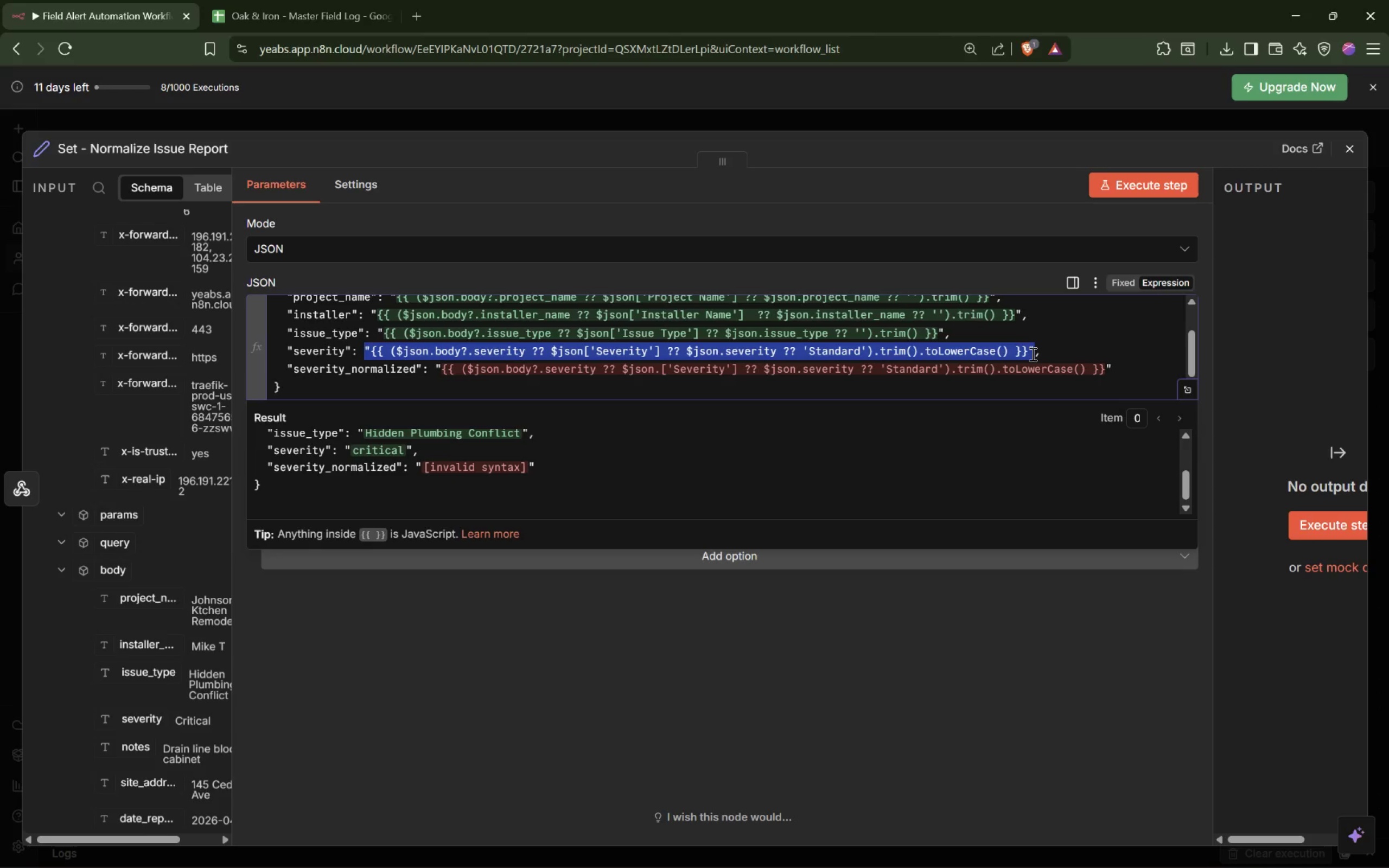 
key(Control+C)
 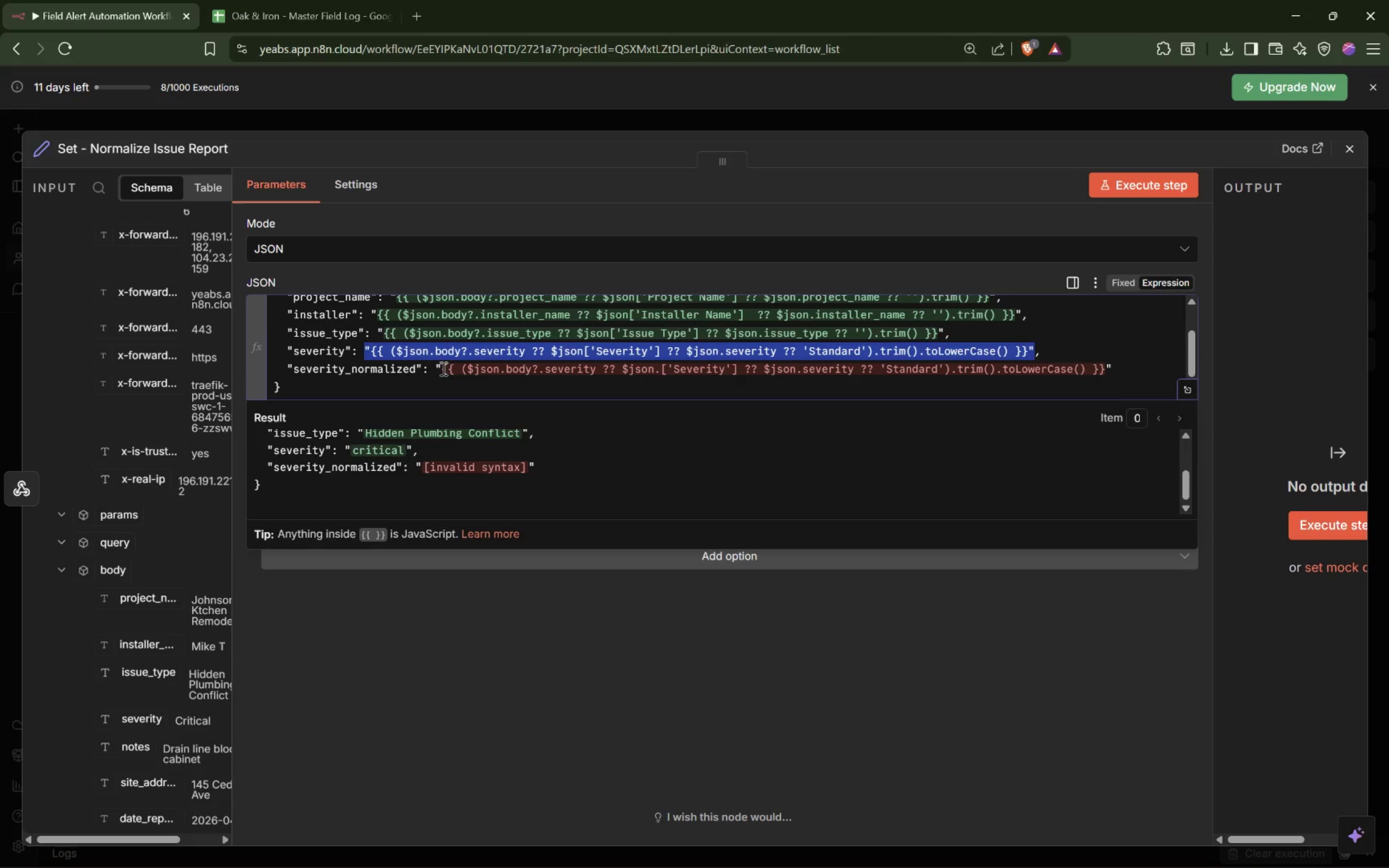 
left_click_drag(start_coordinate=[436, 364], to_coordinate=[1115, 363])
 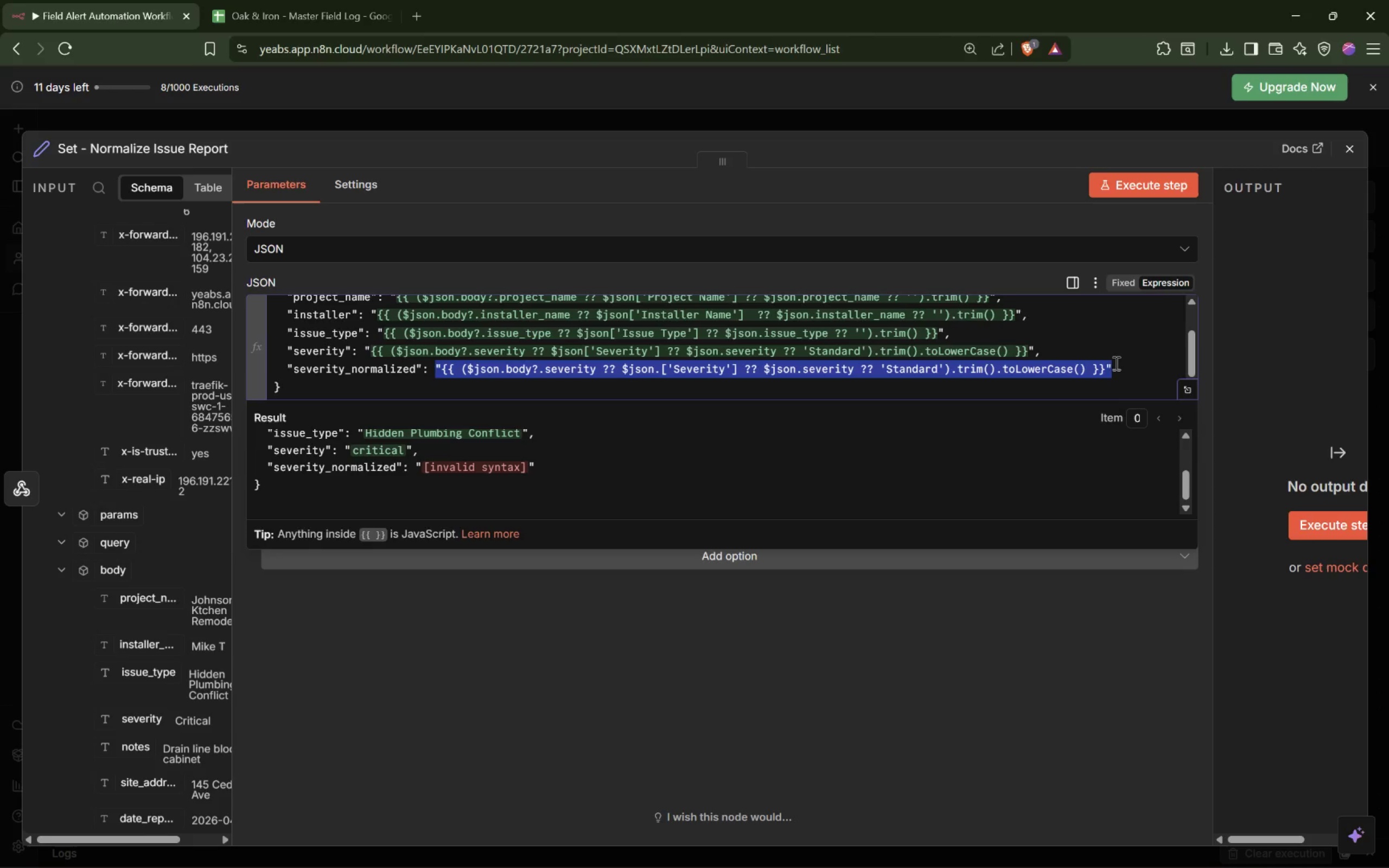 
key(Control+V)
 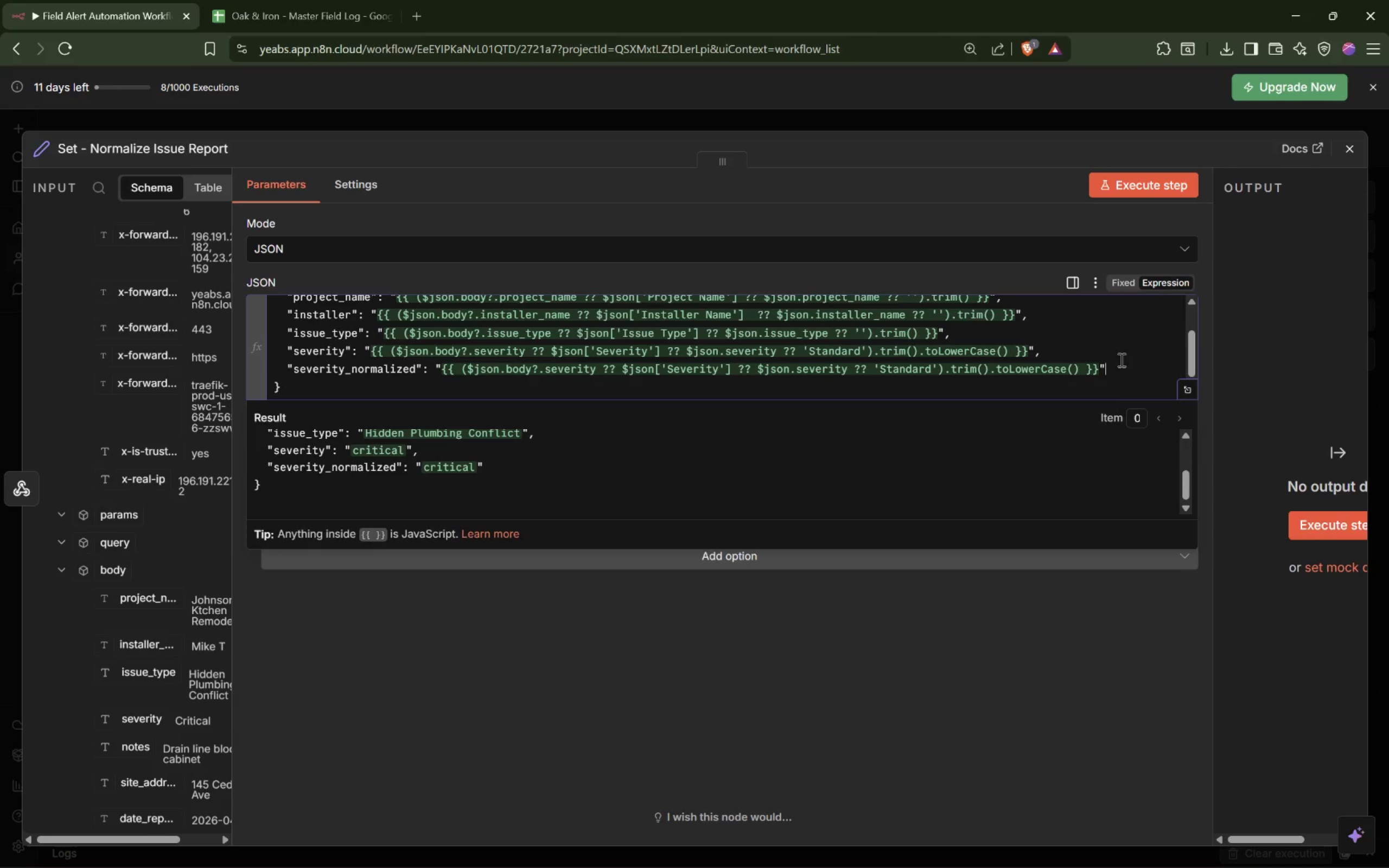 
key(Comma)
 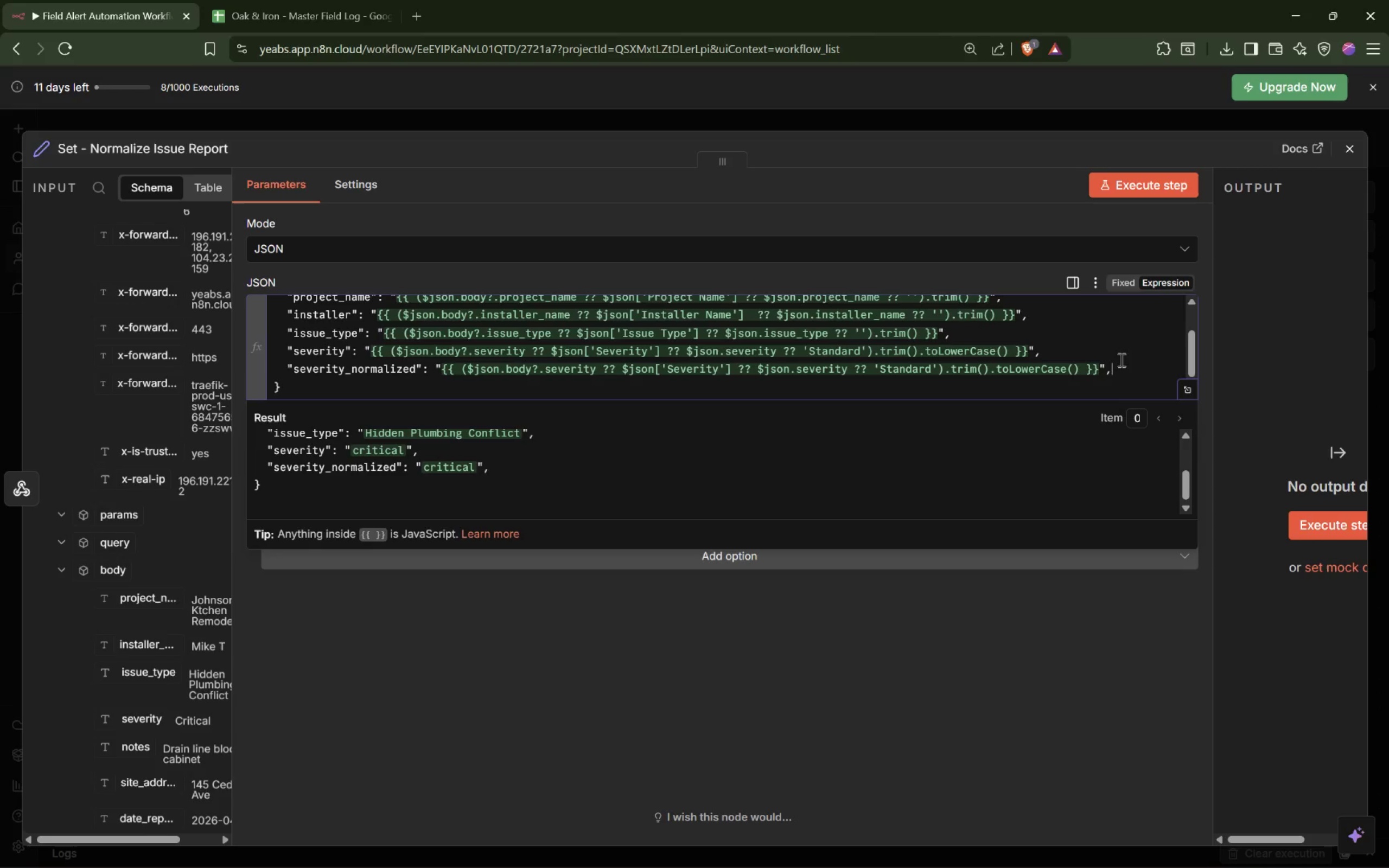 
key(Enter)
 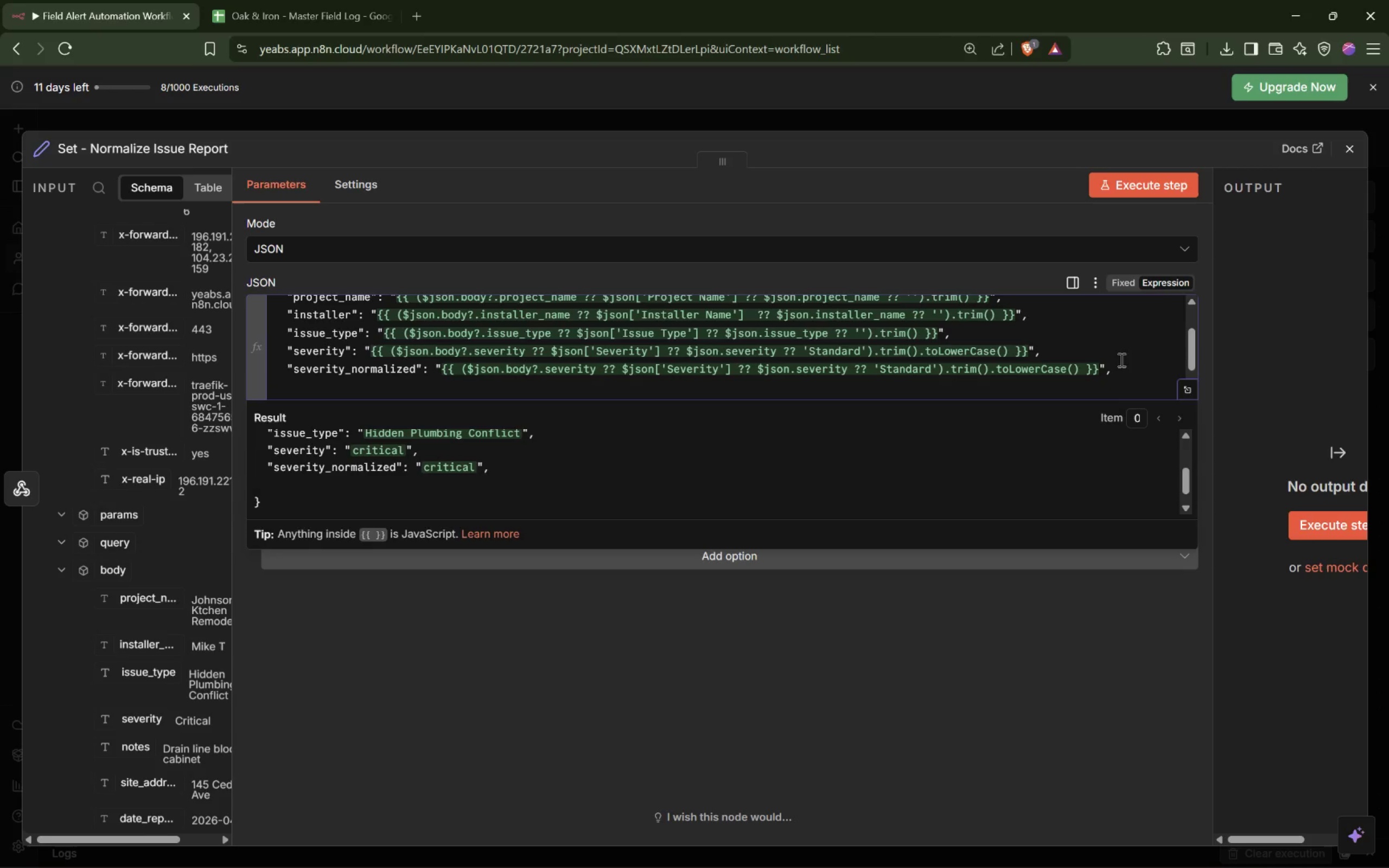 
key(Tab)
 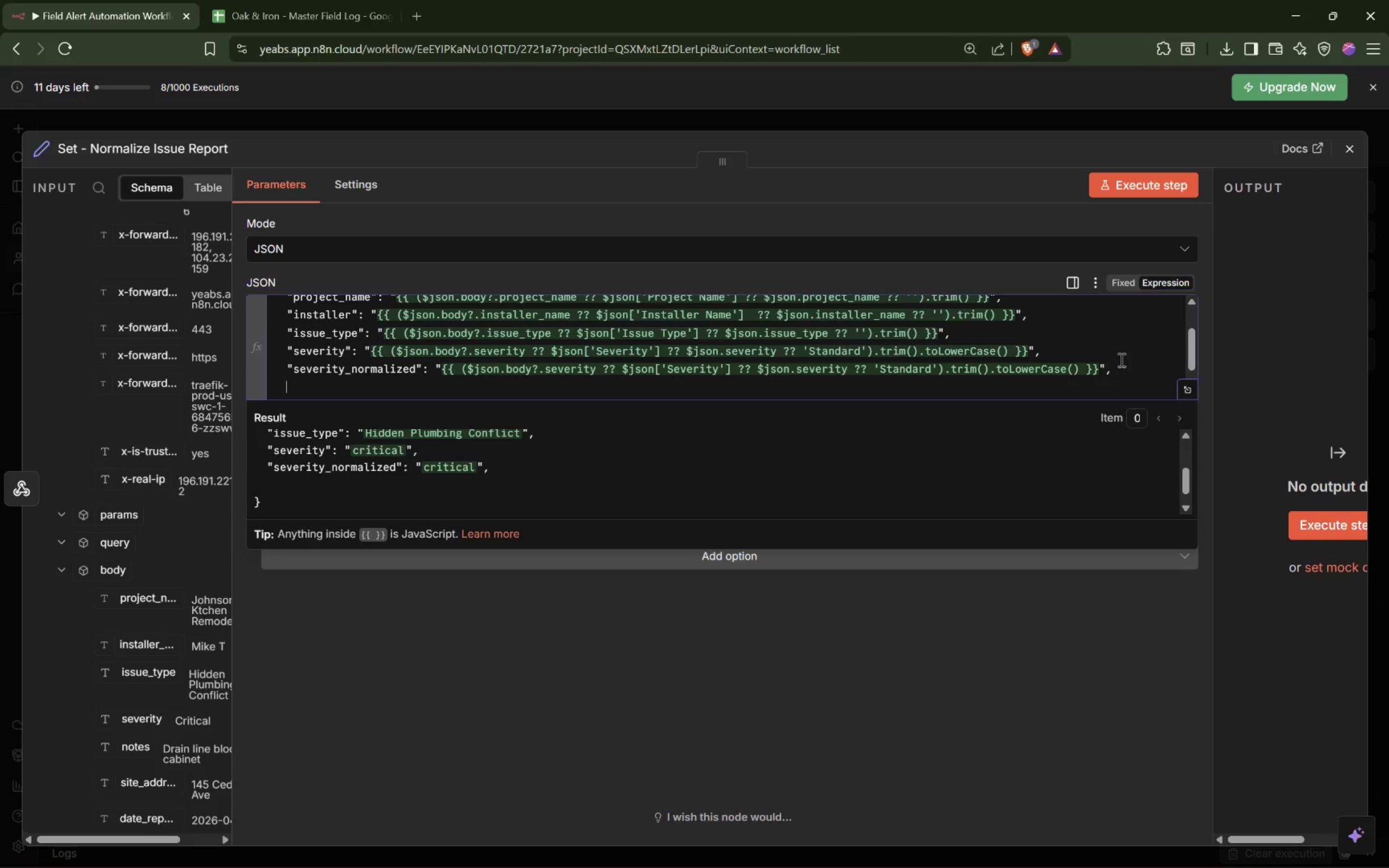 
wait(7.62)
 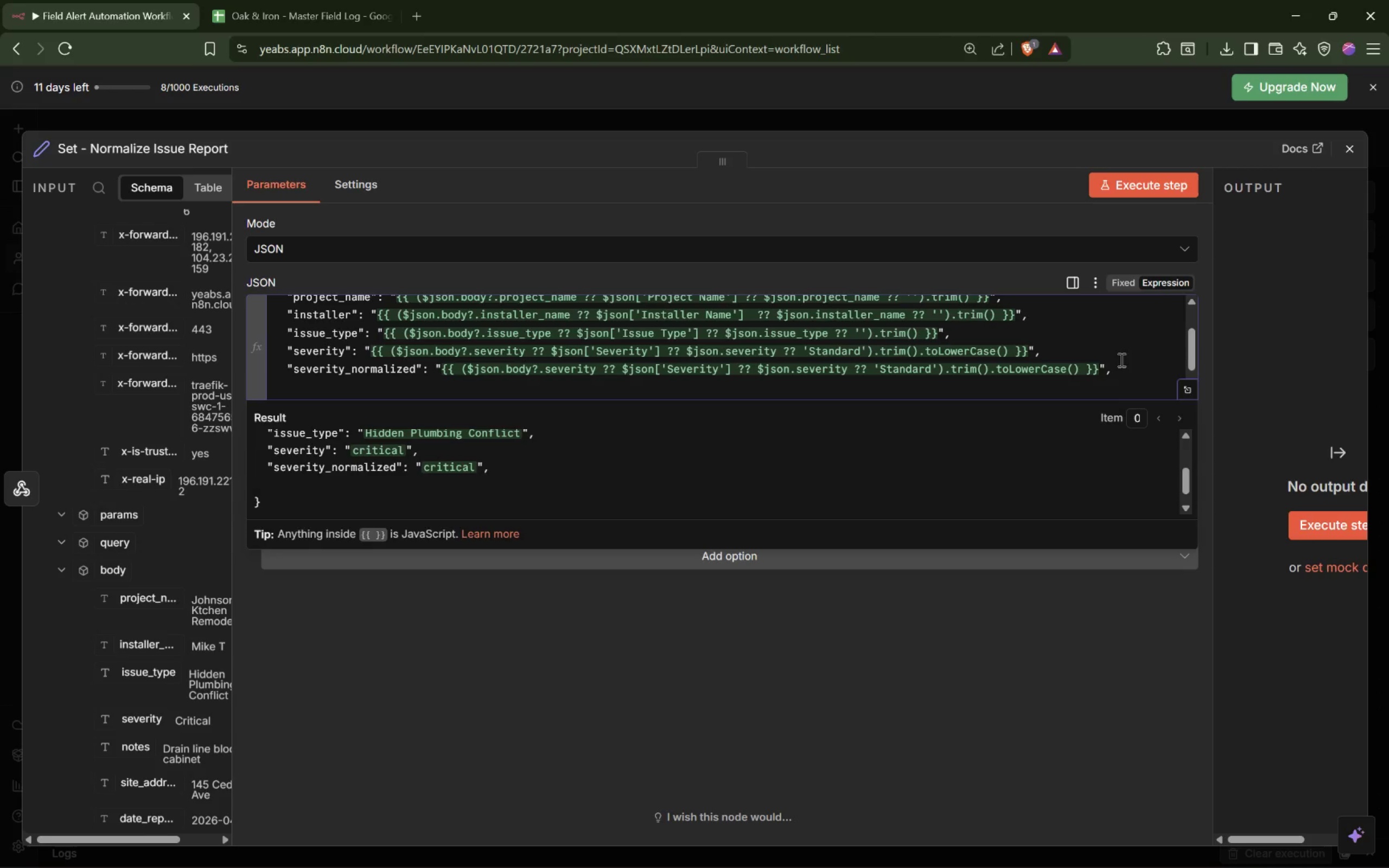 
type("notes": "",)
 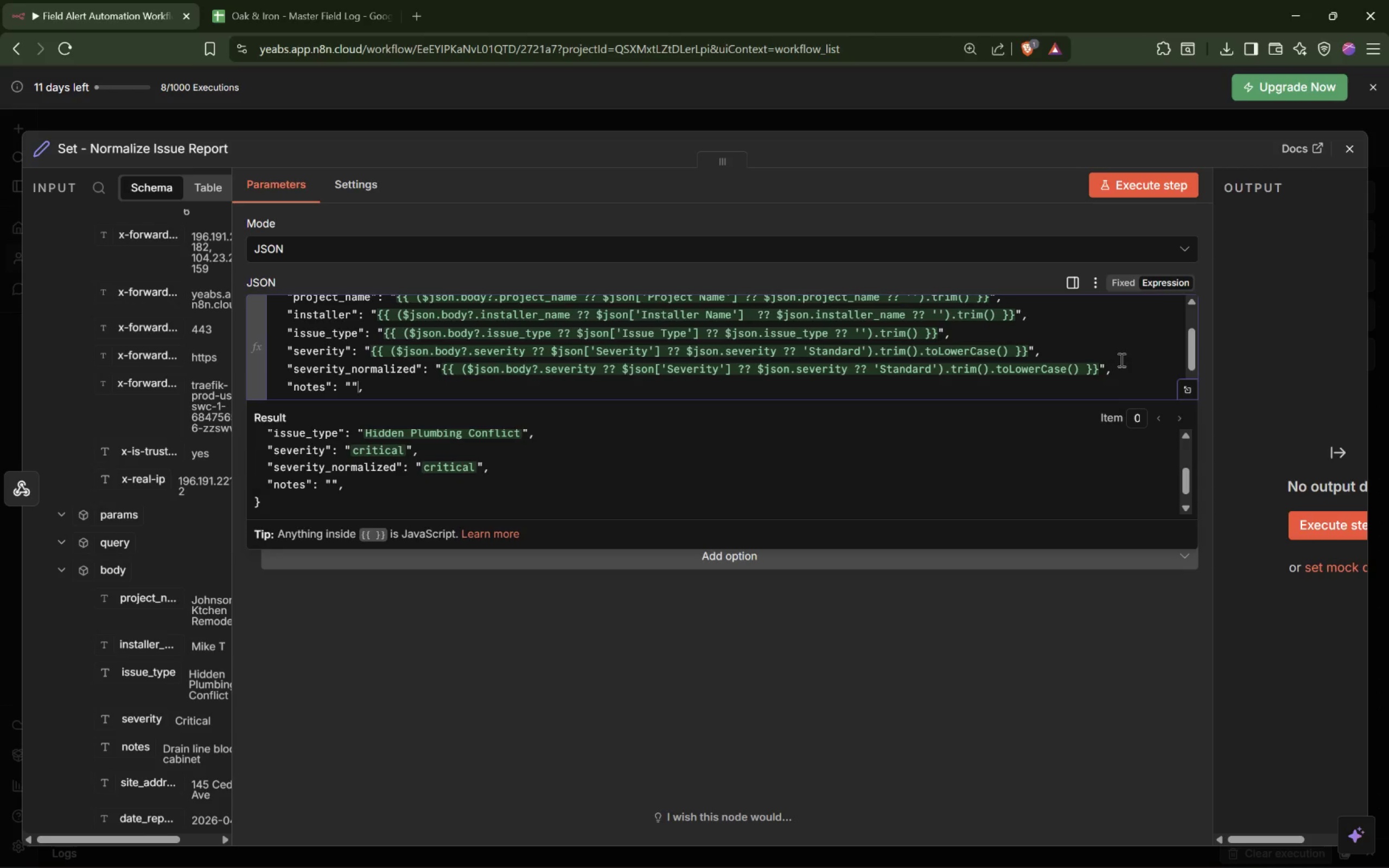 
 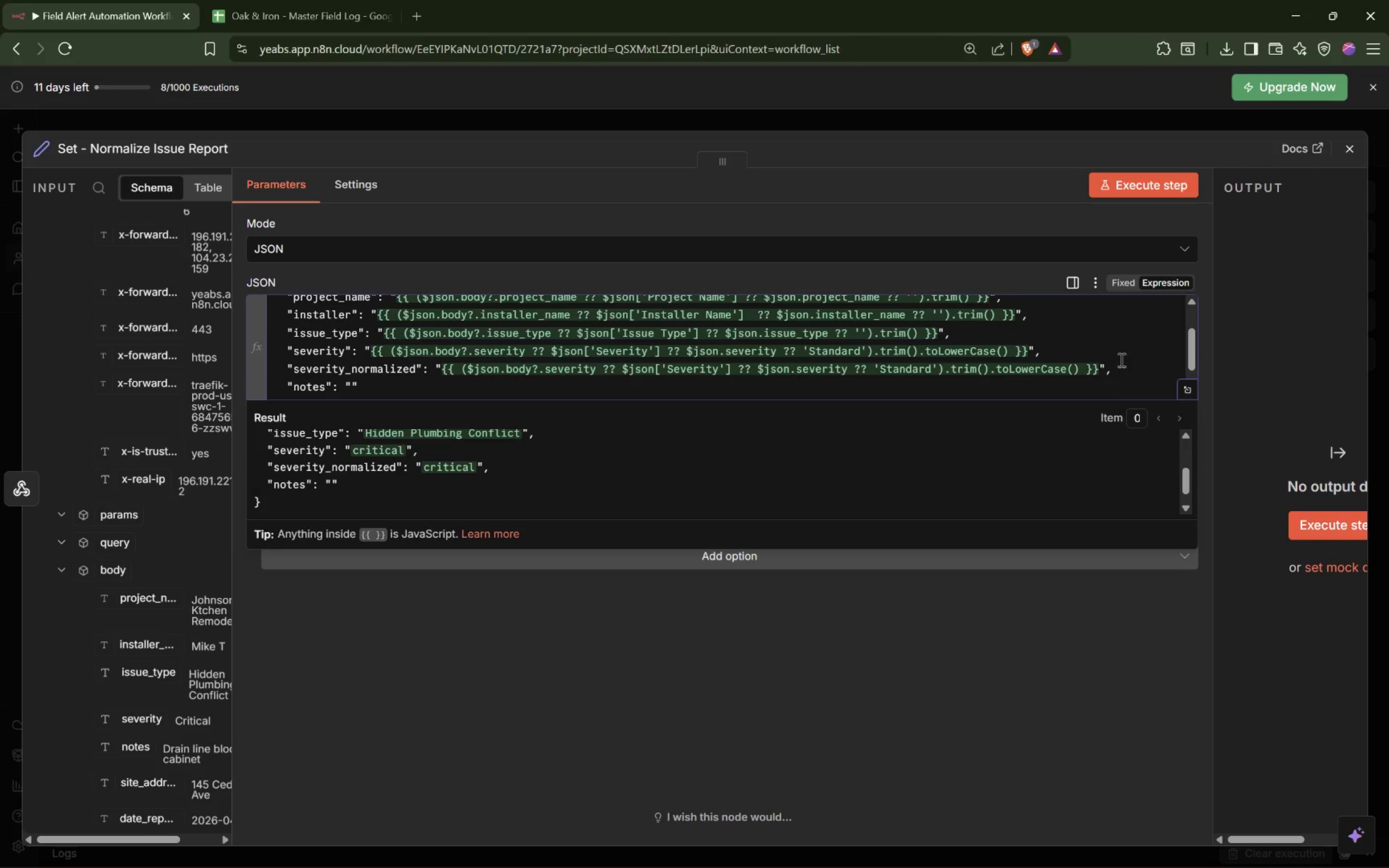 
key(ArrowLeft)
 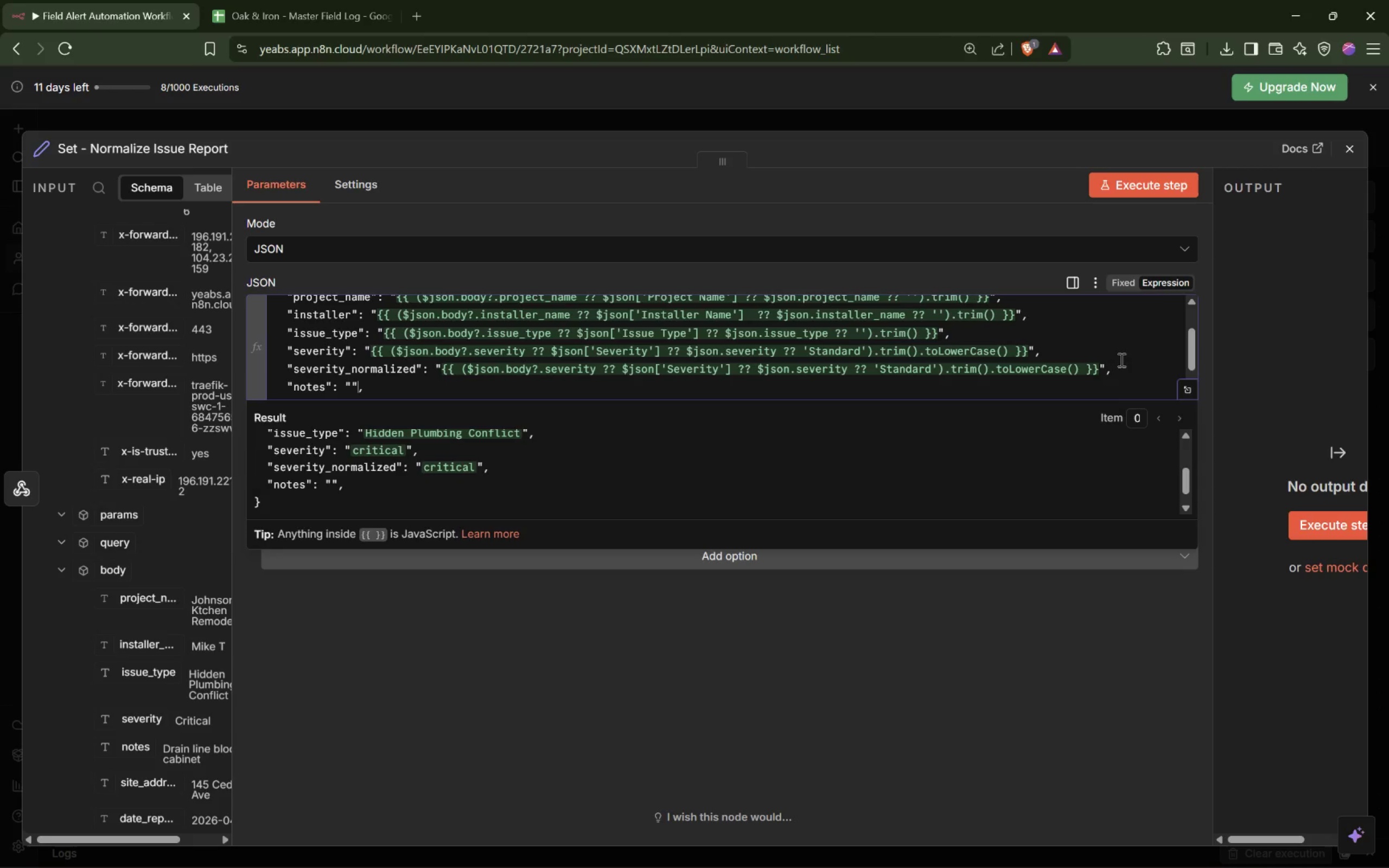 
key(ArrowLeft)
 